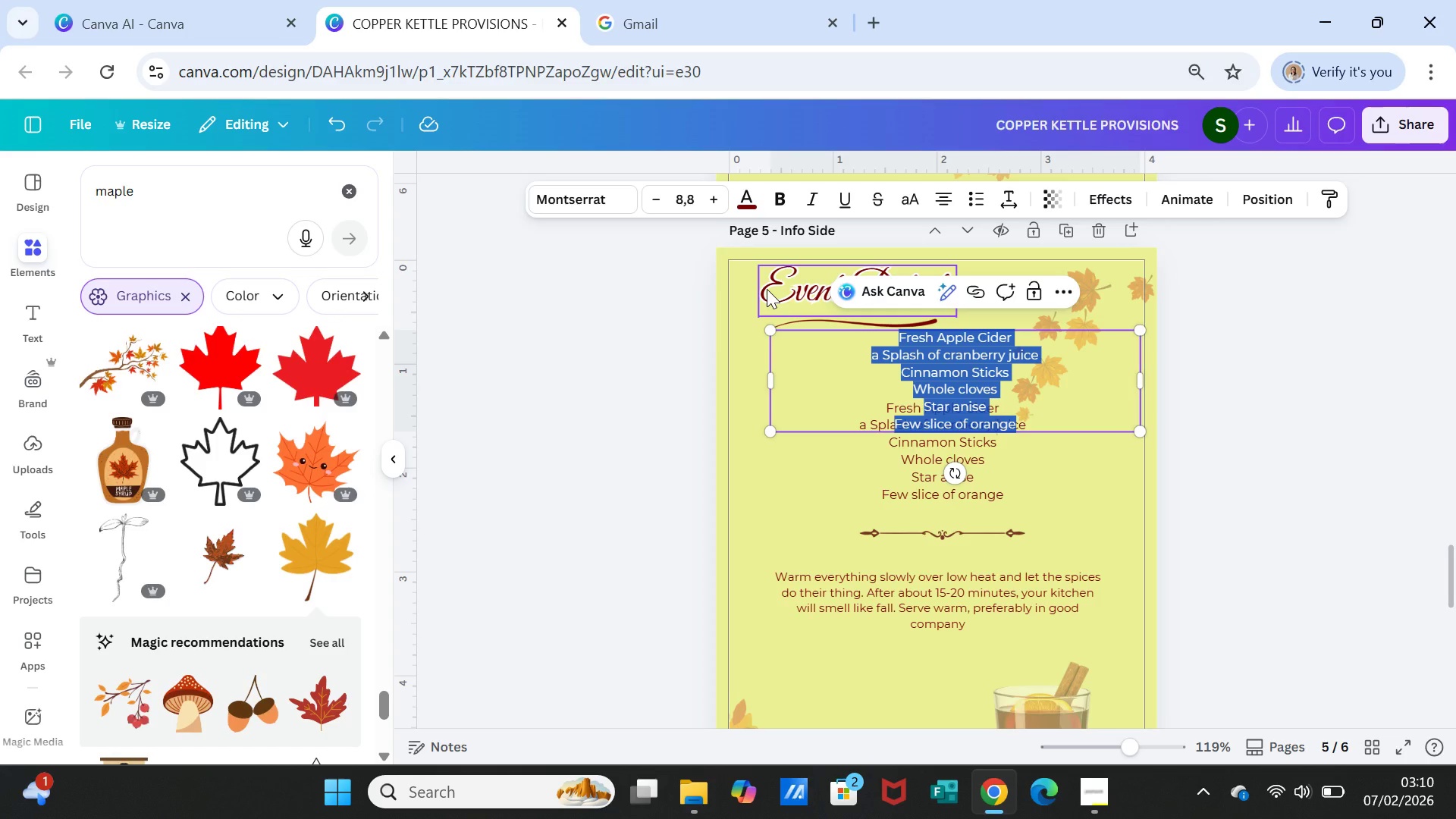 
key(Shift+ArrowDown)
 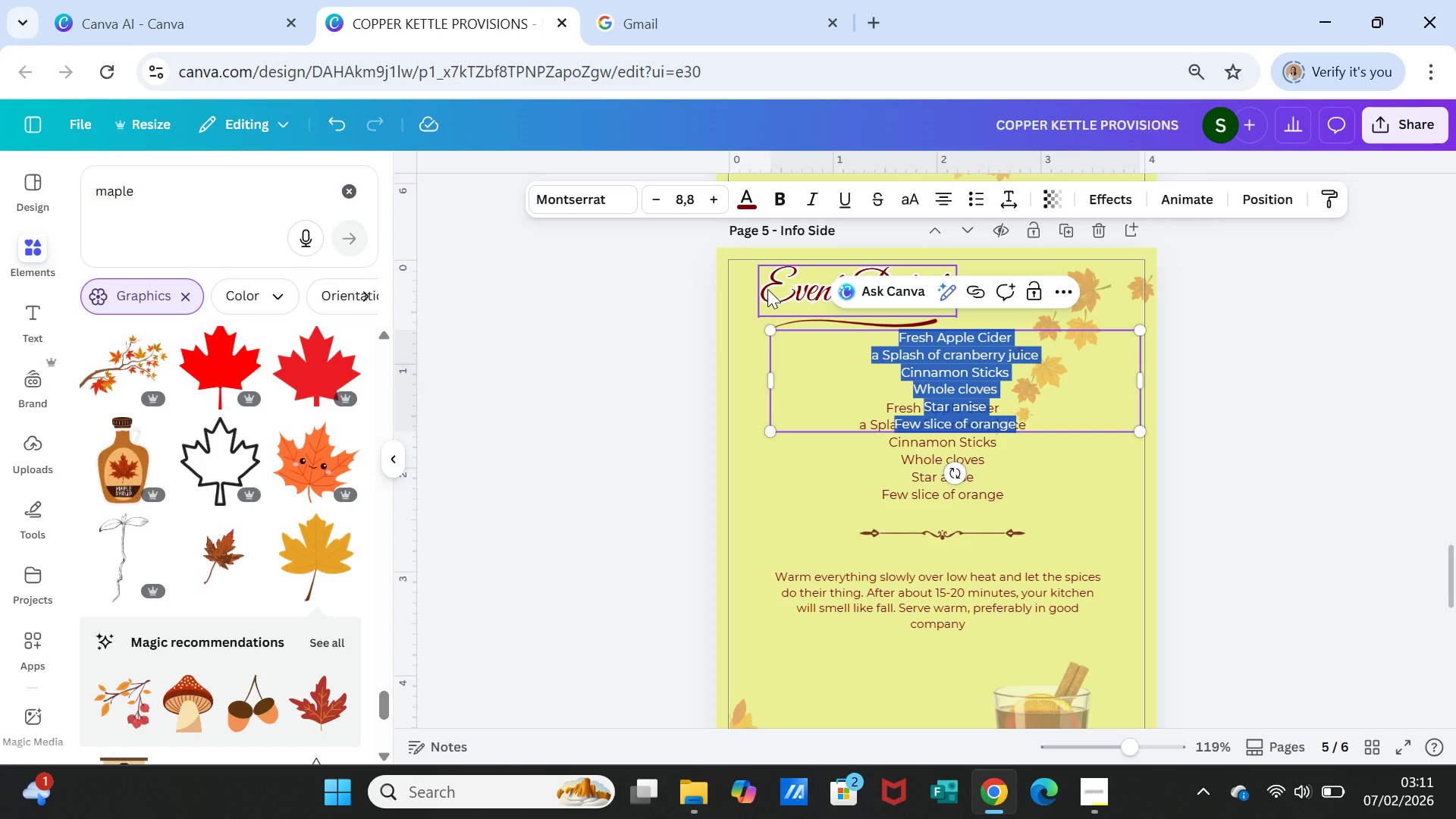 
type(Parking)
 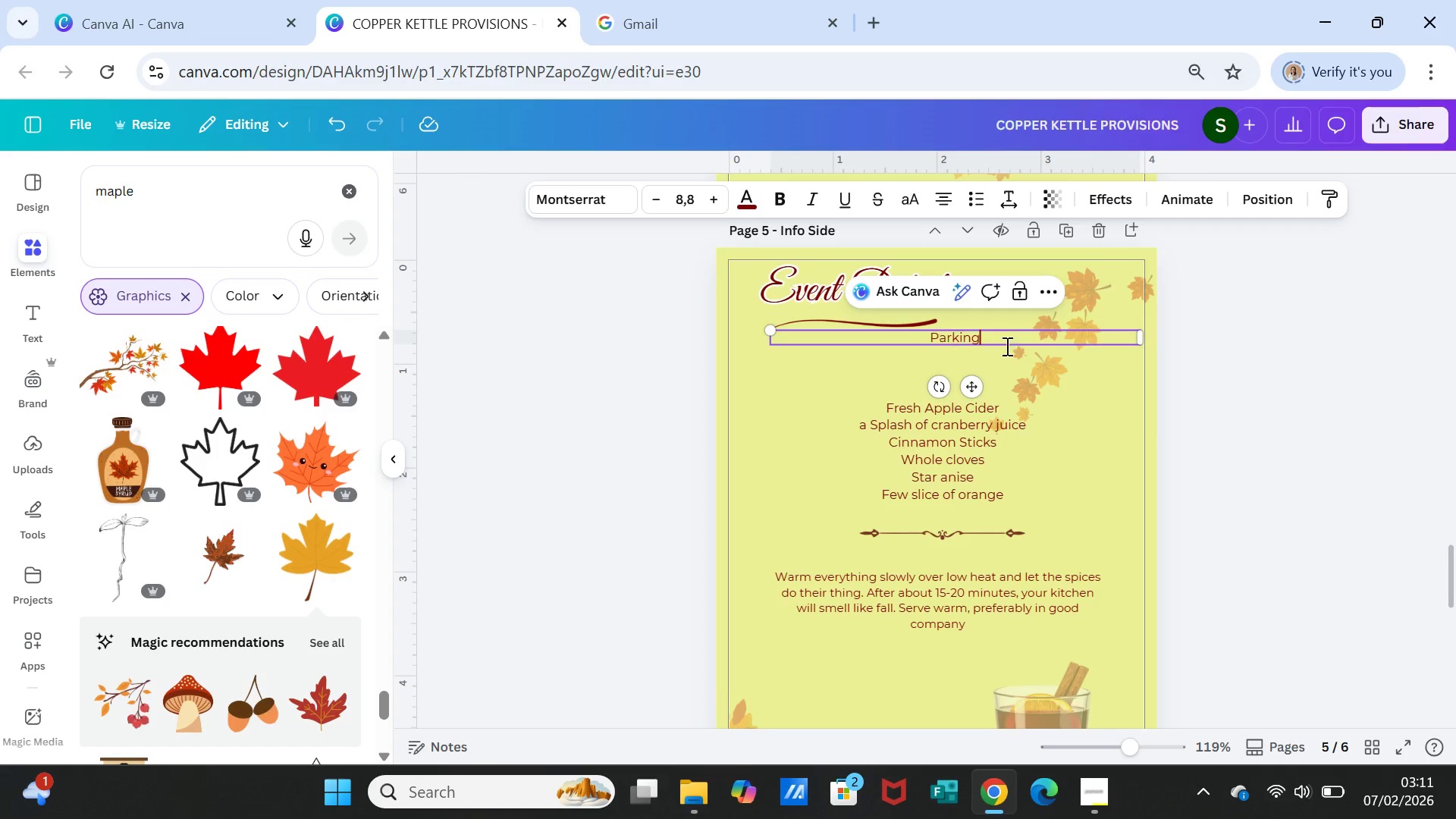 
left_click([1264, 408])
 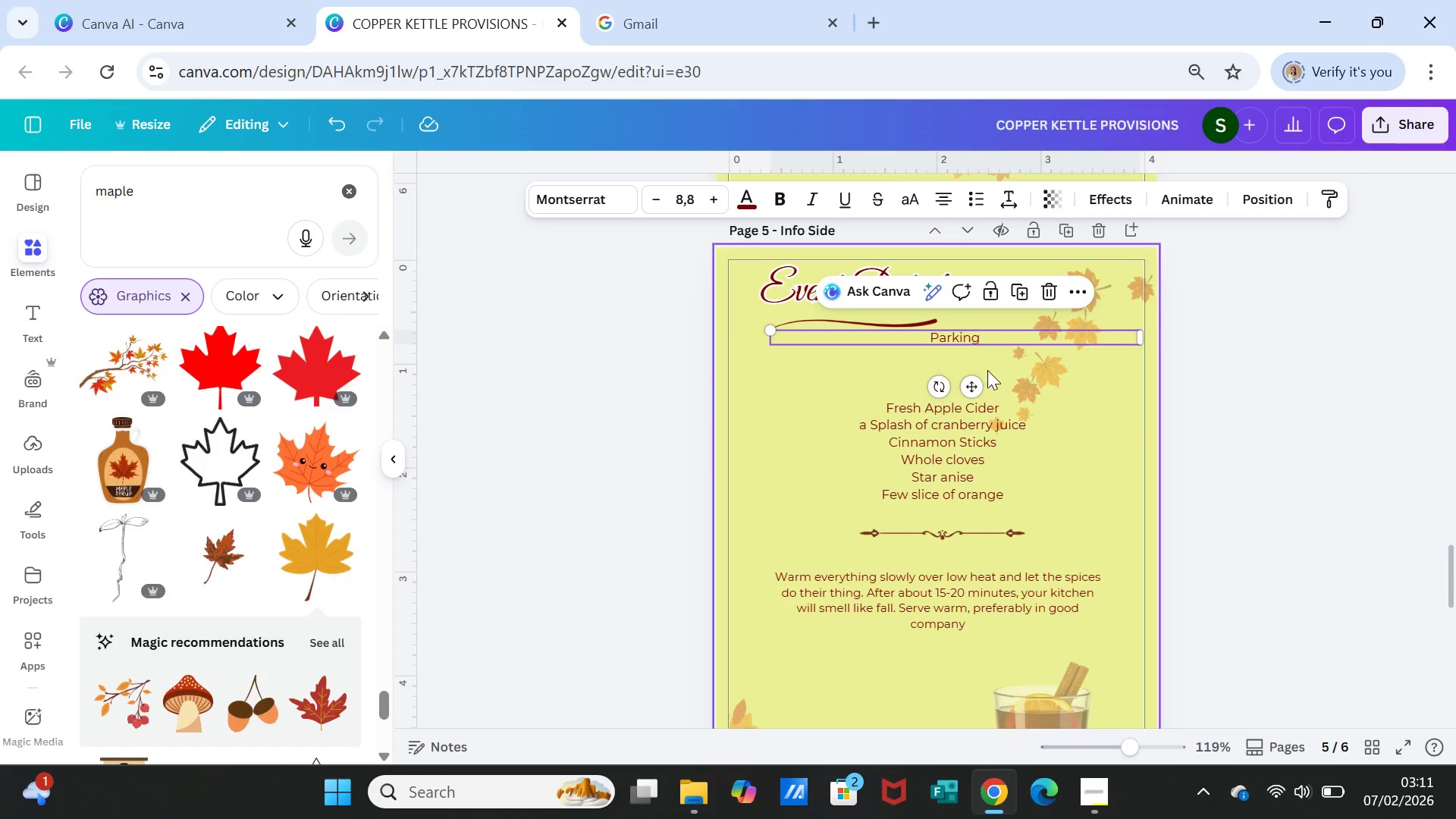 
left_click_drag(start_coordinate=[976, 387], to_coordinate=[832, 425])
 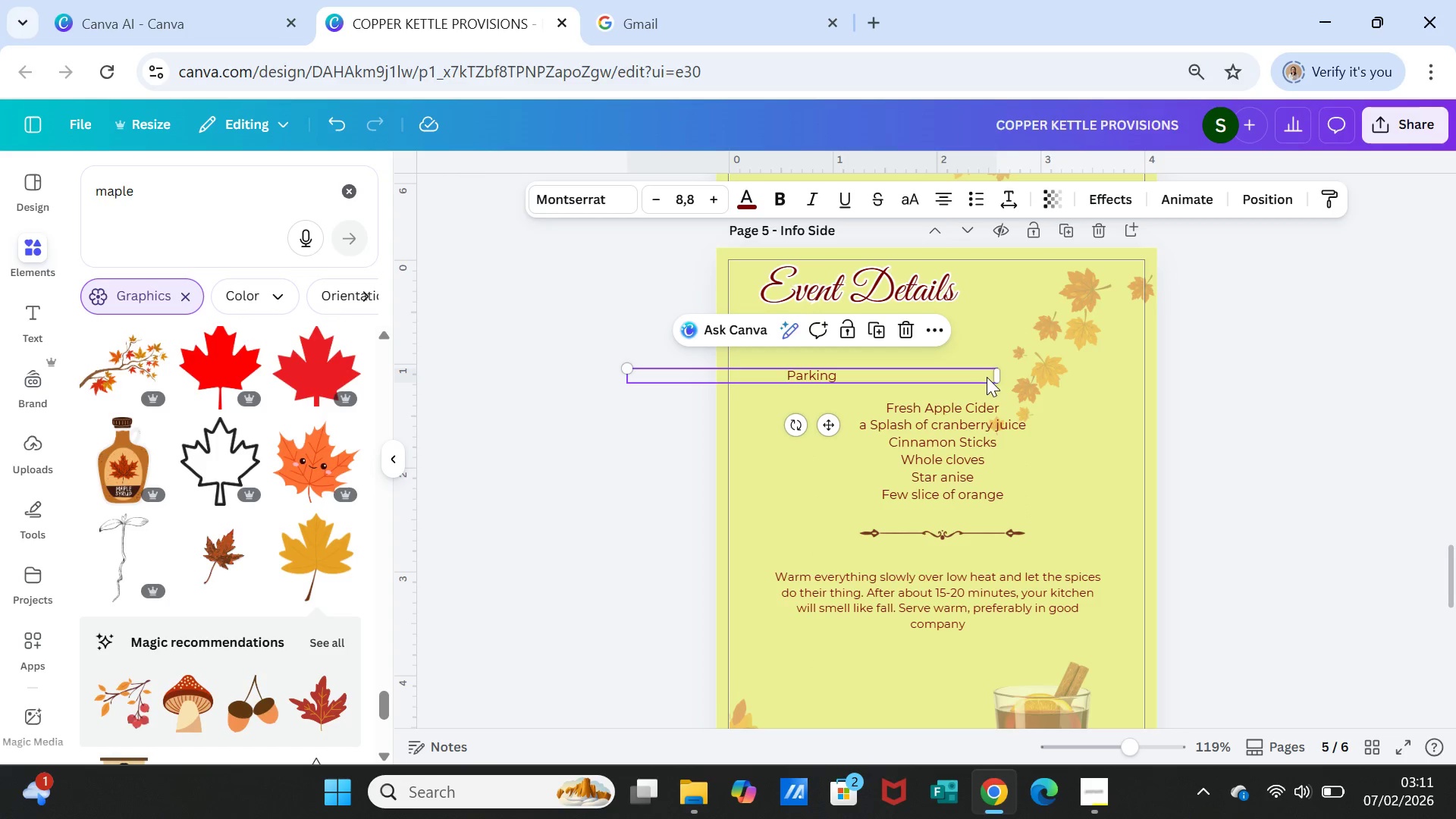 
left_click_drag(start_coordinate=[1001, 375], to_coordinate=[713, 373])
 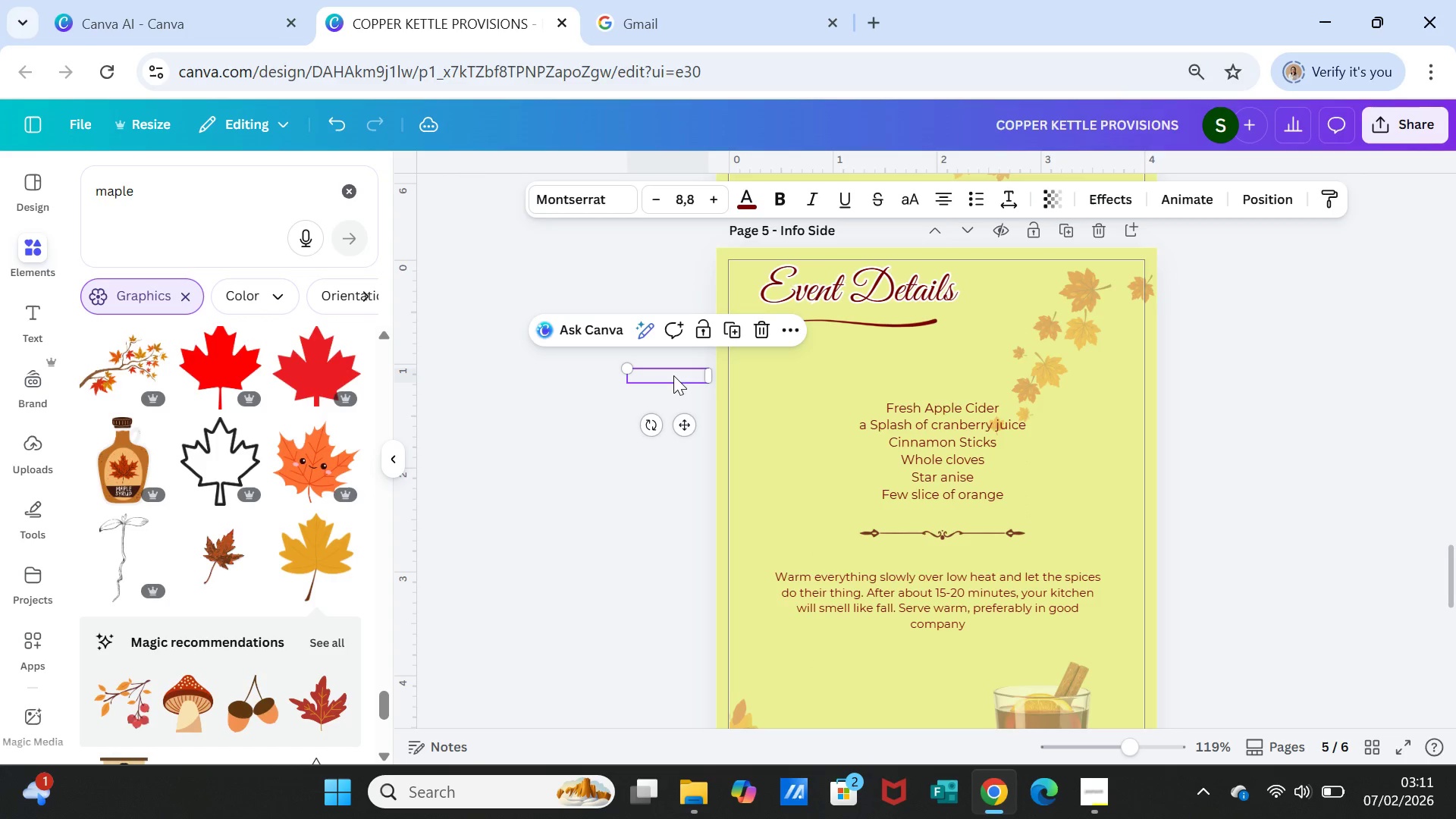 
left_click_drag(start_coordinate=[673, 375], to_coordinate=[777, 369])
 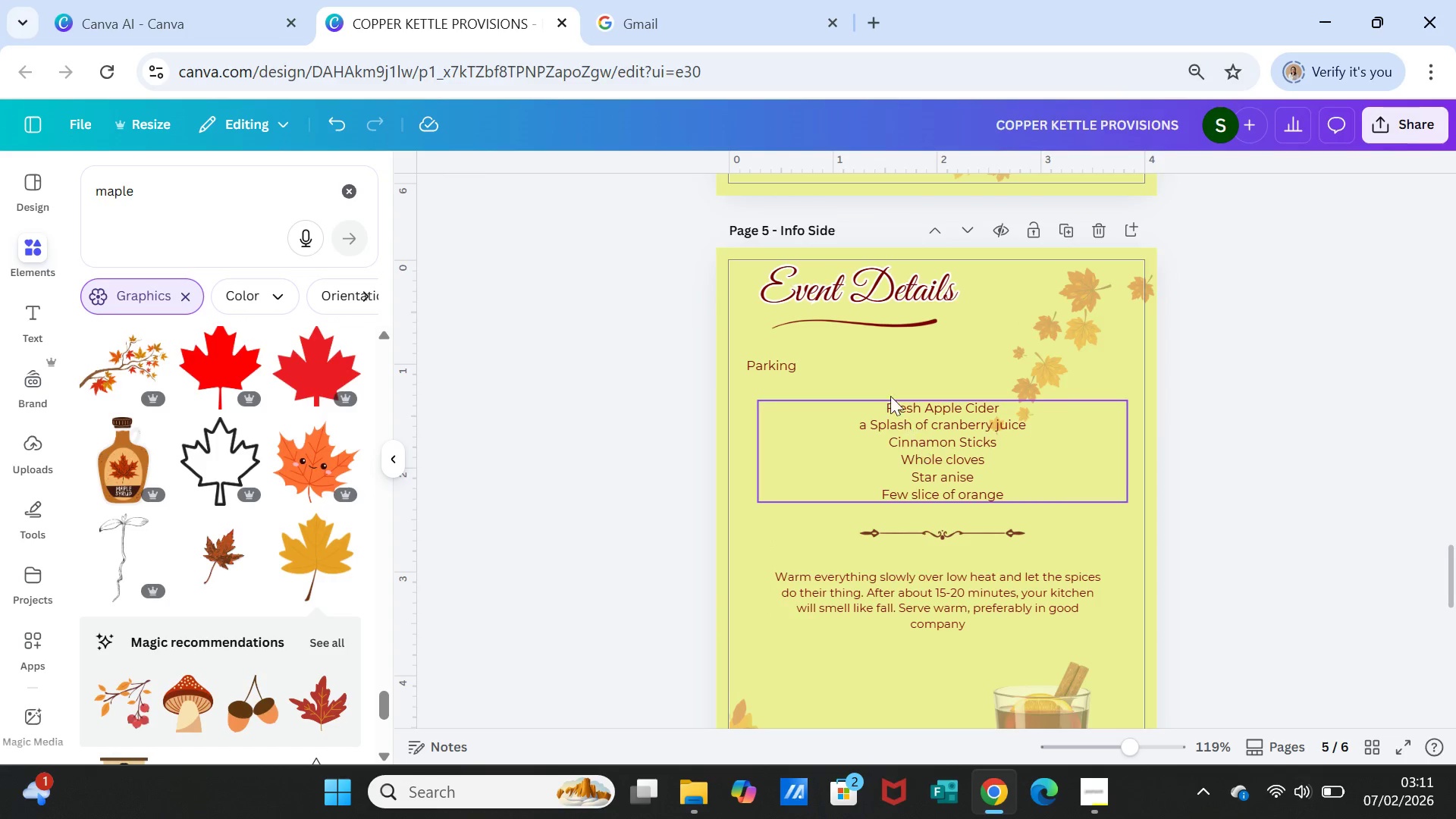 
left_click([771, 368])
 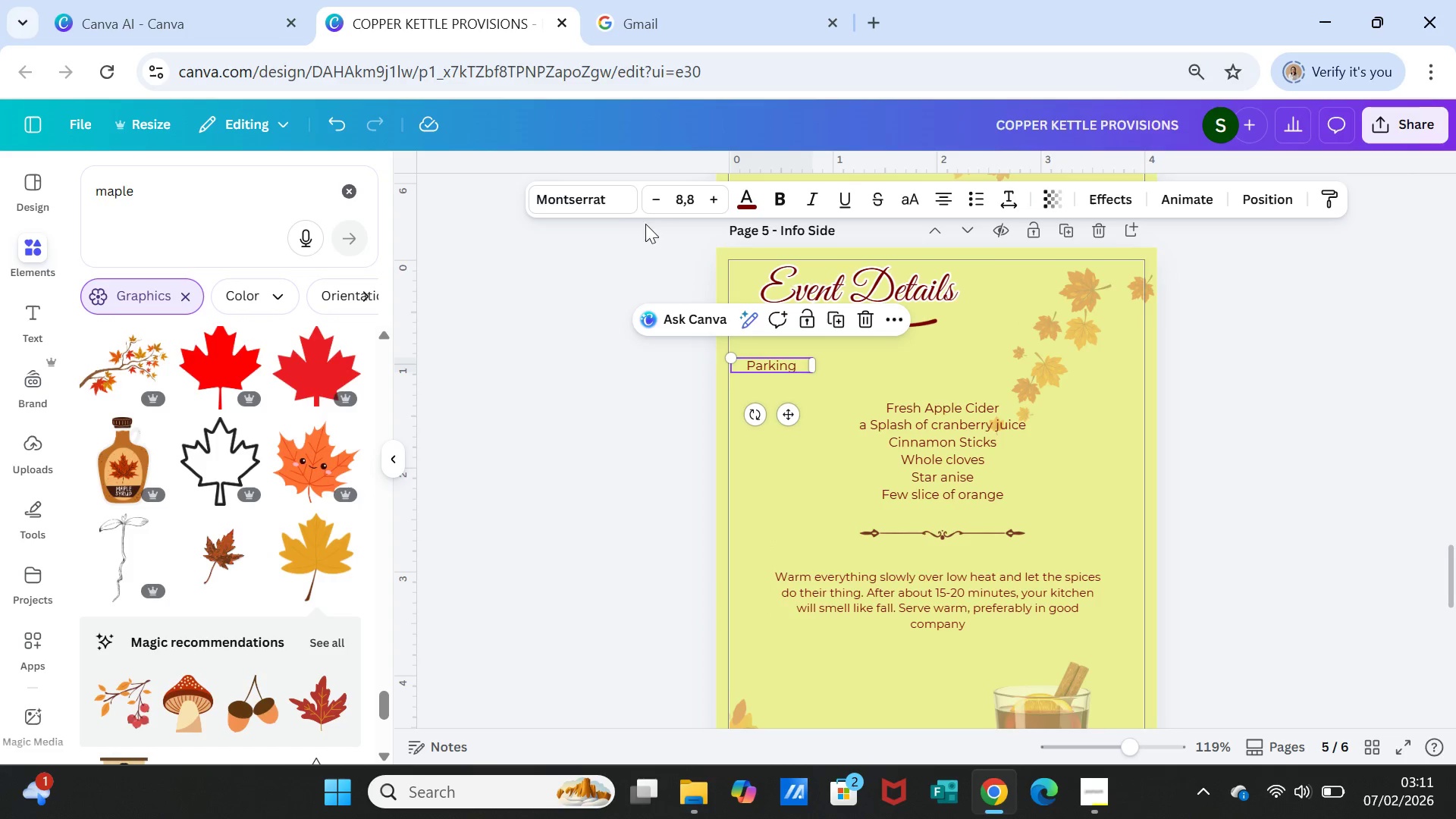 
left_click([588, 200])
 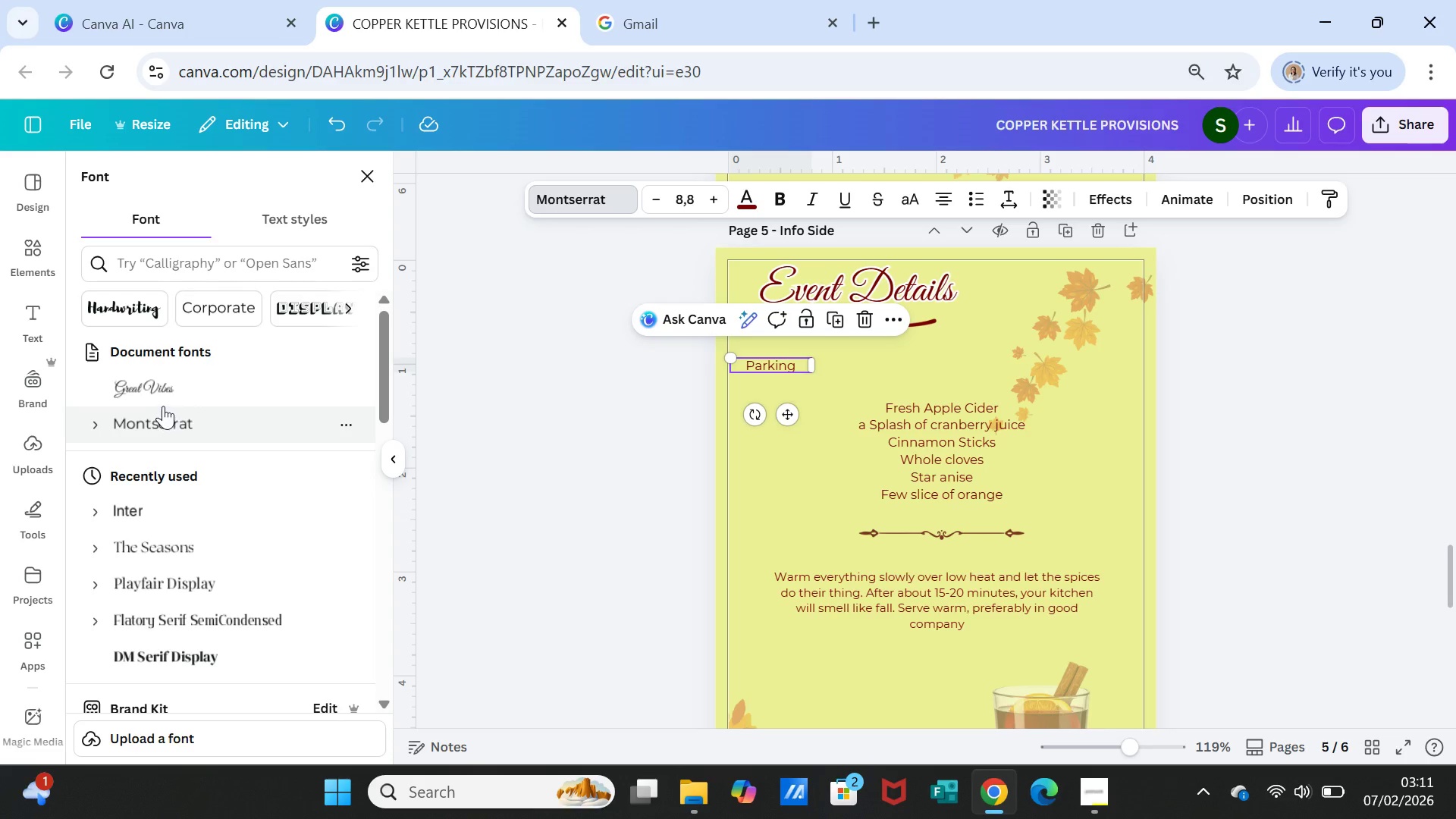 
left_click([169, 384])
 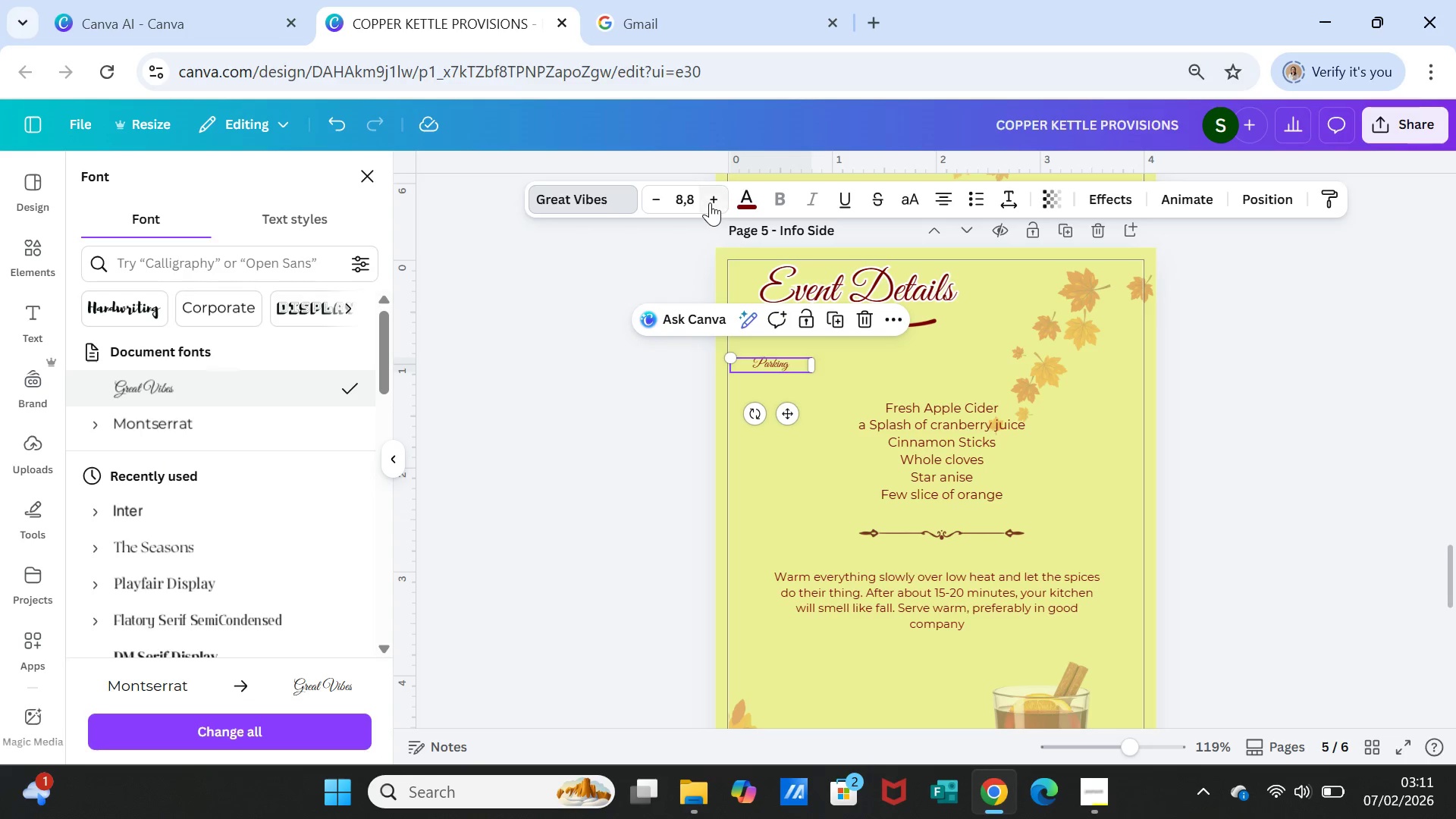 
double_click([711, 202])
 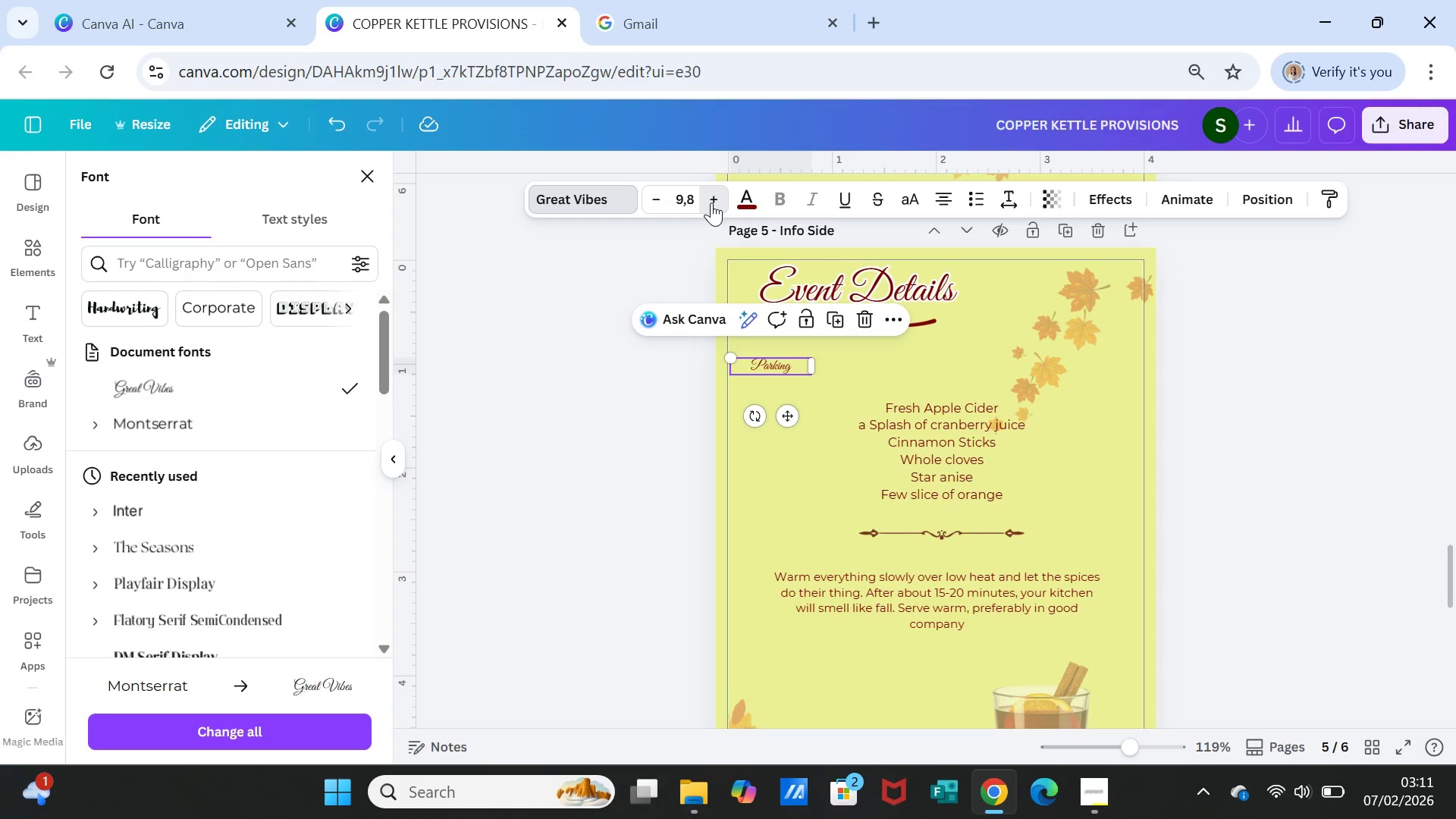 
triple_click([711, 202])
 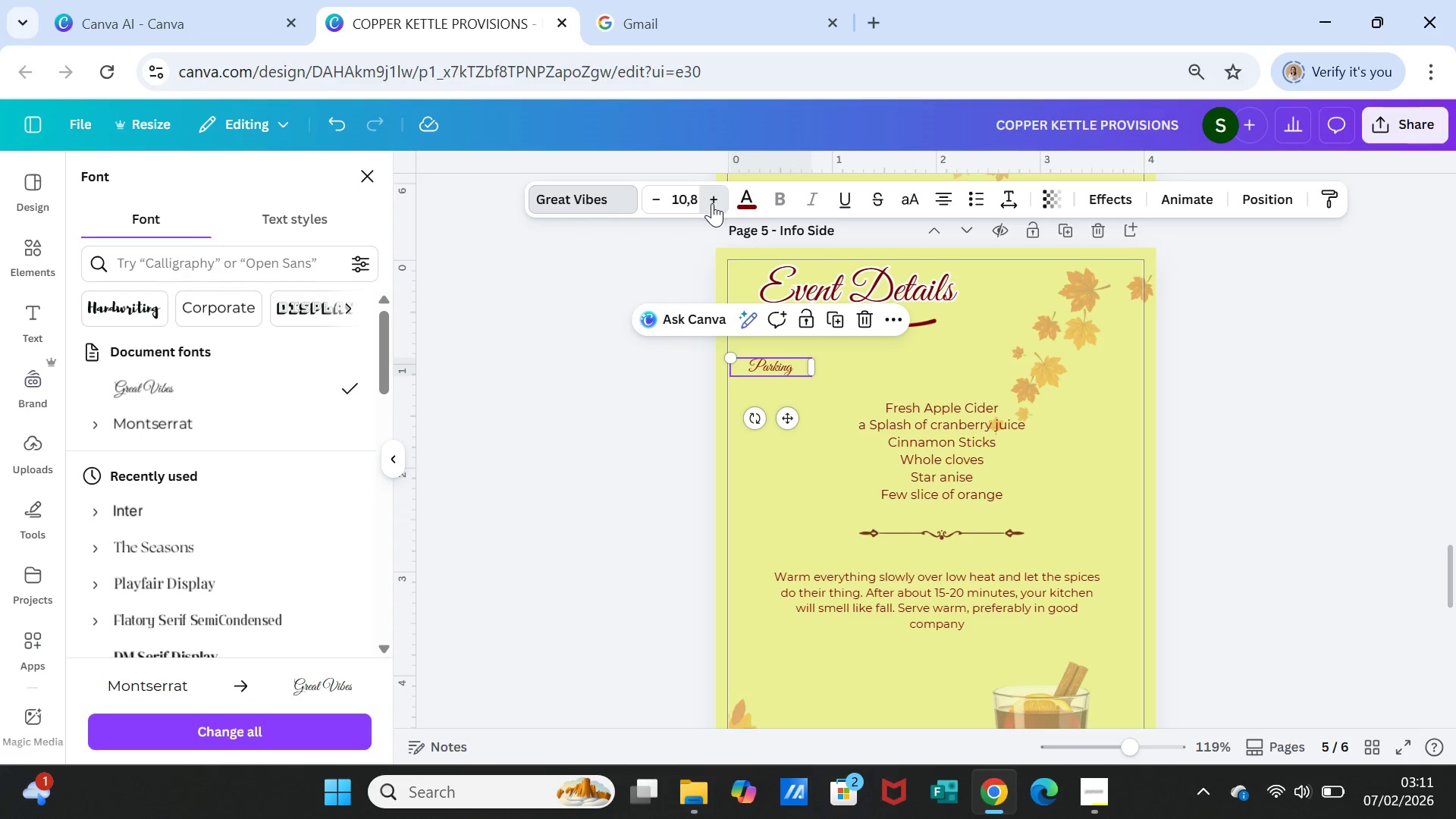 
triple_click([712, 203])
 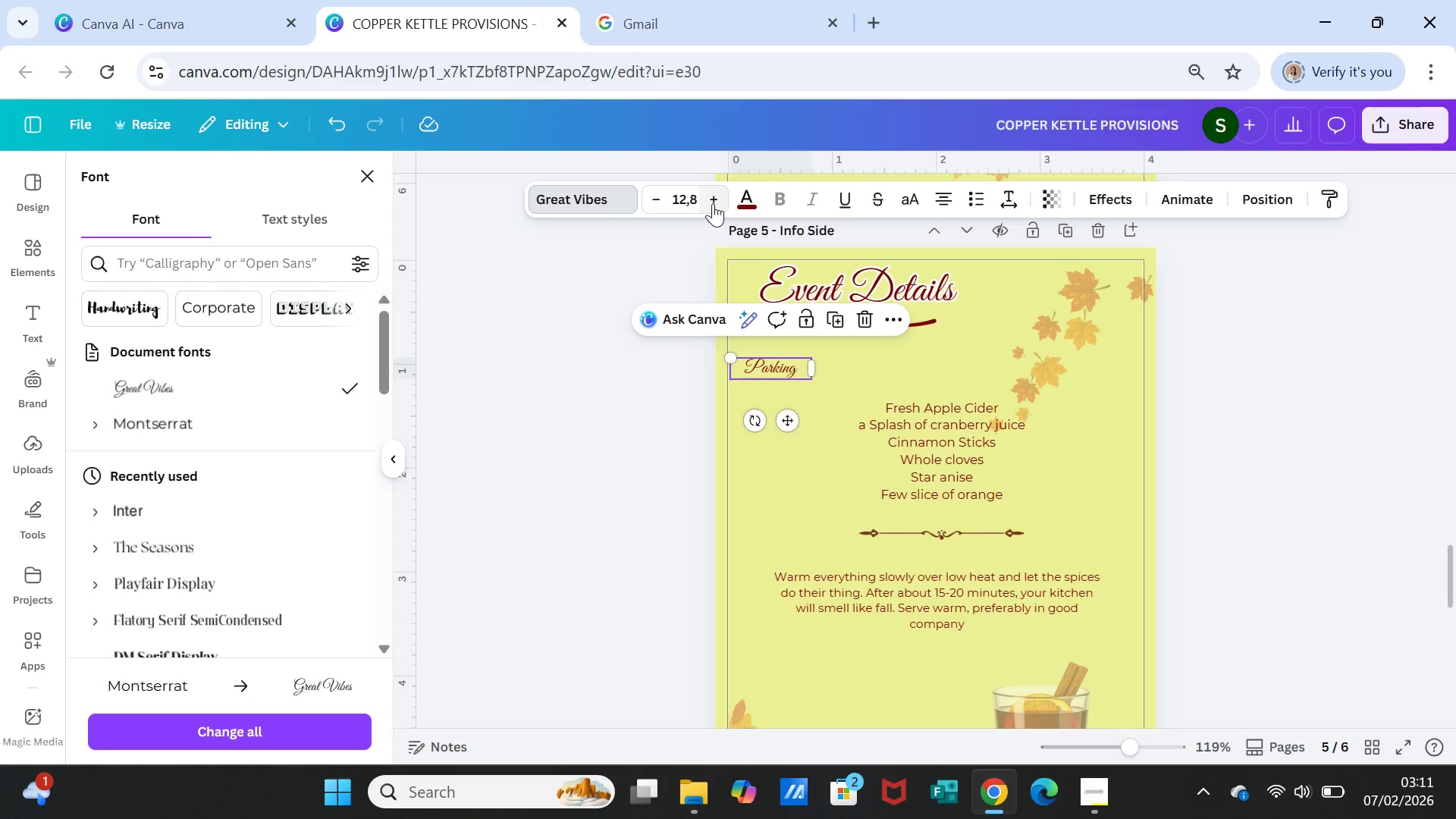 
triple_click([713, 203])
 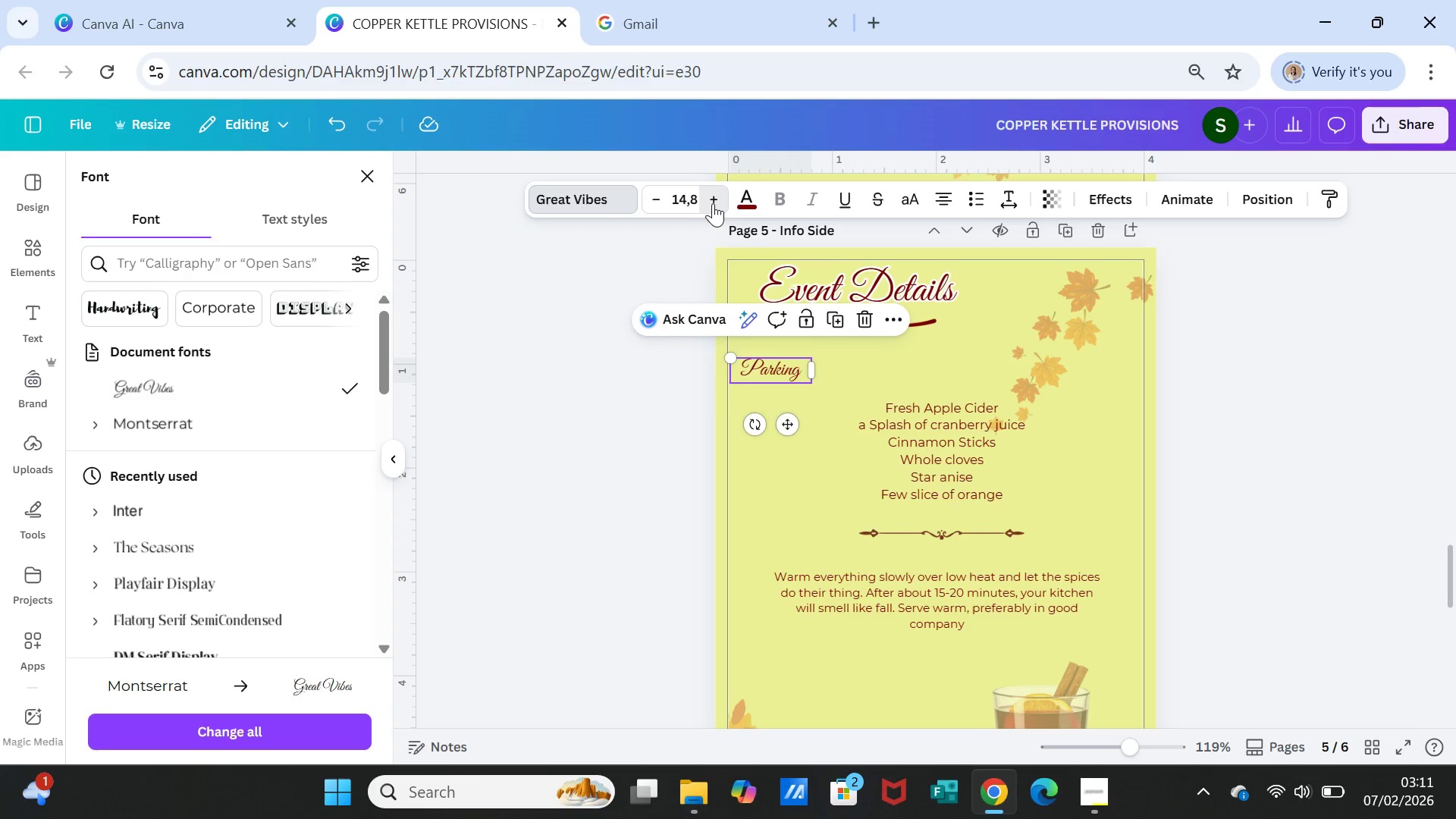 
triple_click([713, 203])
 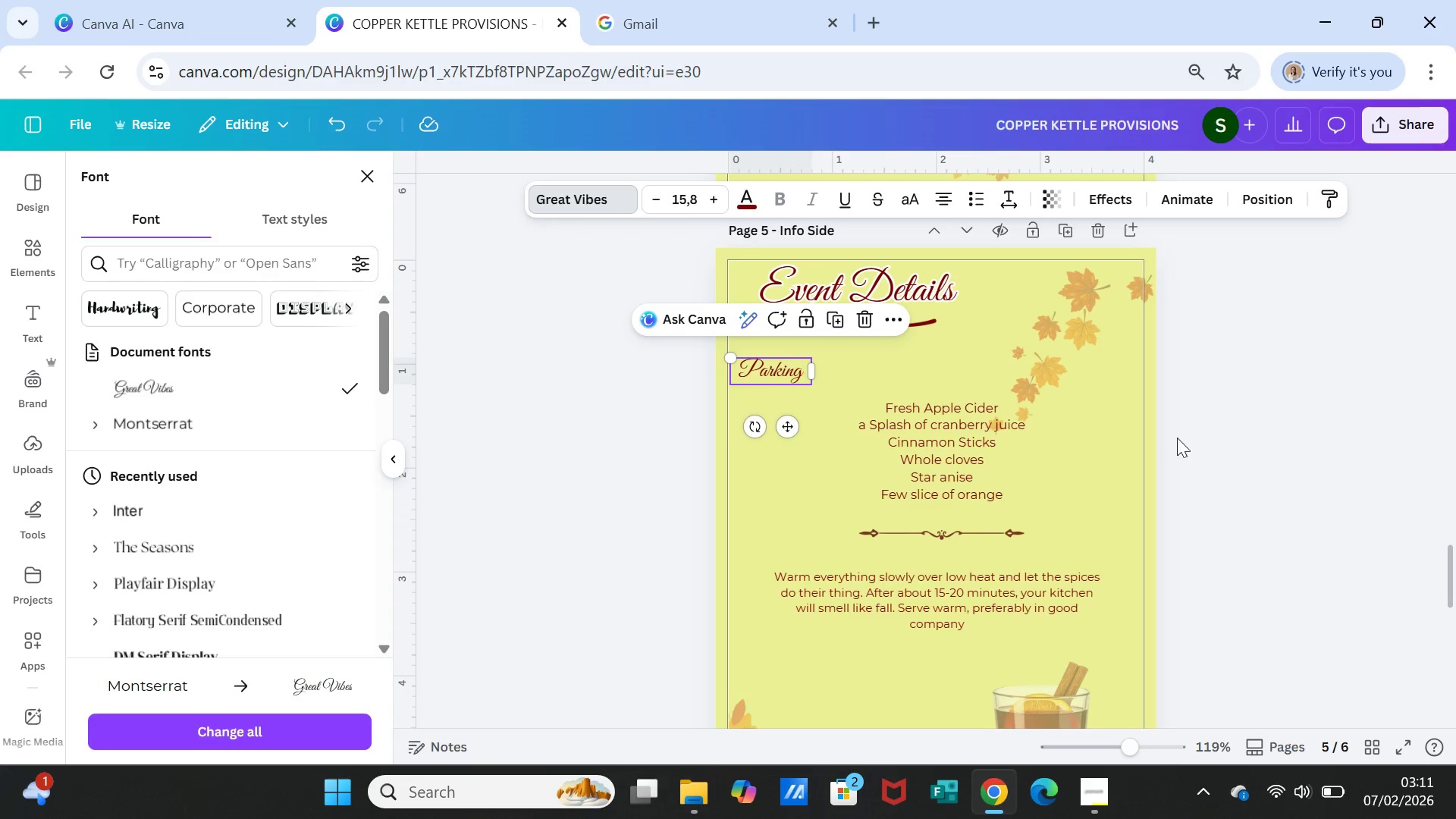 
left_click([1189, 446])
 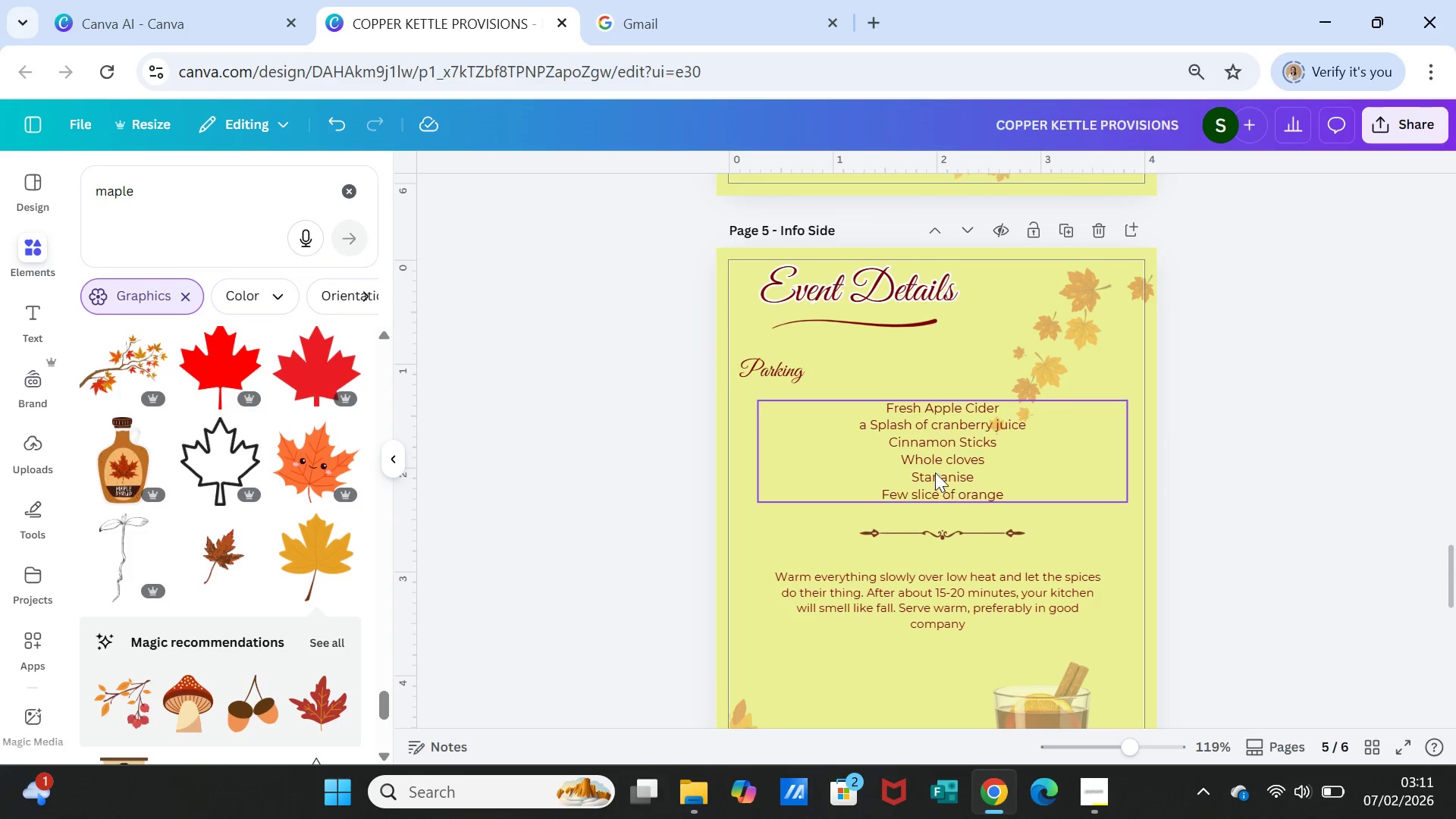 
left_click([934, 472])
 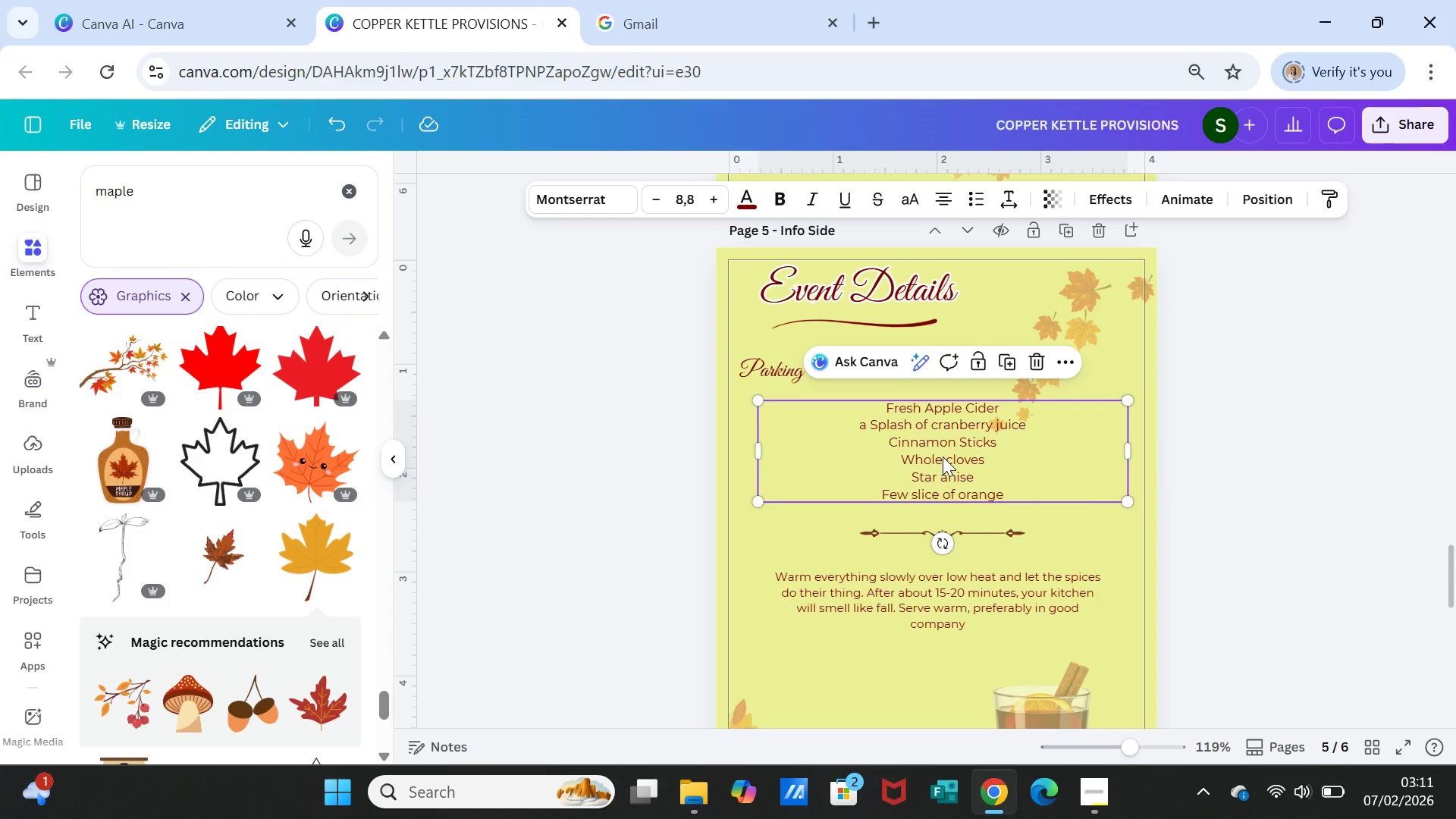 
double_click([948, 408])
 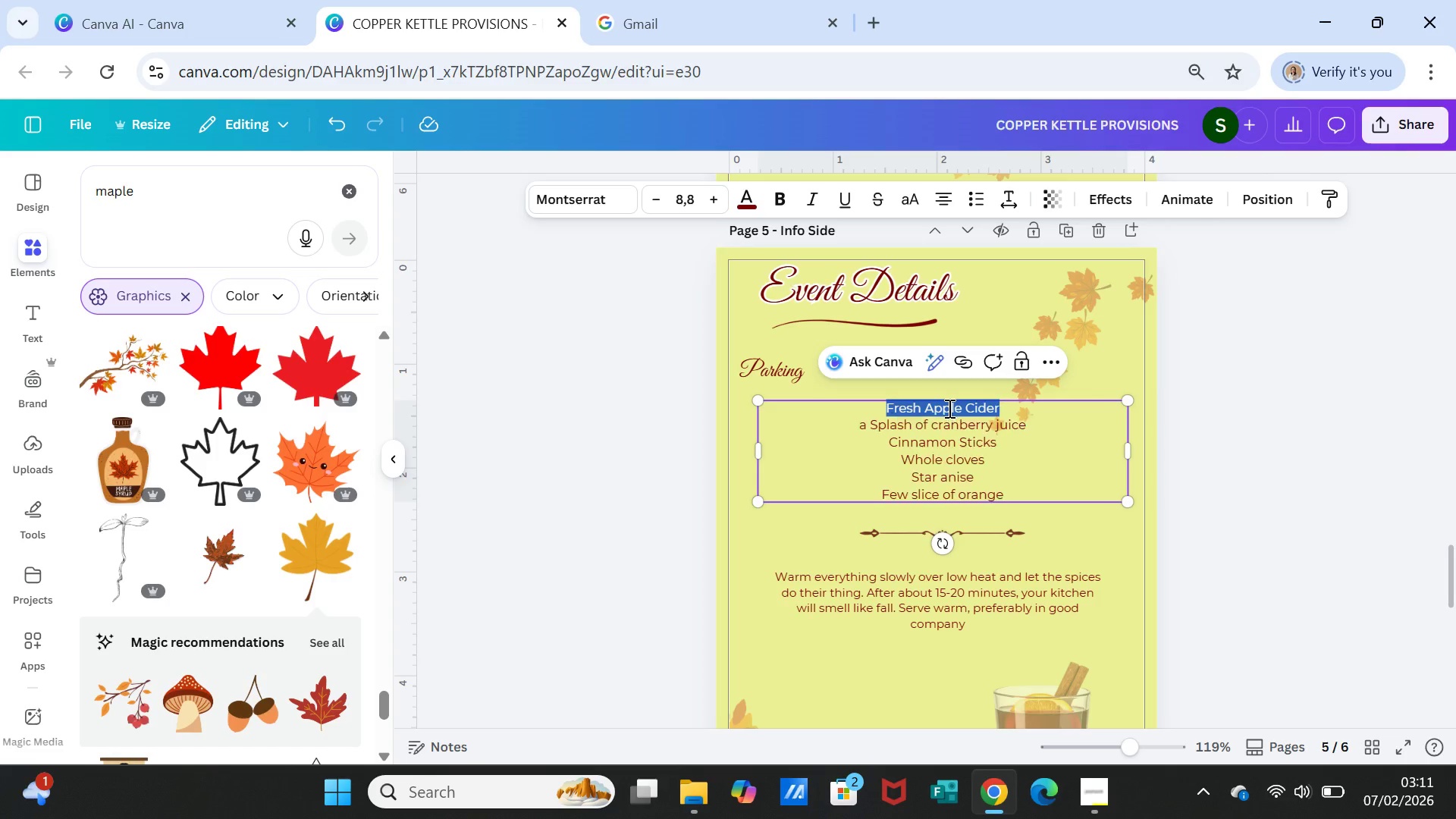 
triple_click([948, 408])
 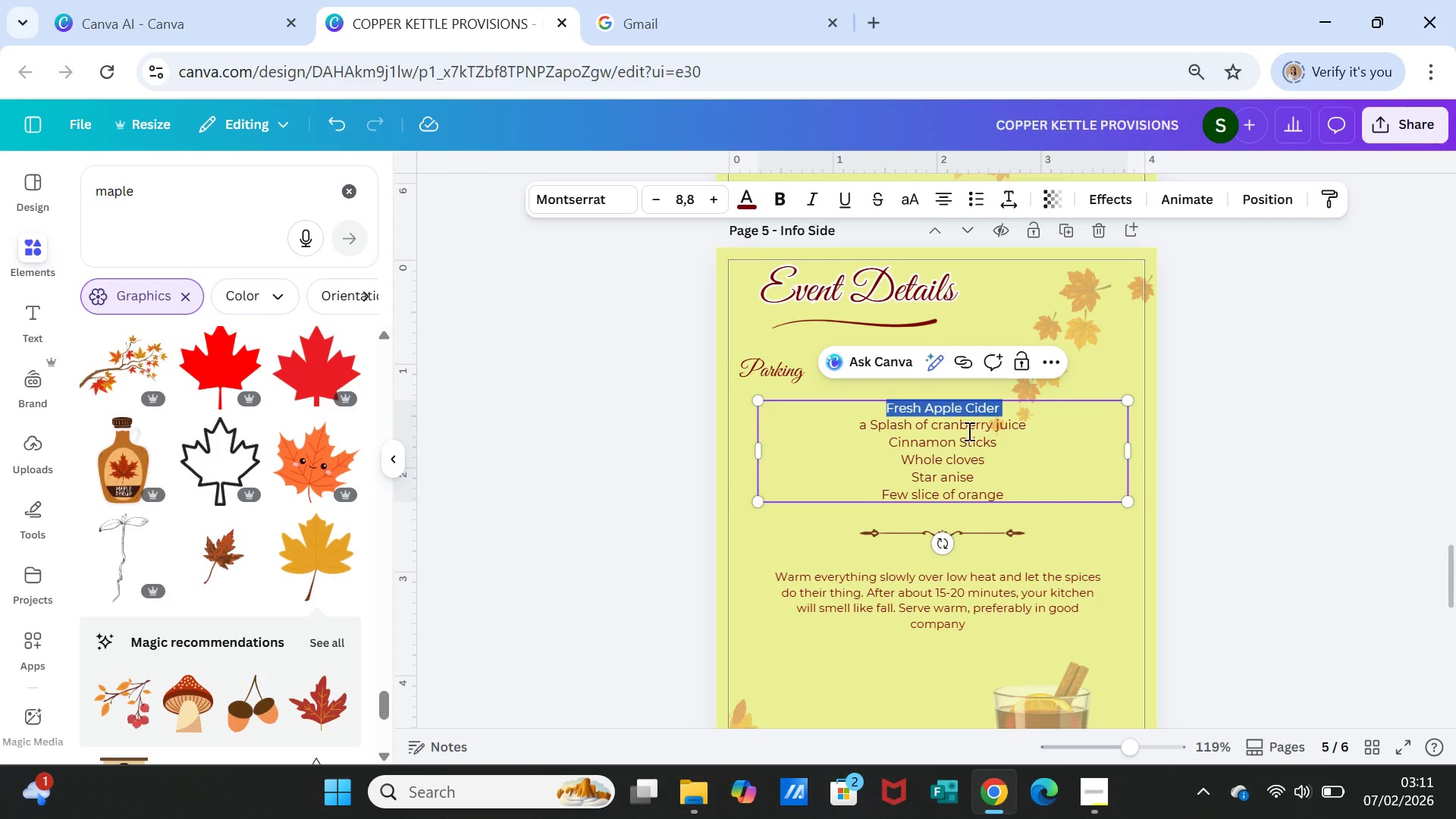 
left_click([971, 435])
 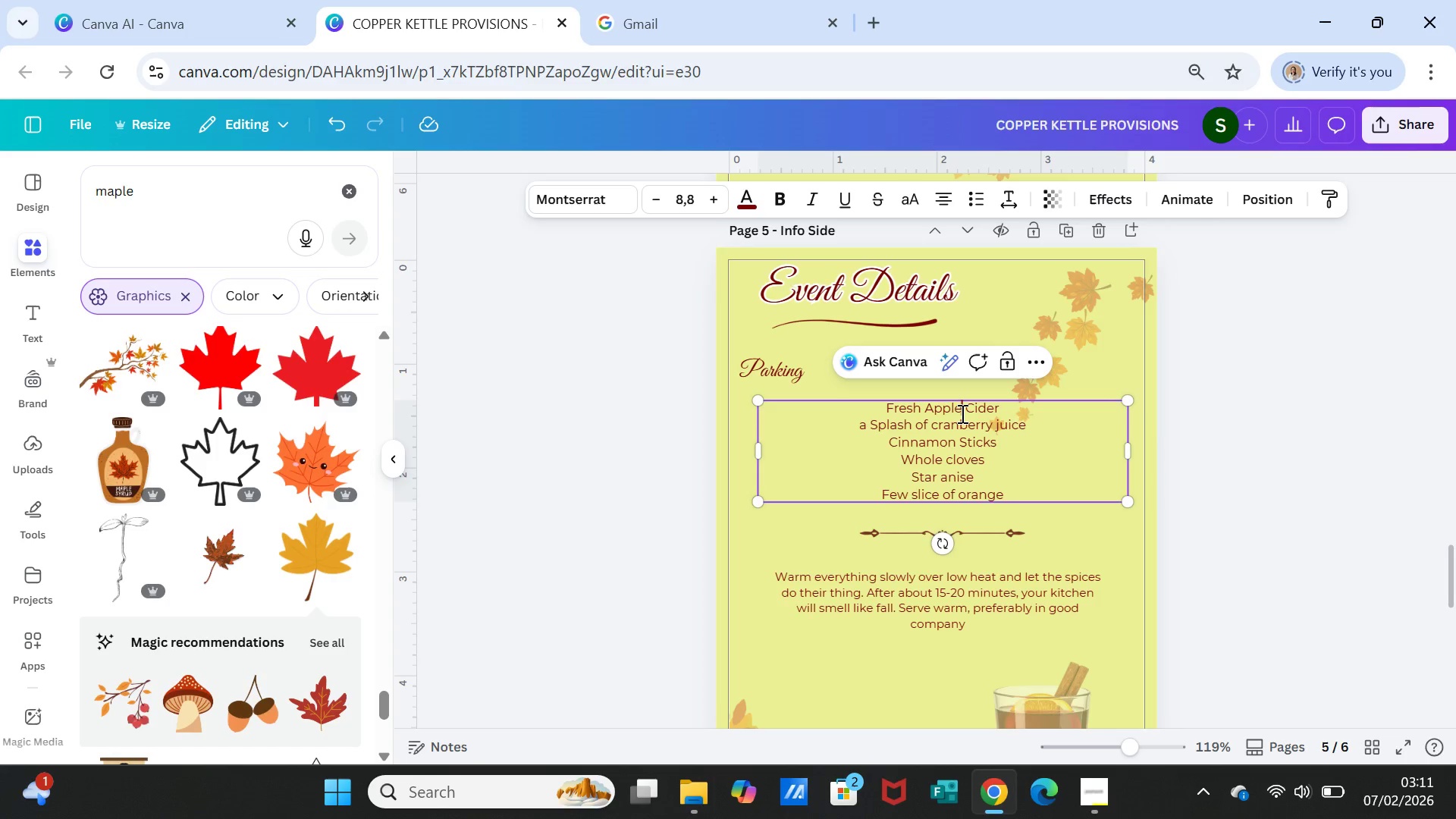 
double_click([961, 413])
 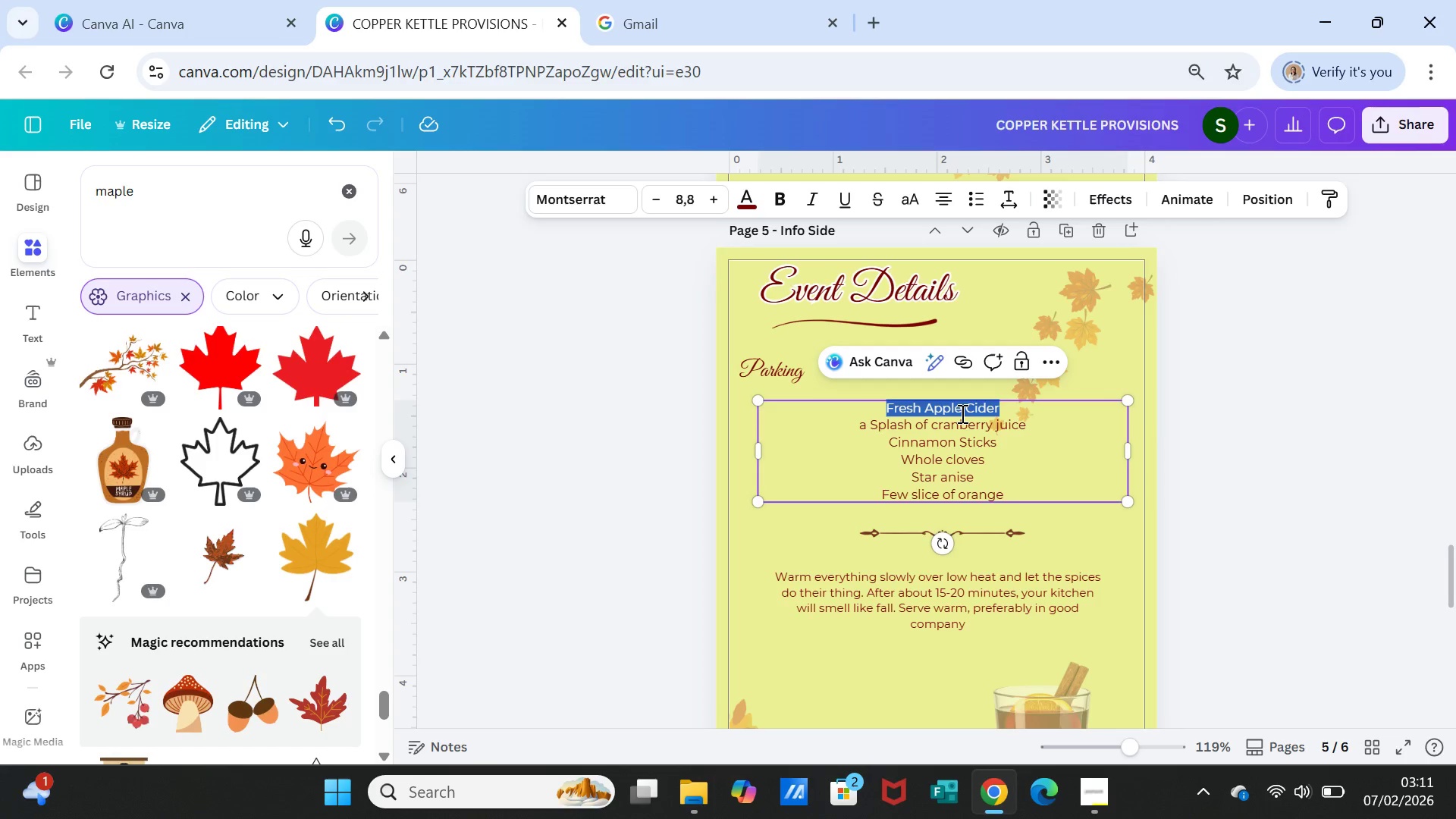 
triple_click([961, 413])
 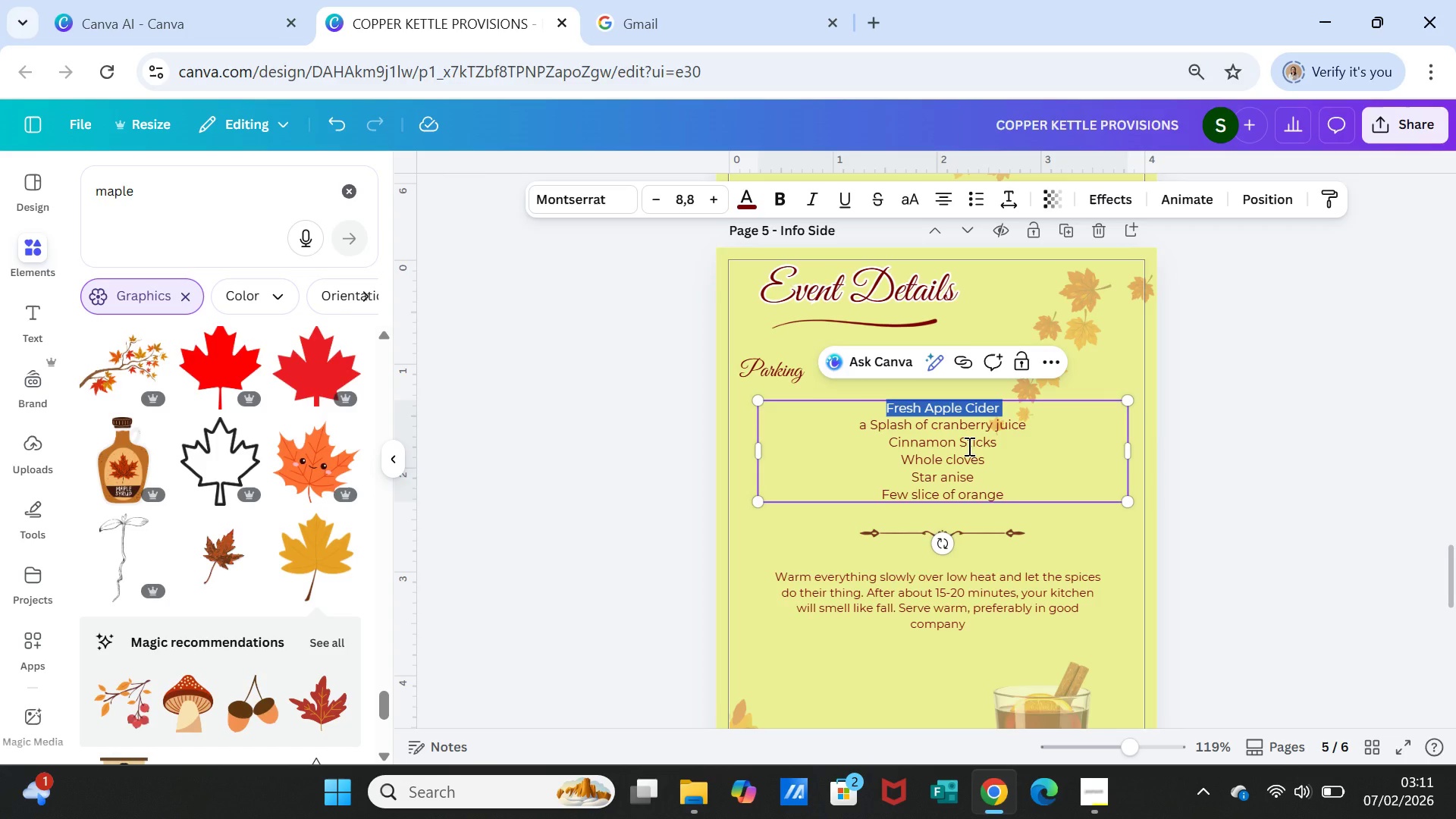 
key(Shift+ArrowDown)
 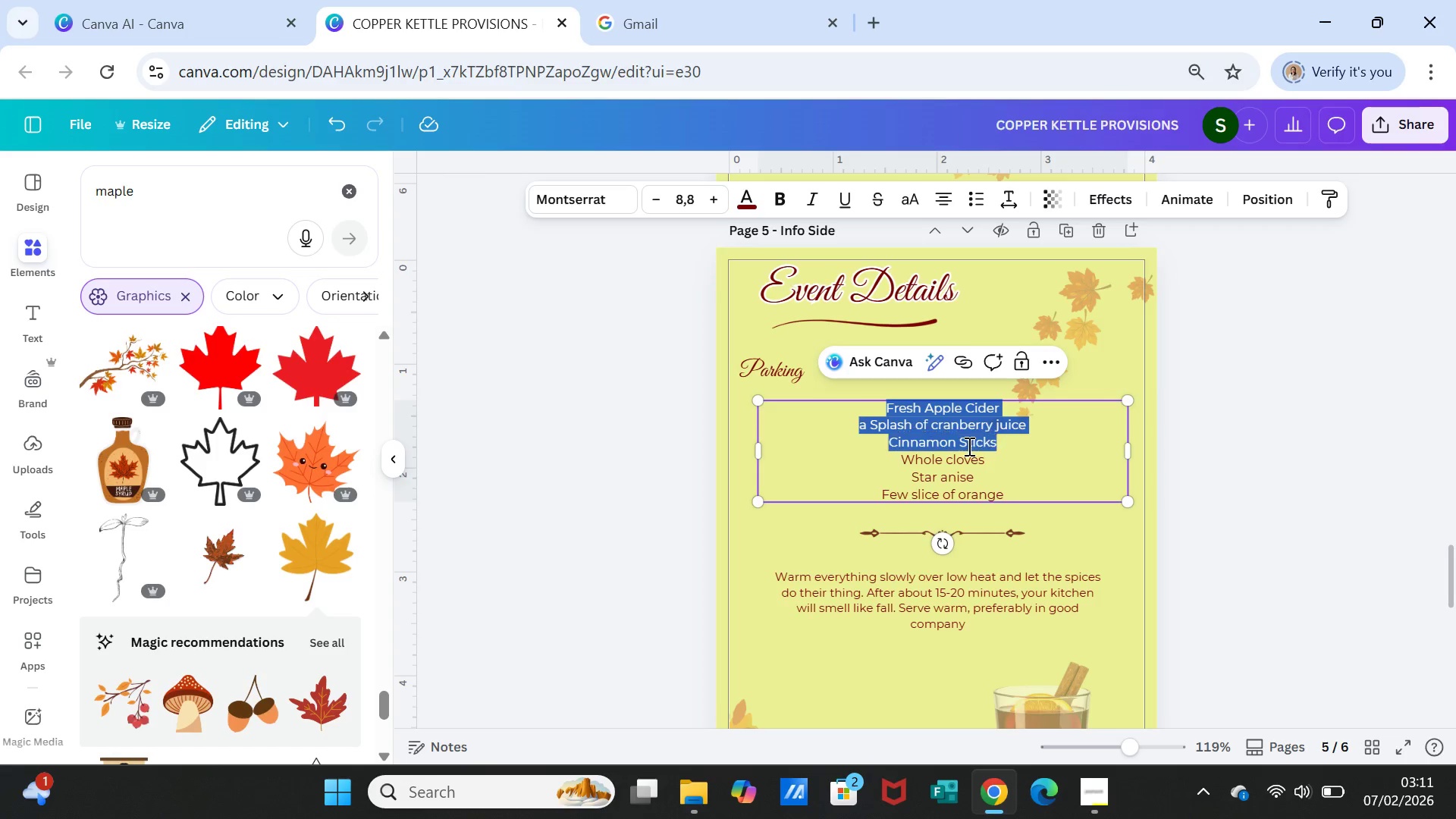 
key(Shift+ArrowDown)
 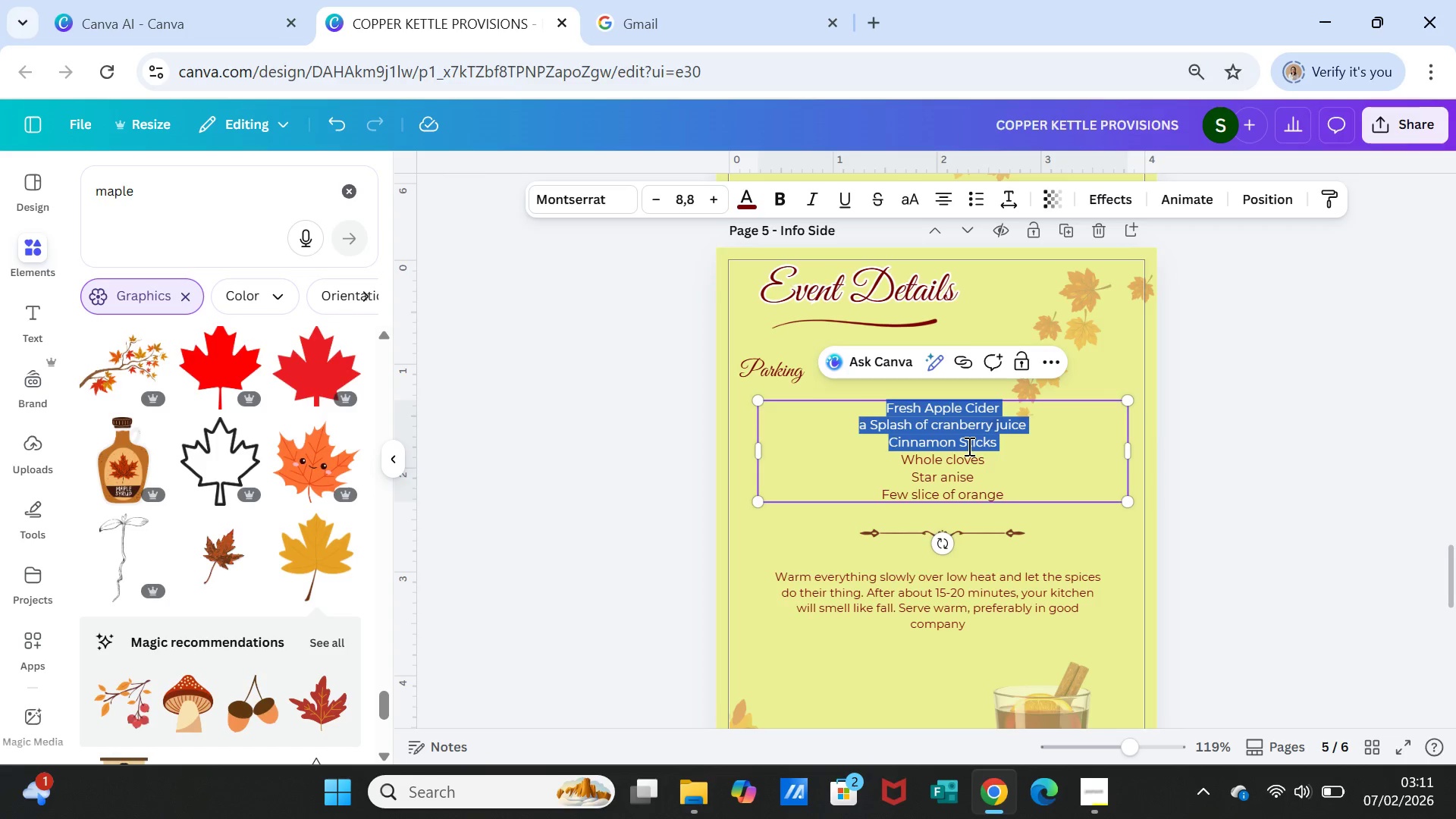 
key(Shift+ArrowDown)
 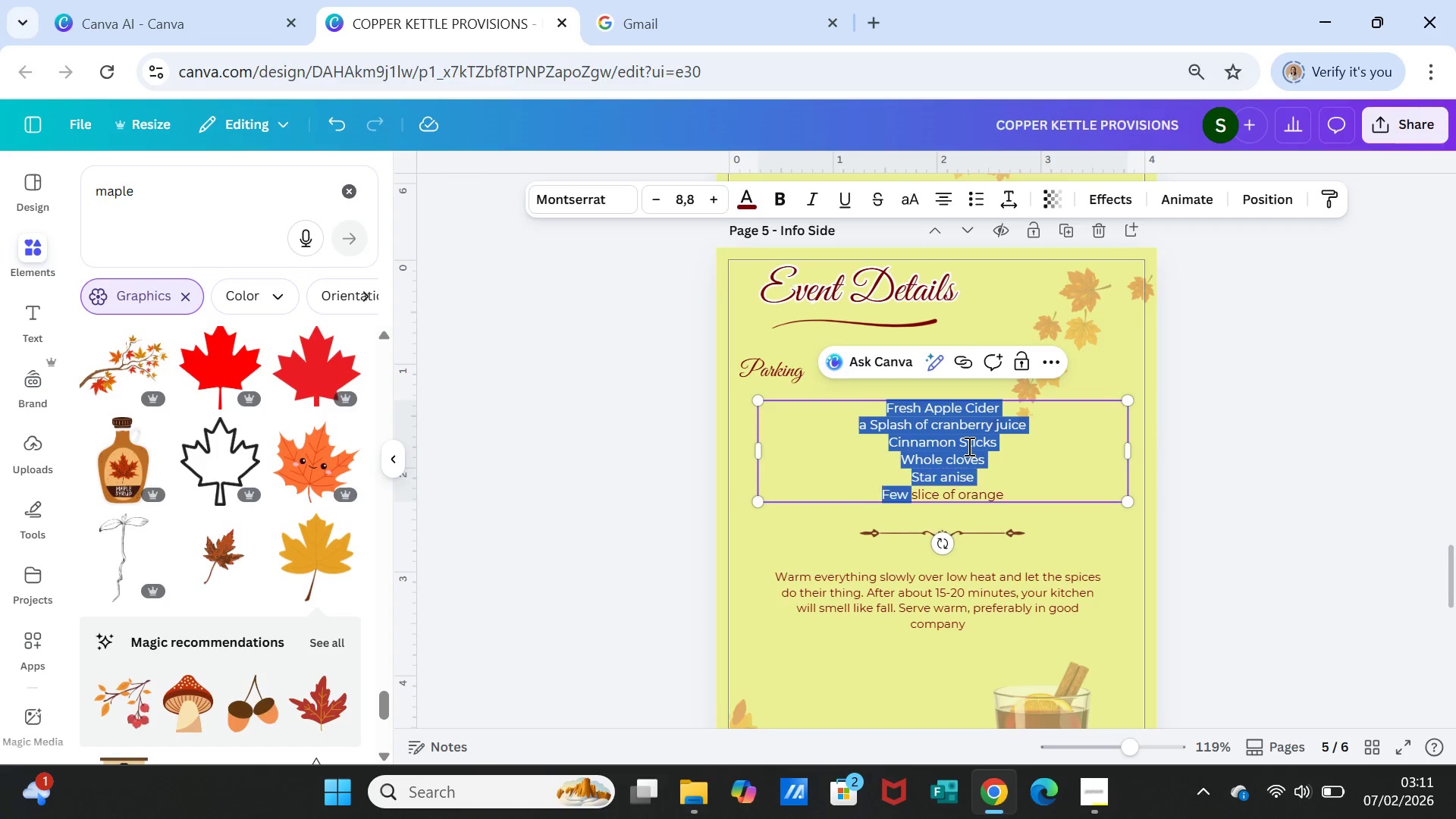 
key(Shift+ArrowDown)
 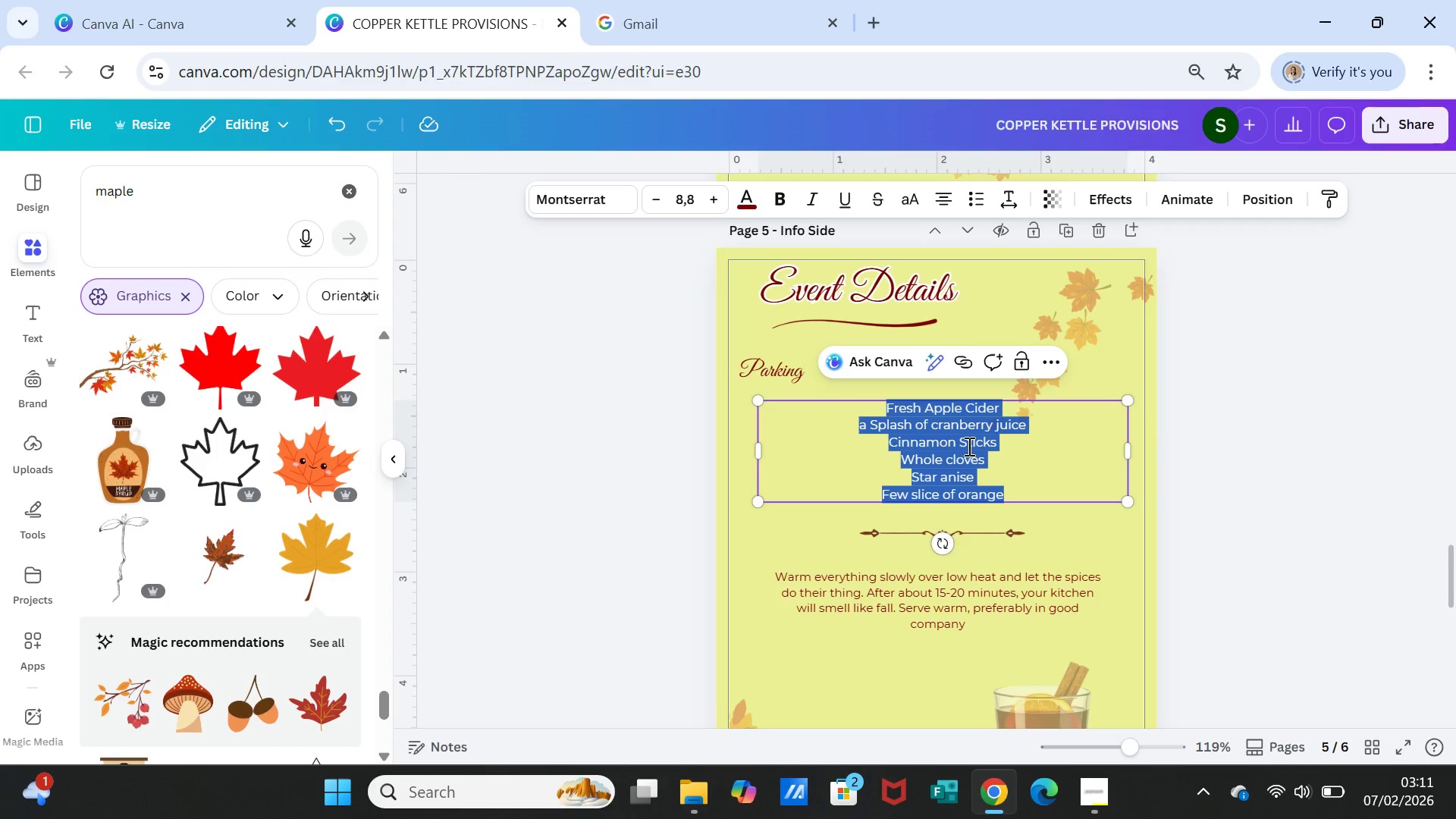 
key(Shift+ArrowDown)
 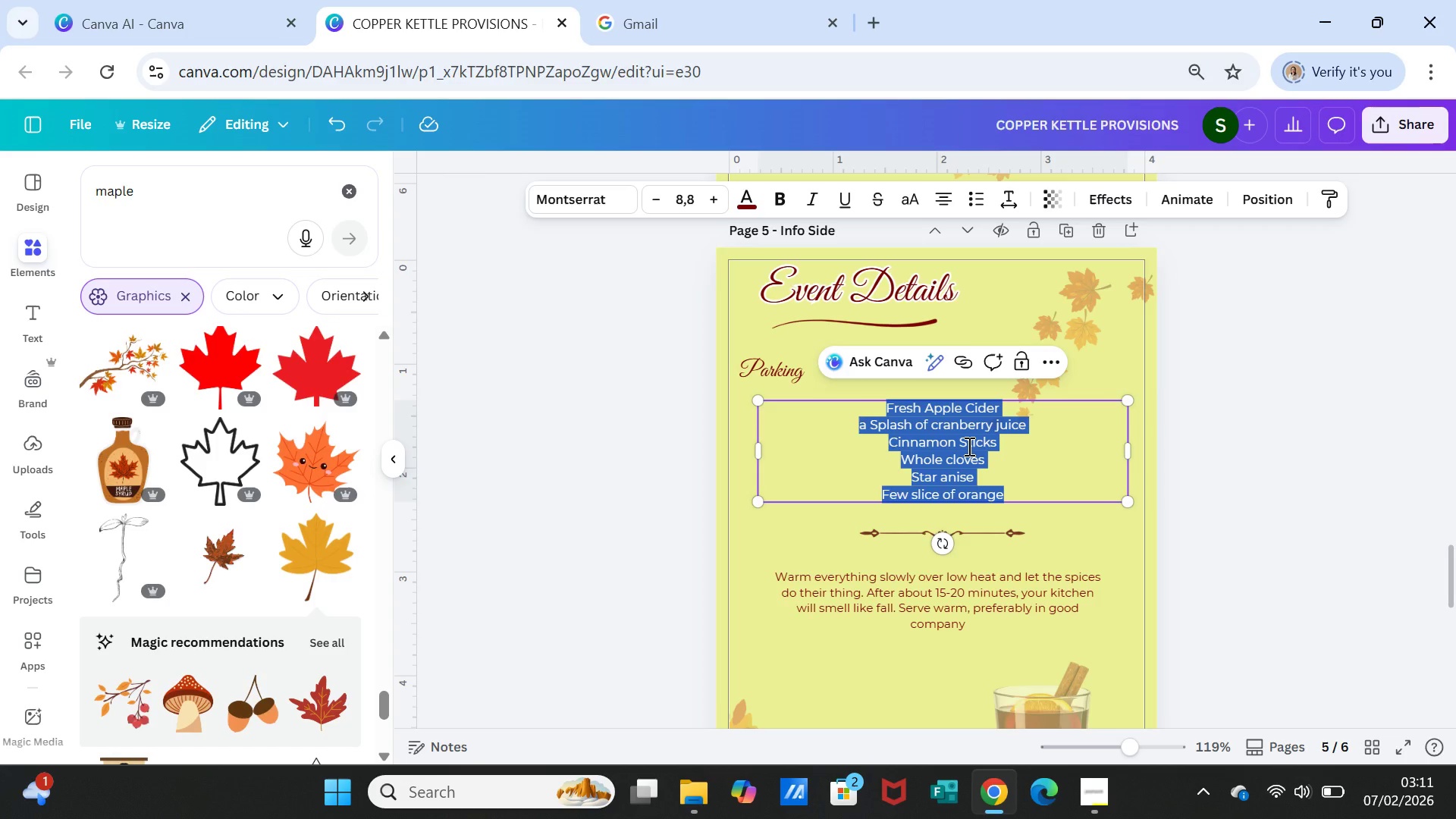 
type(Follow signs to )
 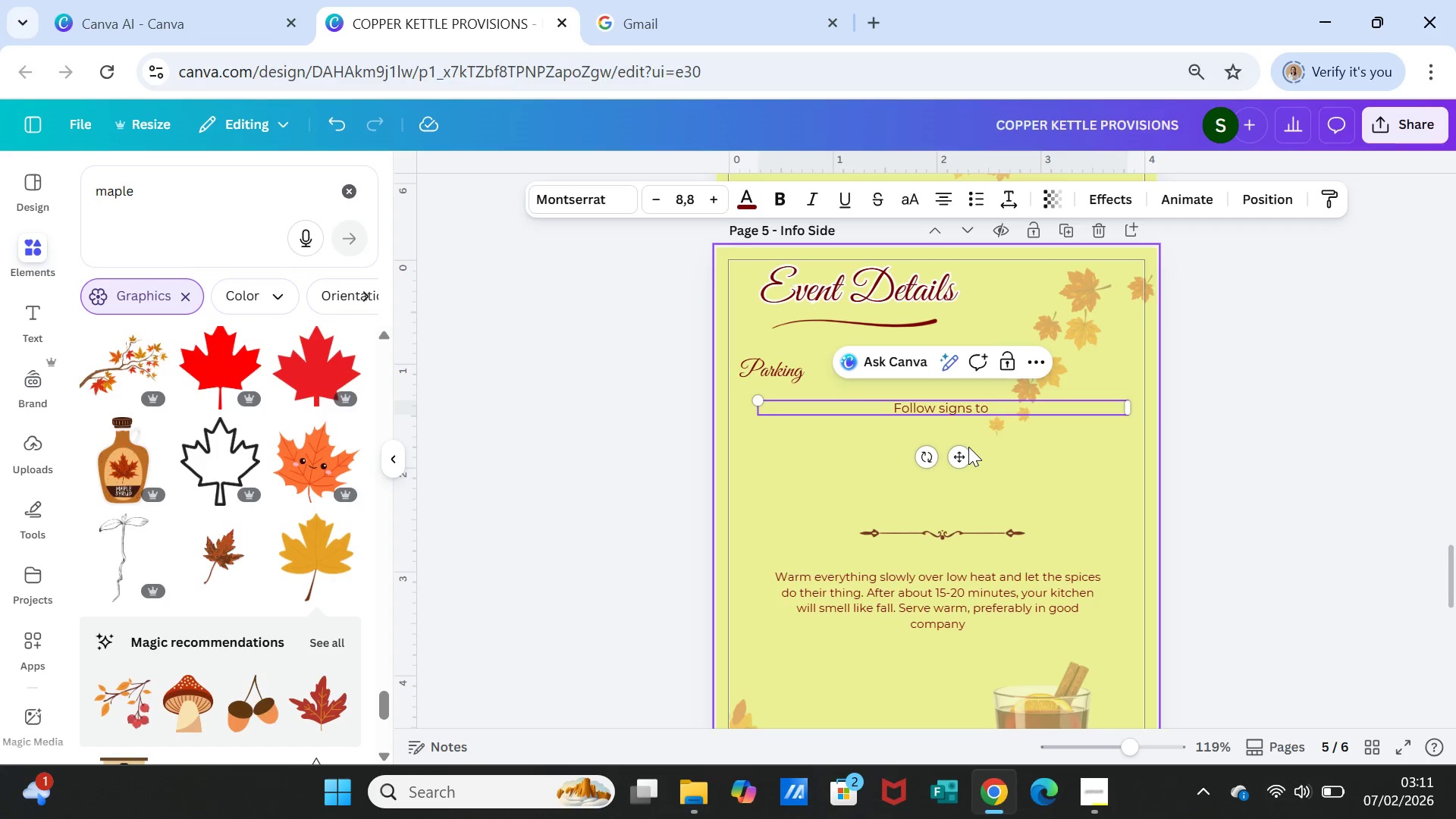 
wait(6.58)
 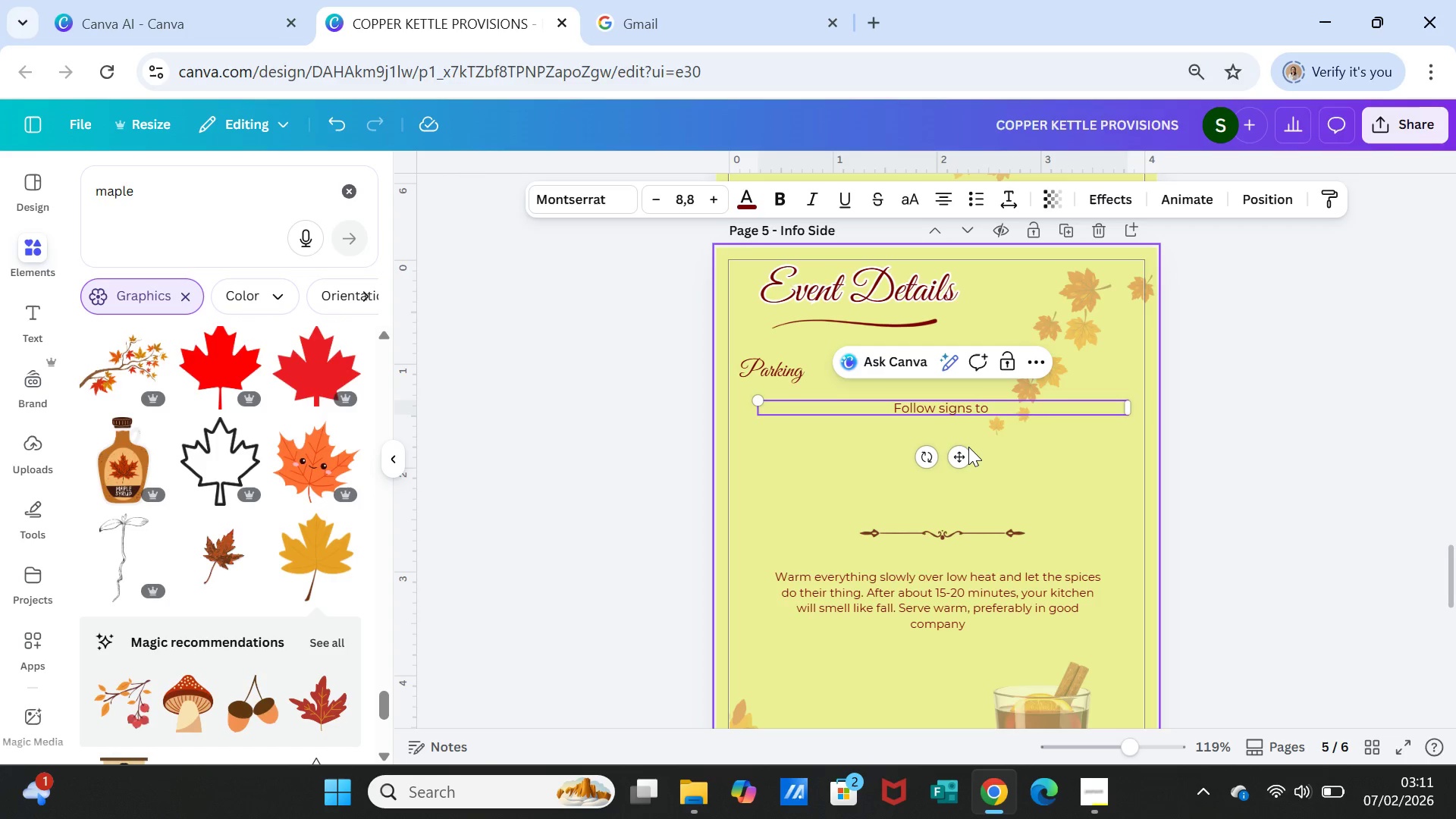 
type(0 the )
 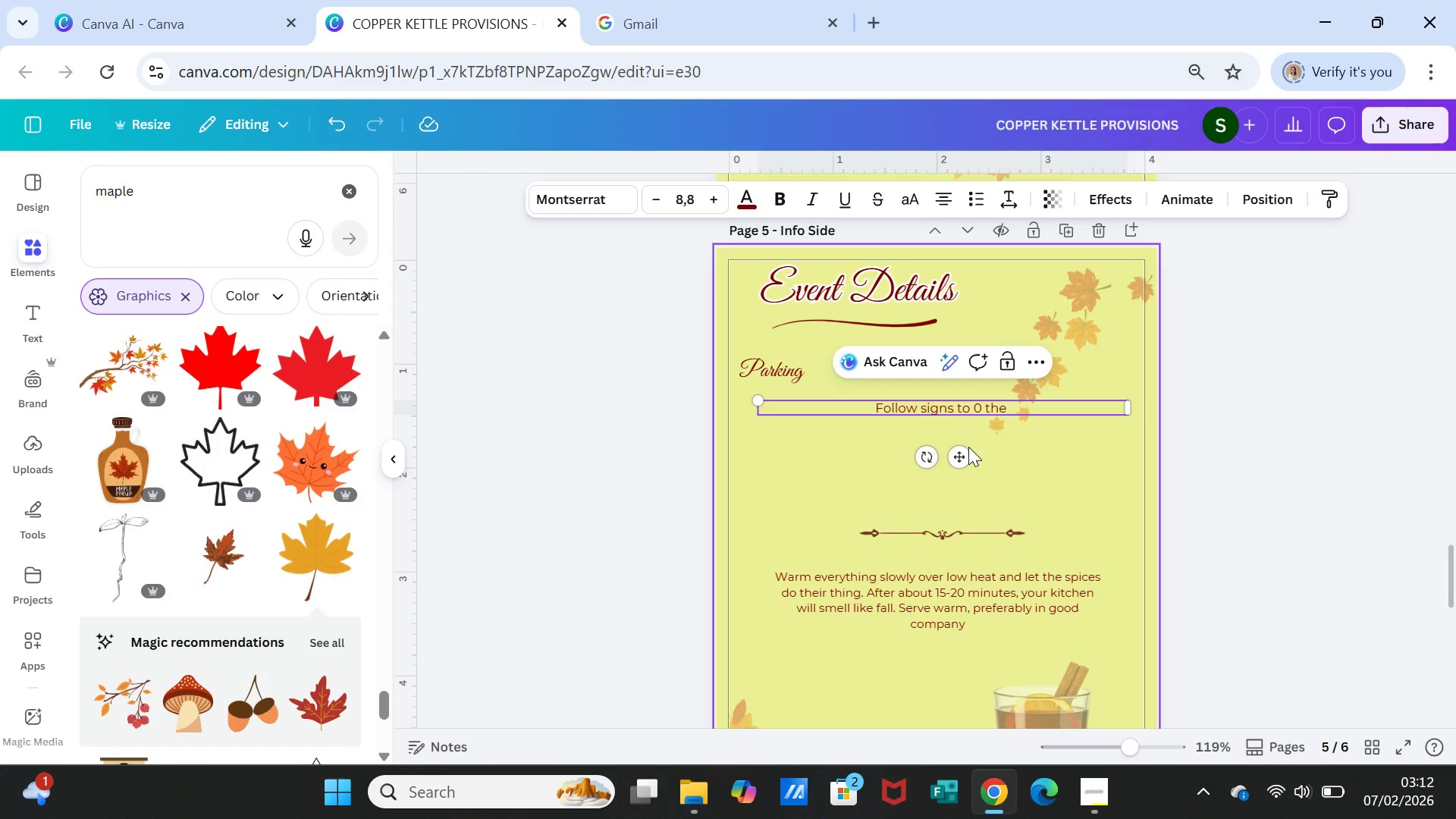 
wait(6.23)
 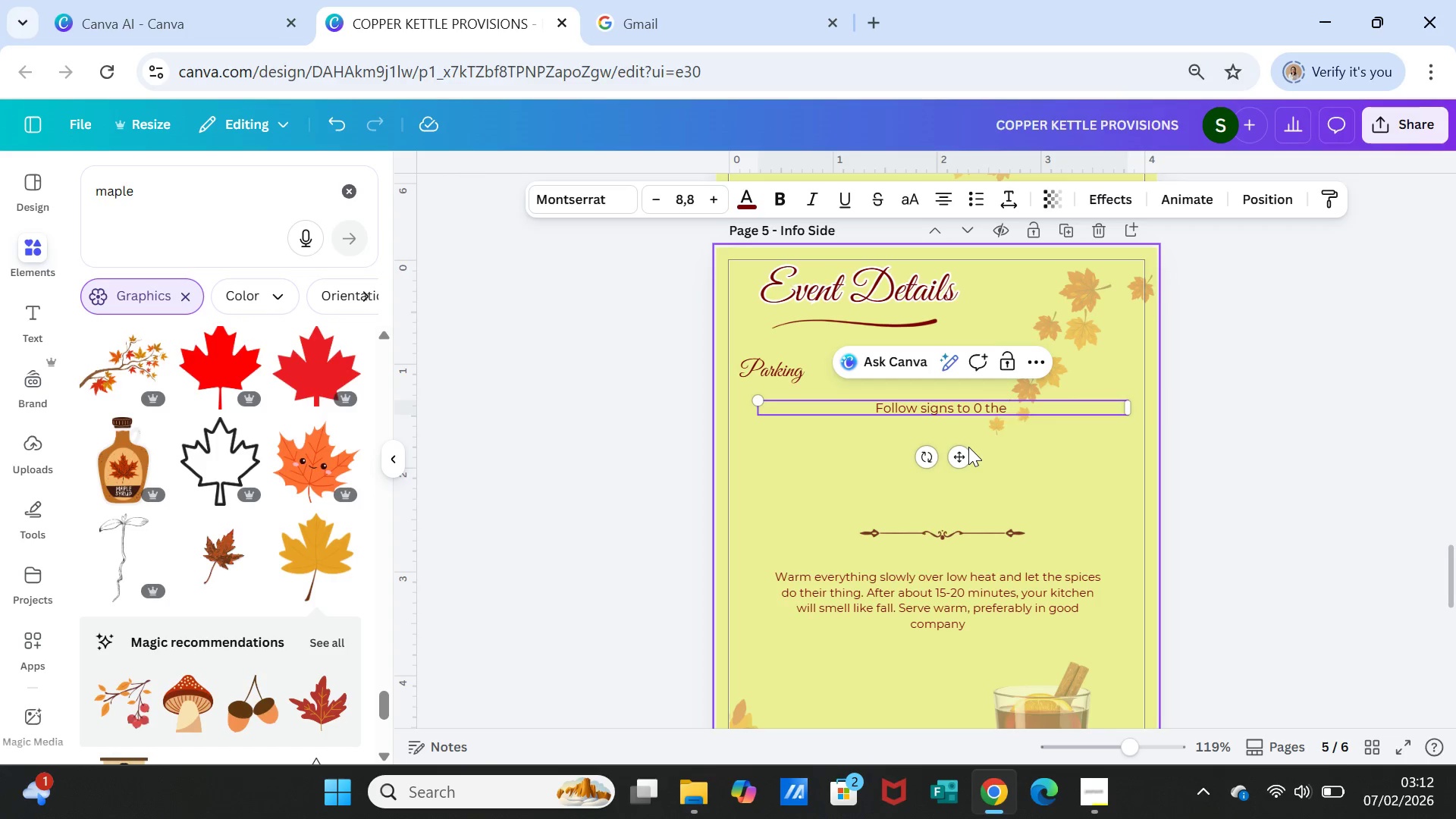 
type(farmhouse)
 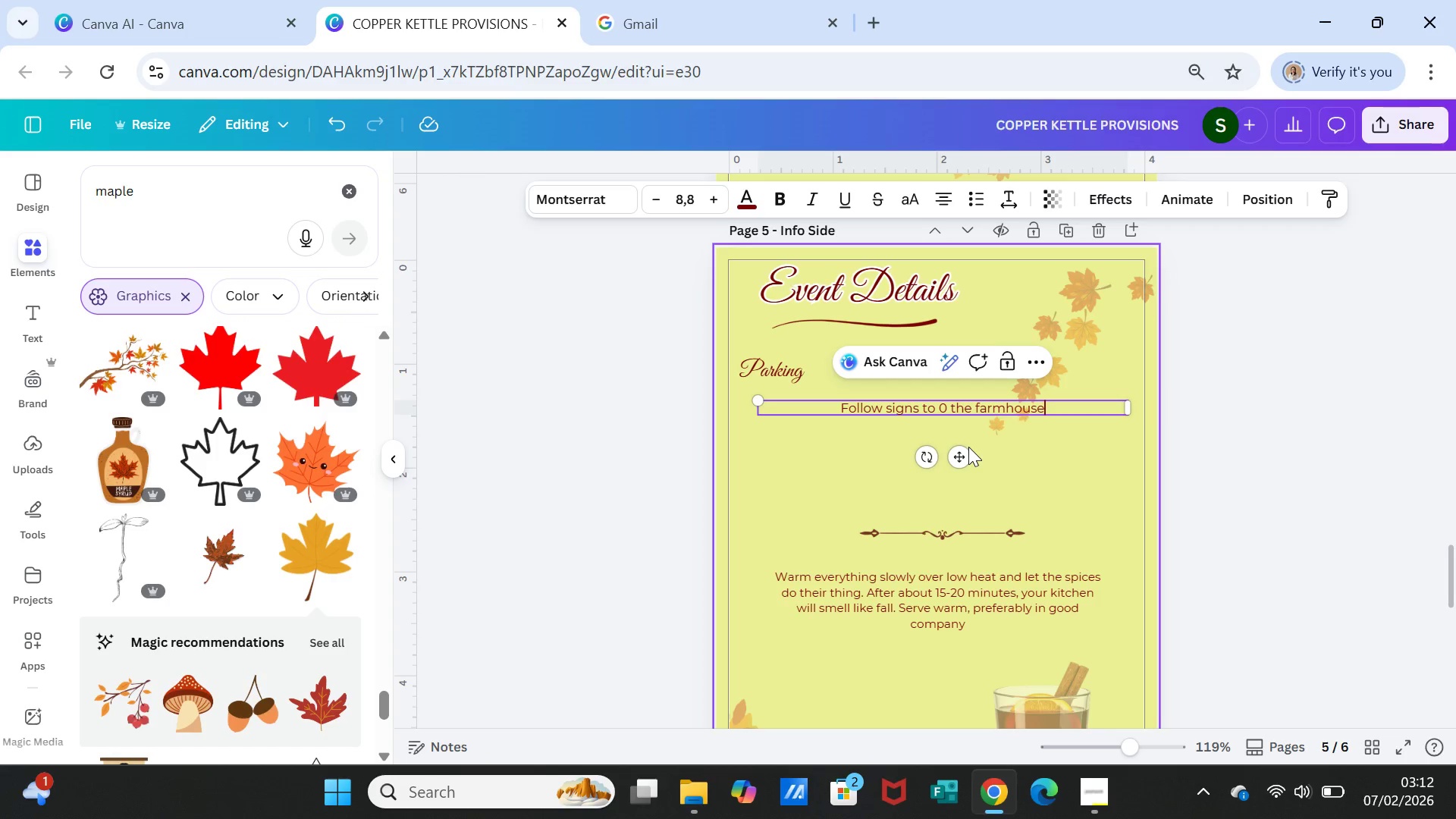 
type( lot.)
 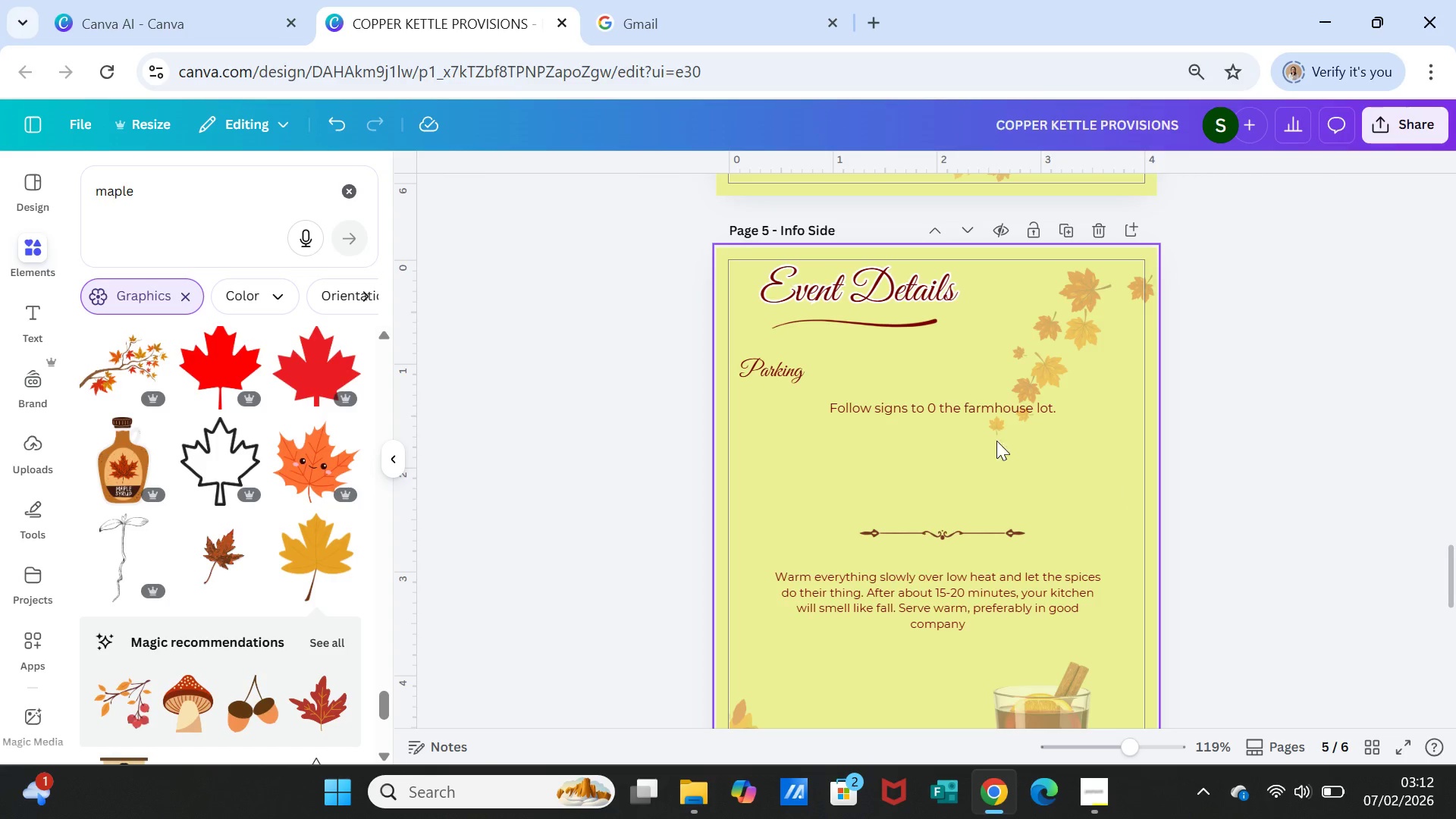 
left_click_drag(start_coordinate=[969, 413], to_coordinate=[956, 407])
 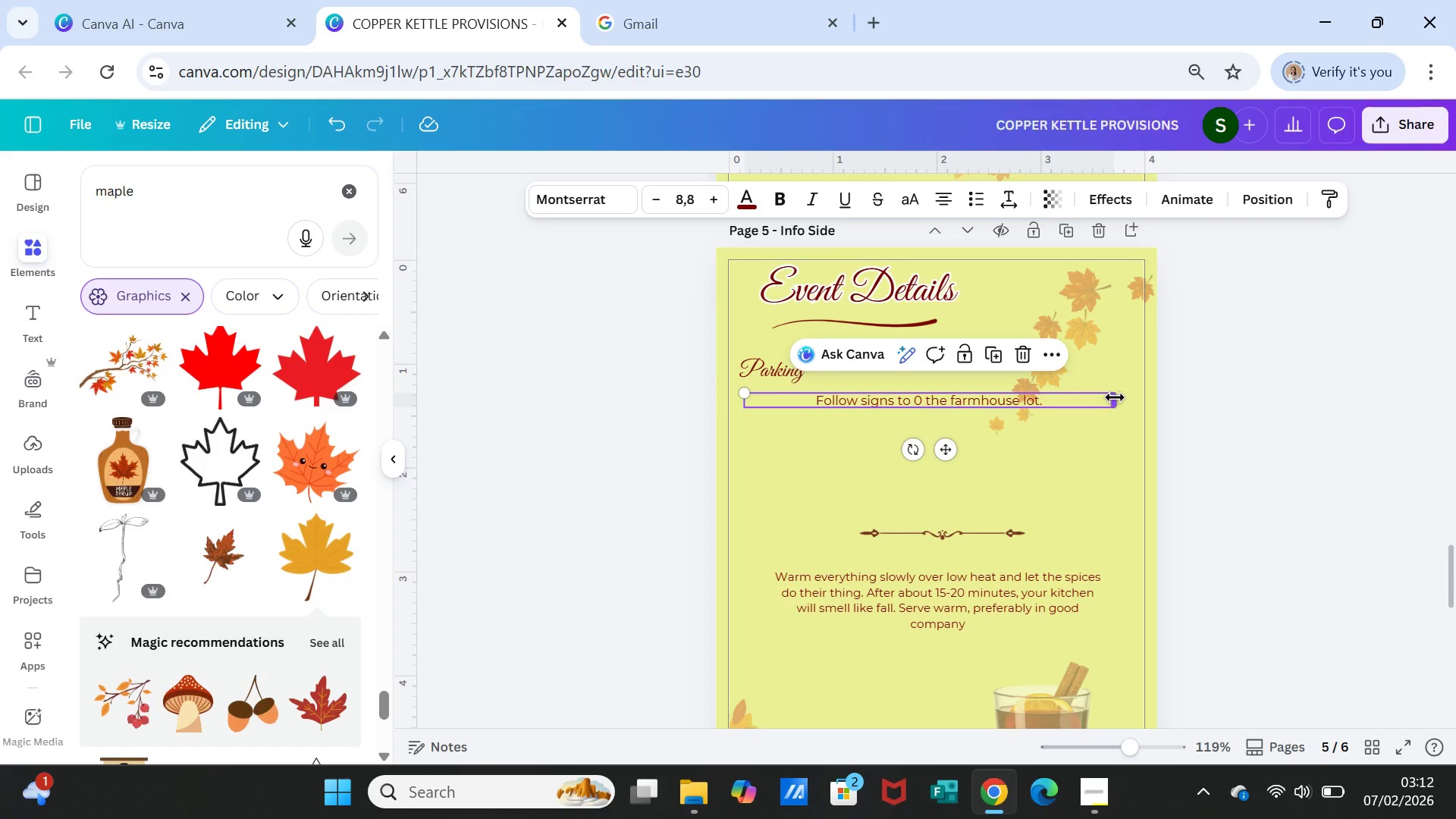 
left_click_drag(start_coordinate=[1116, 397], to_coordinate=[977, 394])
 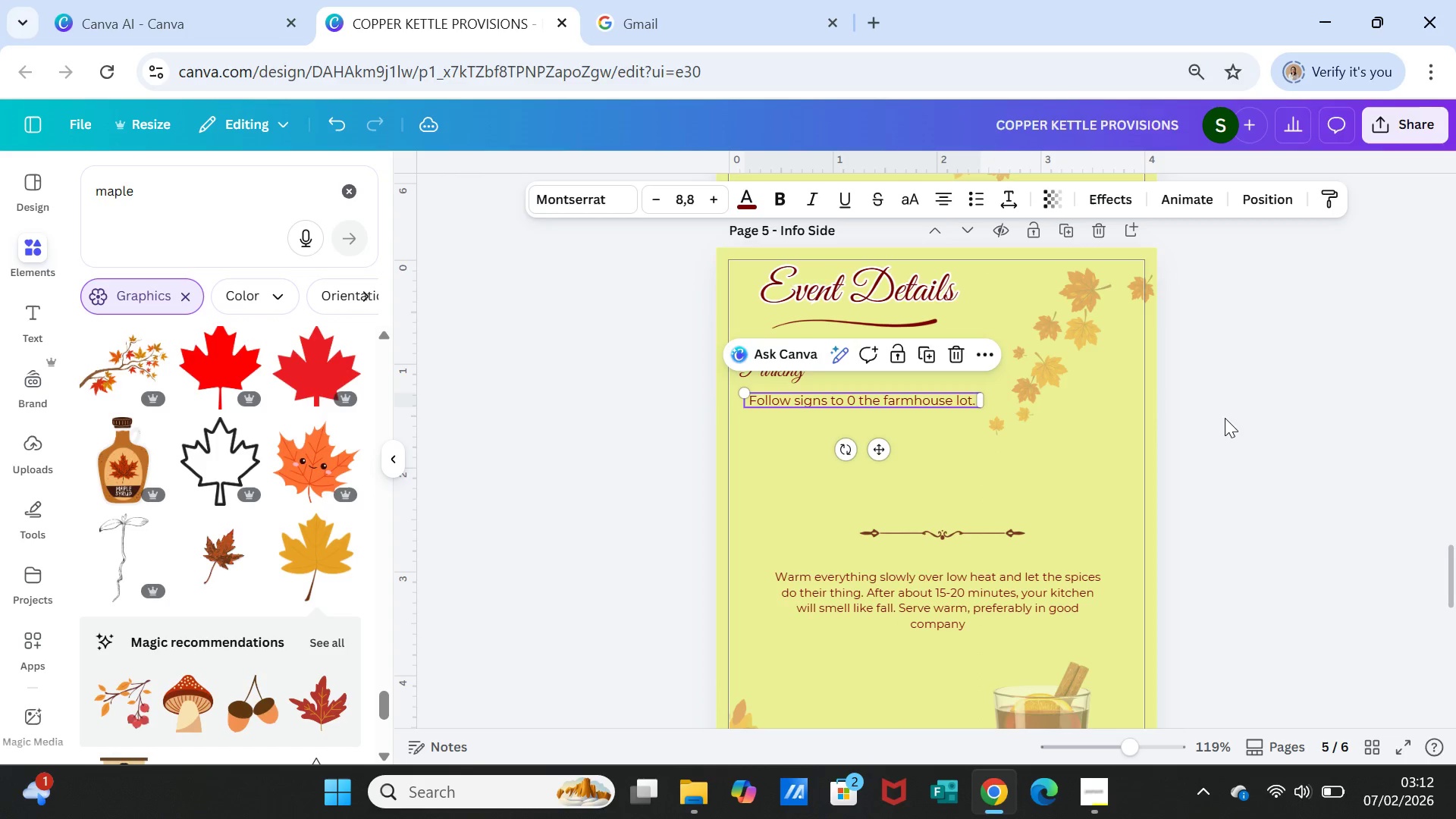 
left_click([1225, 418])
 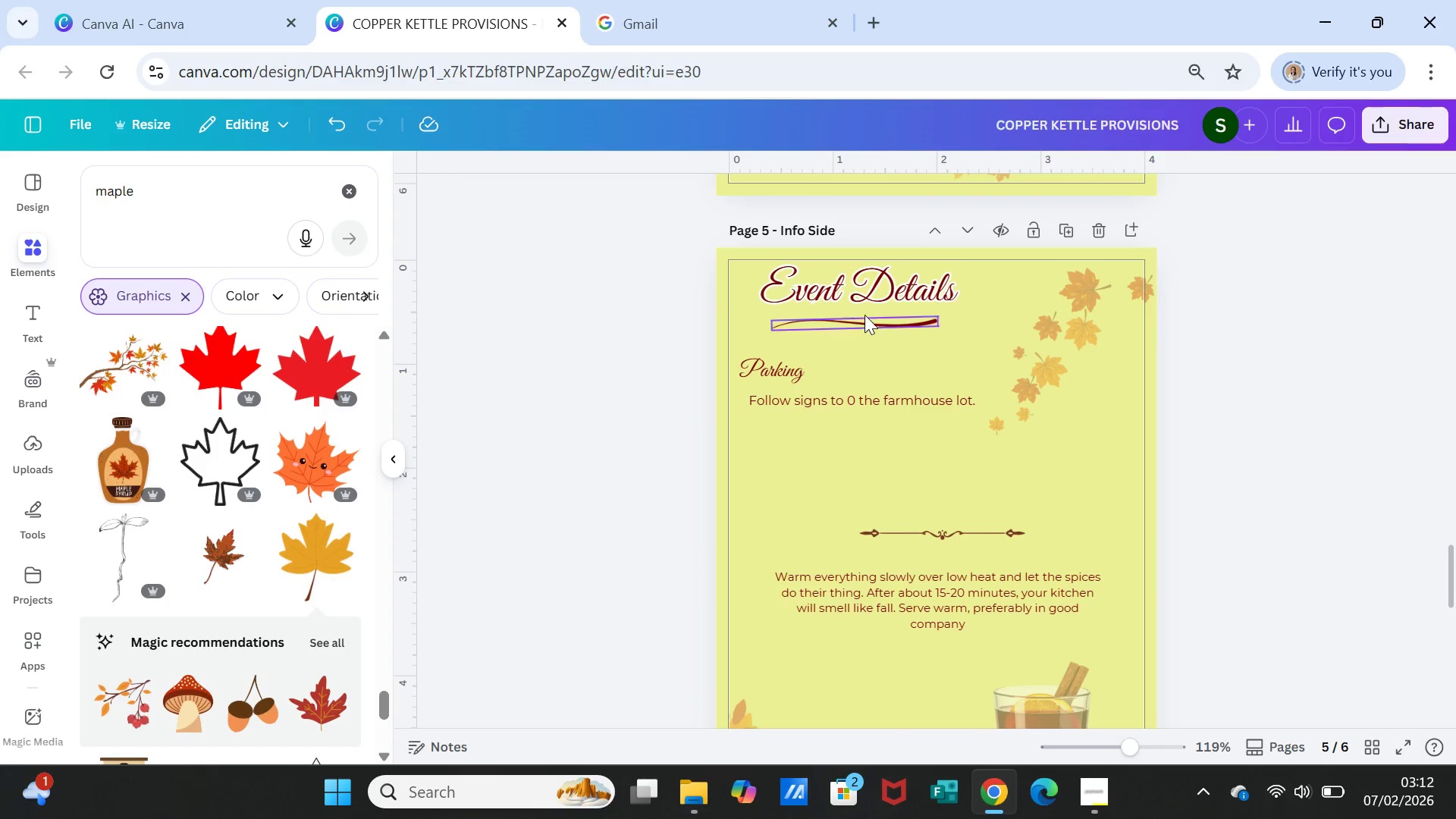 
left_click([866, 297])
 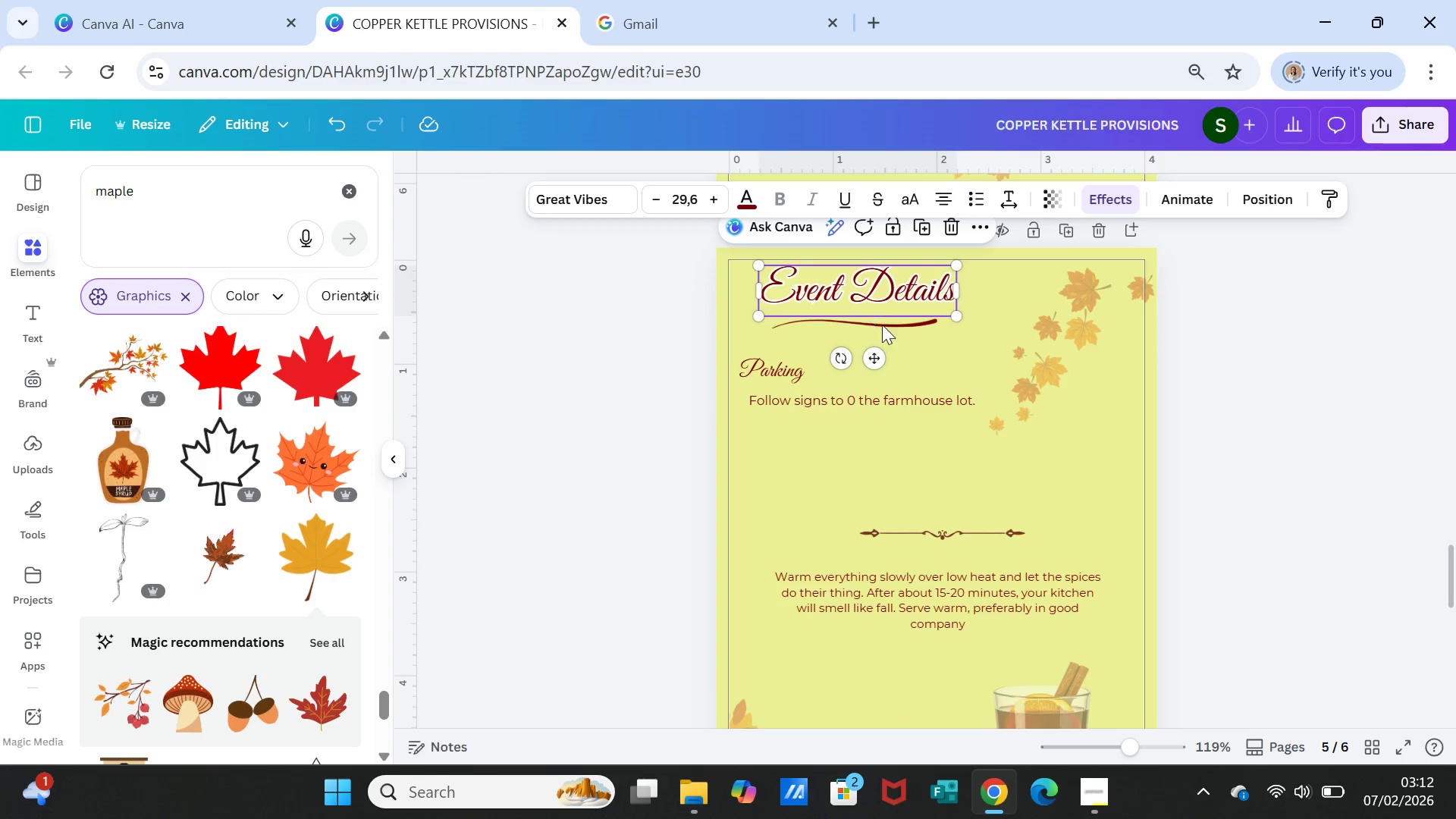 
hold_key(key=ShiftLeft, duration=1.84)
left_click([886, 328])
 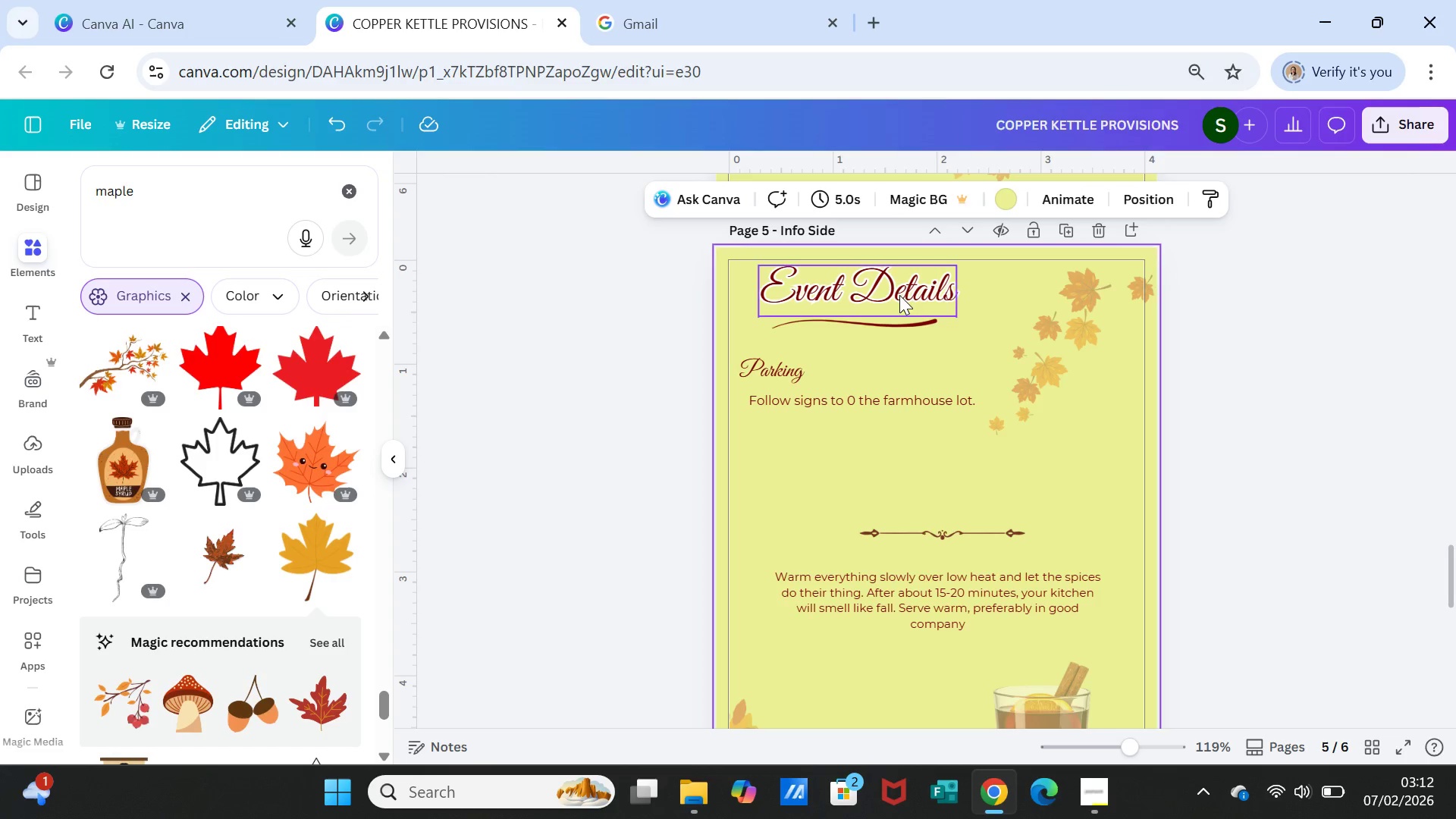 
left_click([897, 289])
 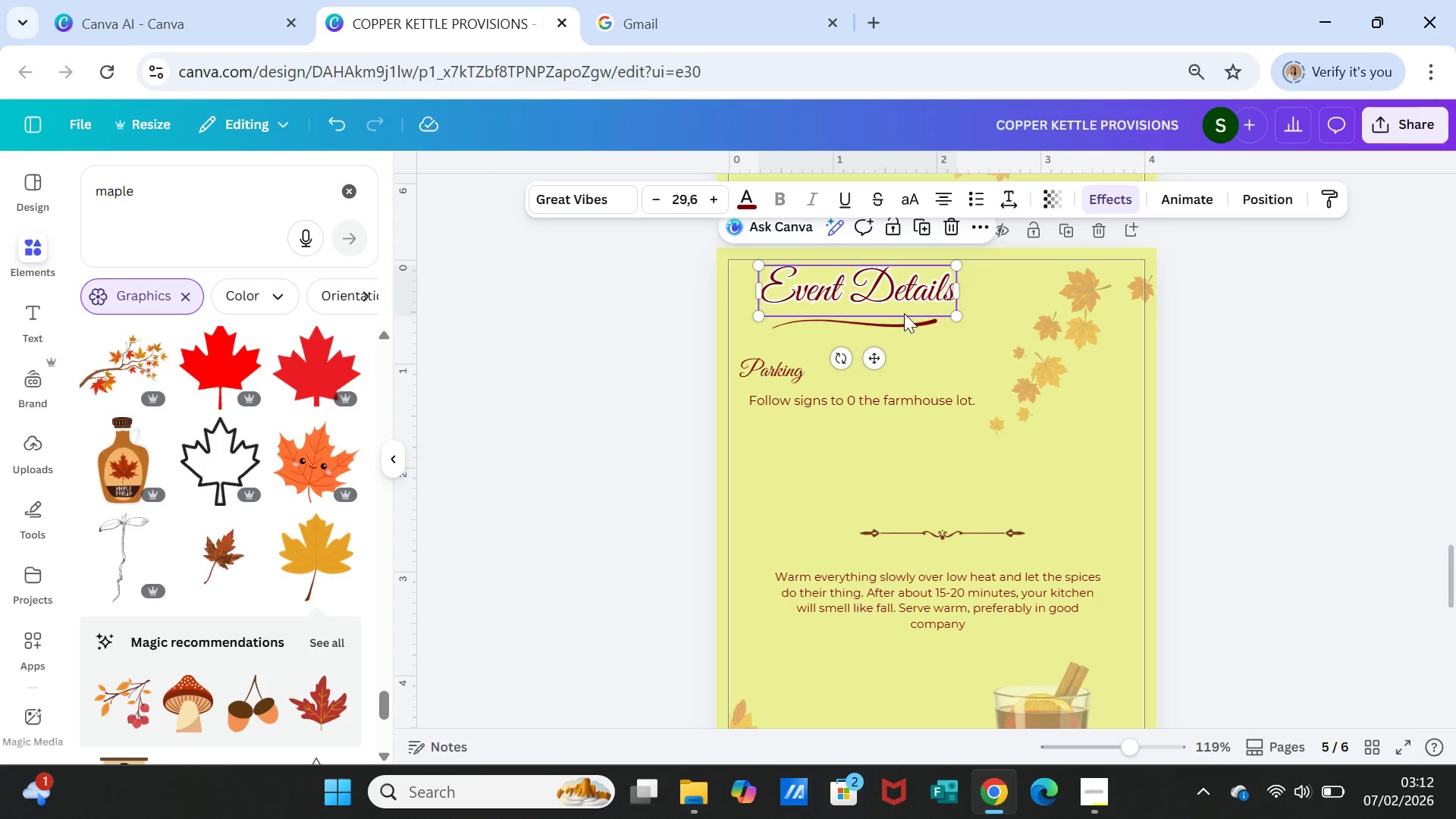 
hold_key(key=ShiftLeft, duration=1.27)
left_click([902, 323])
 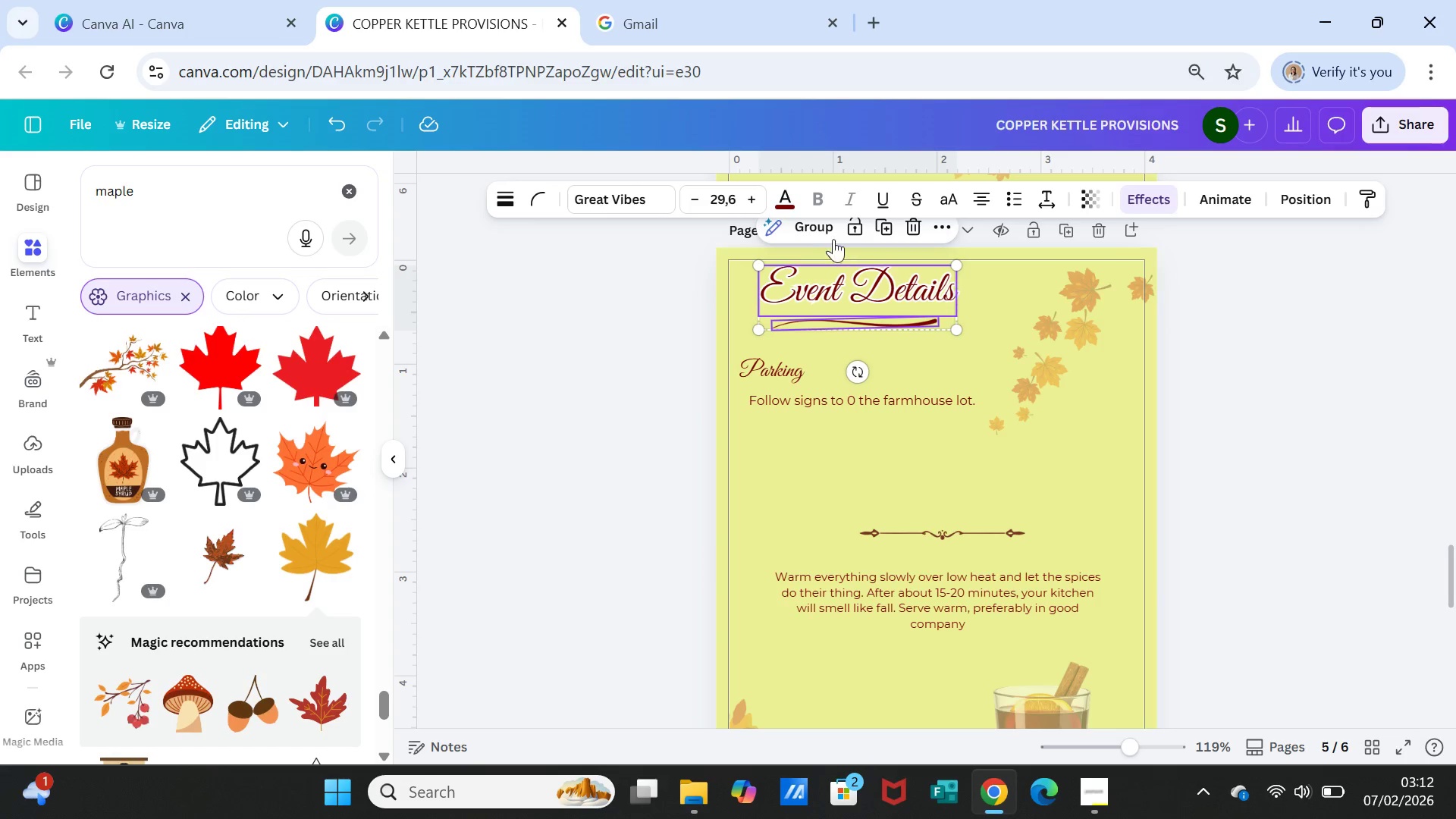 
left_click([830, 235])
 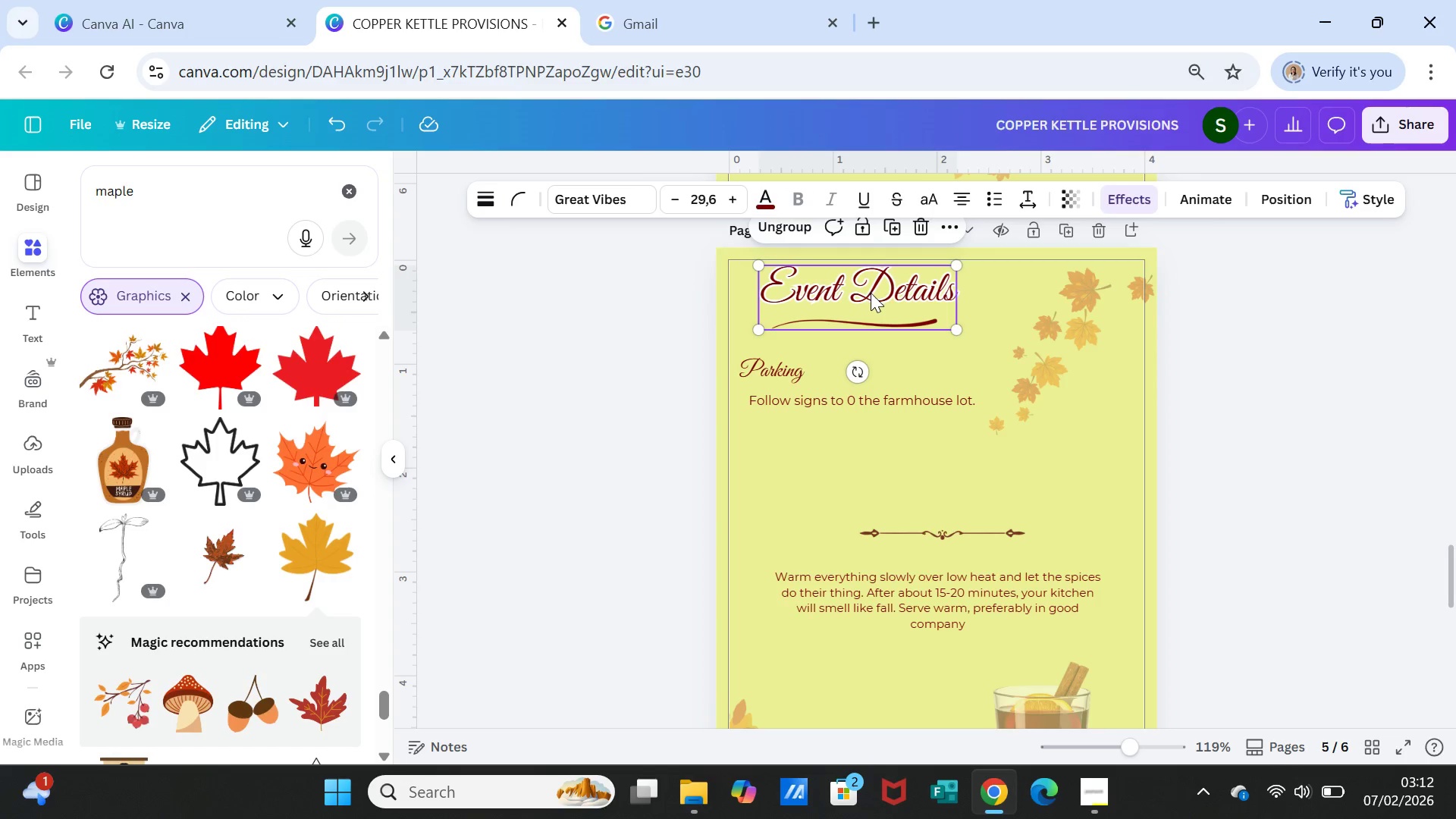 
left_click_drag(start_coordinate=[871, 293], to_coordinate=[952, 293])
 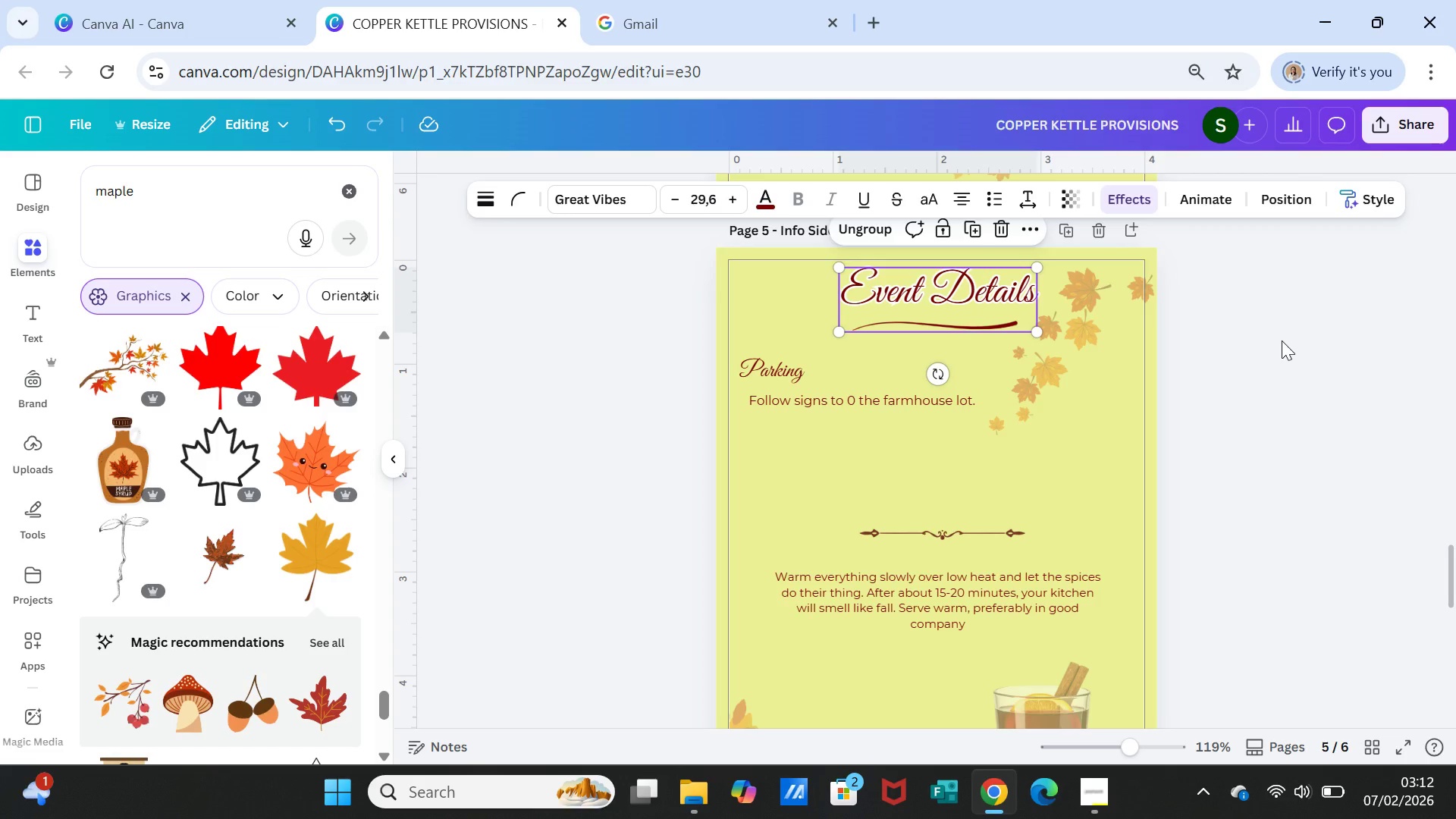 
left_click([1270, 335])
 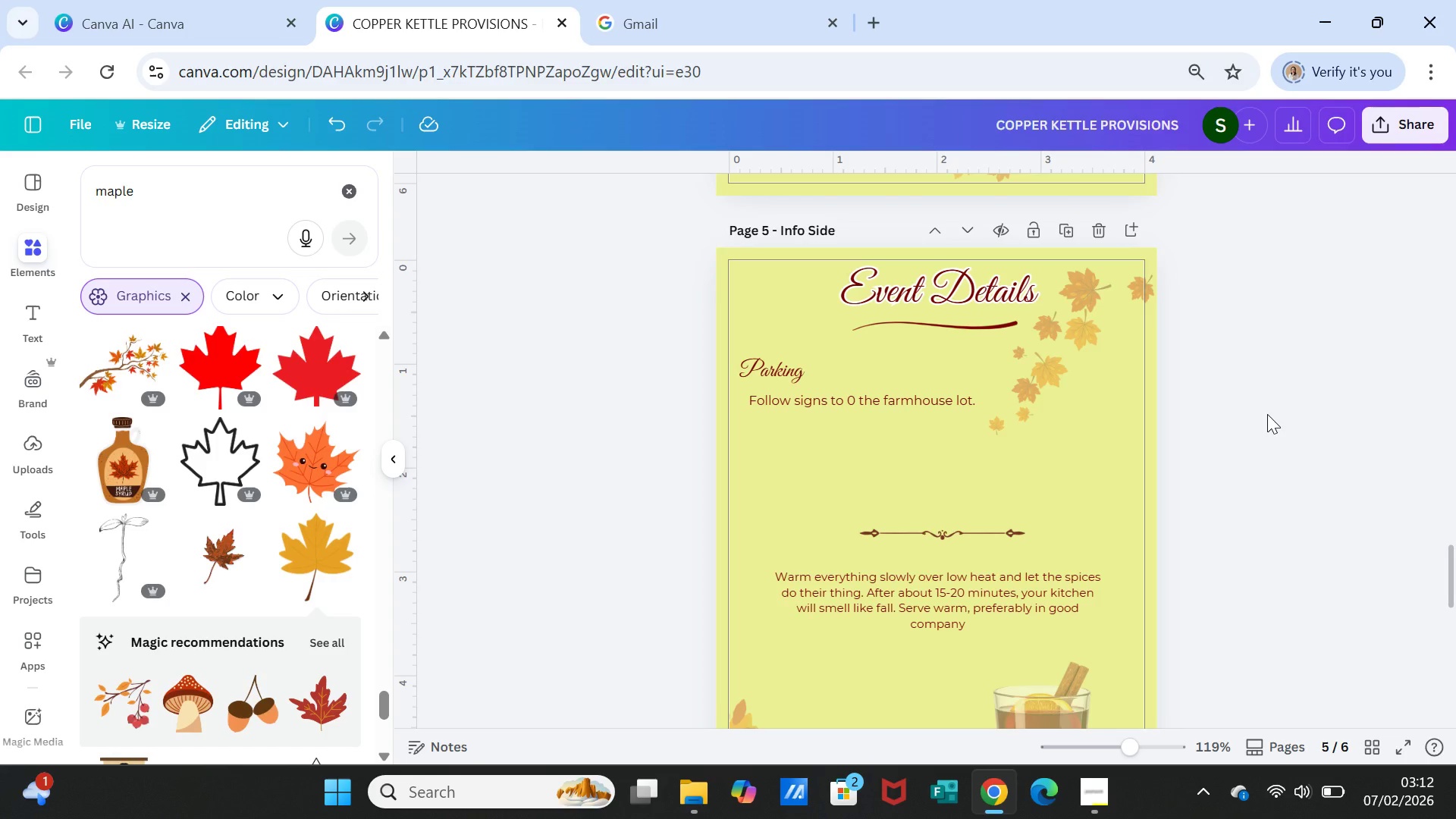 
scroll: coordinate [1267, 414], scroll_direction: up, amount: 7.0
 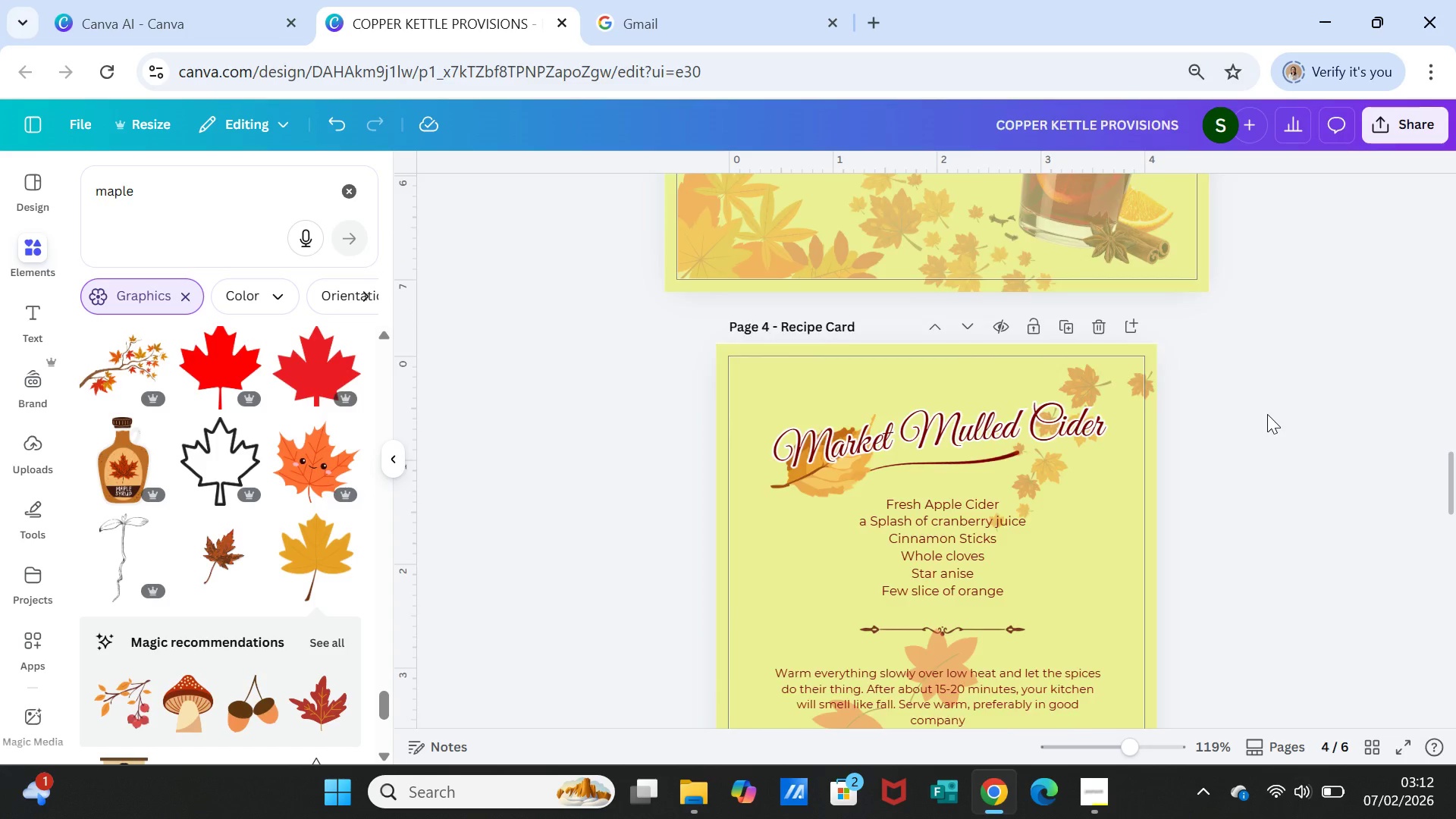 
scroll: coordinate [1160, 450], scroll_direction: down, amount: 7.0
 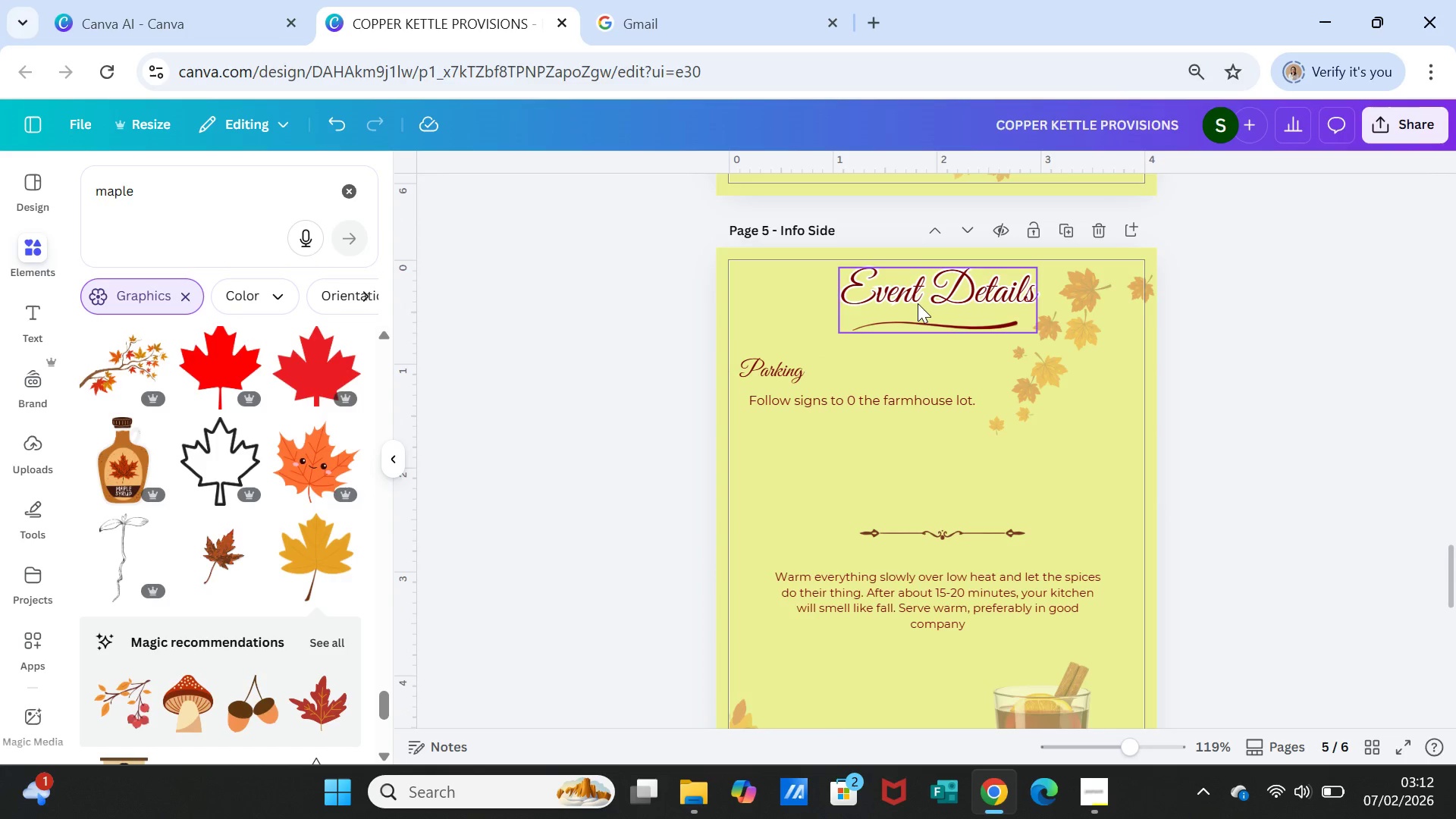 
left_click_drag(start_coordinate=[918, 304], to_coordinate=[920, 328])
 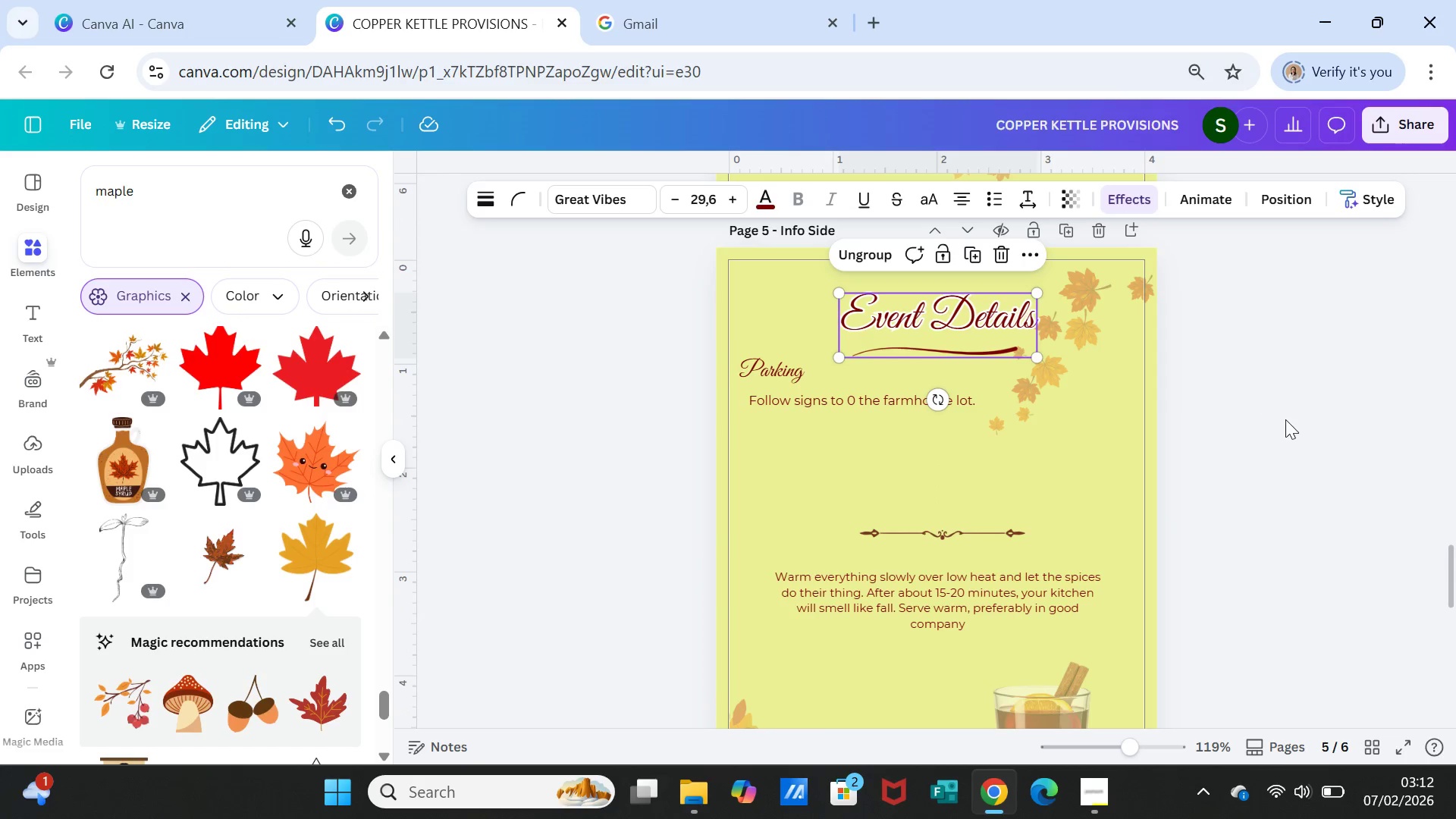 
left_click([1285, 419])
 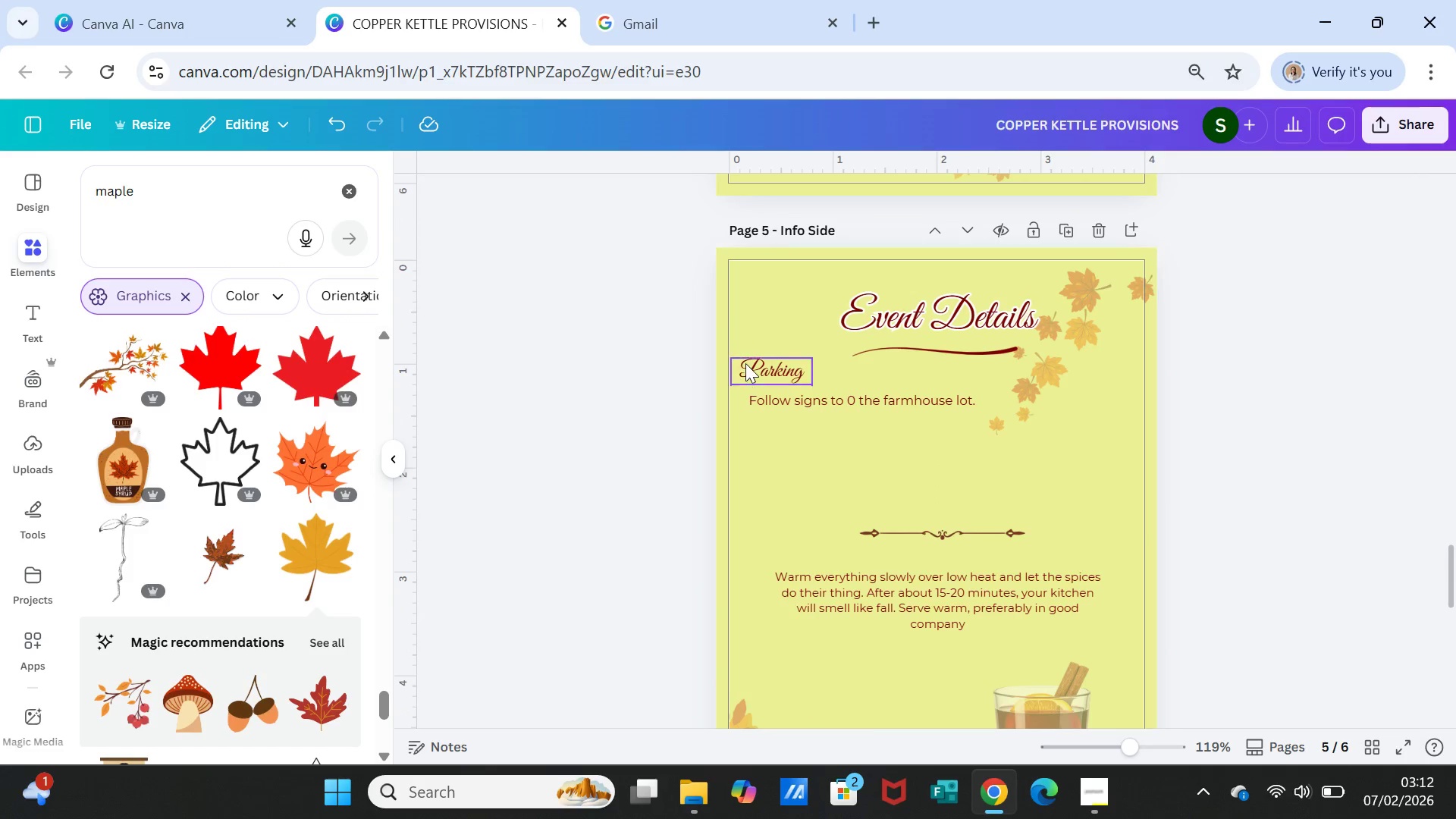 
left_click([752, 367])
 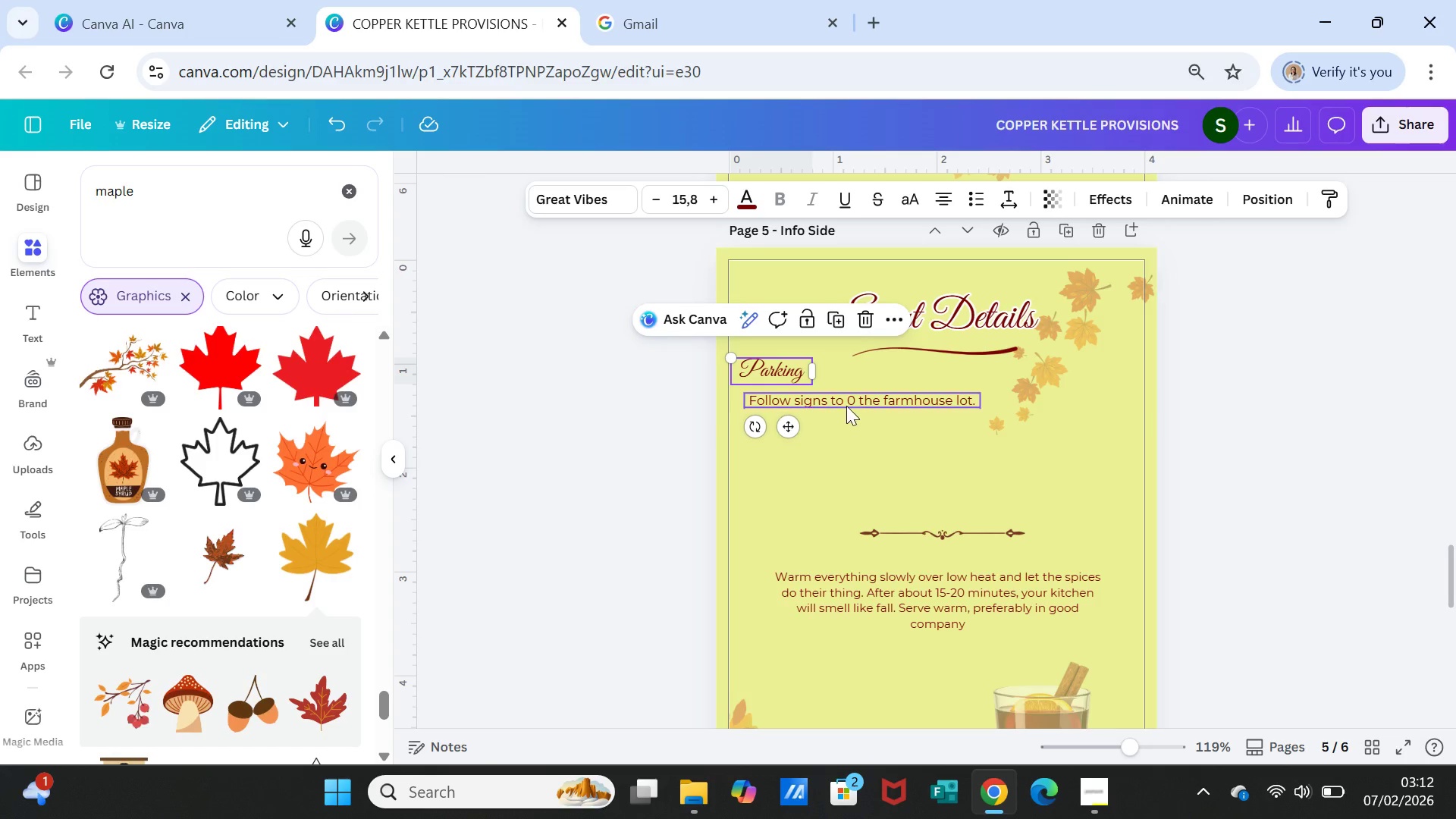 
hold_key(key=ShiftLeft, duration=0.72)
left_click([846, 400])
 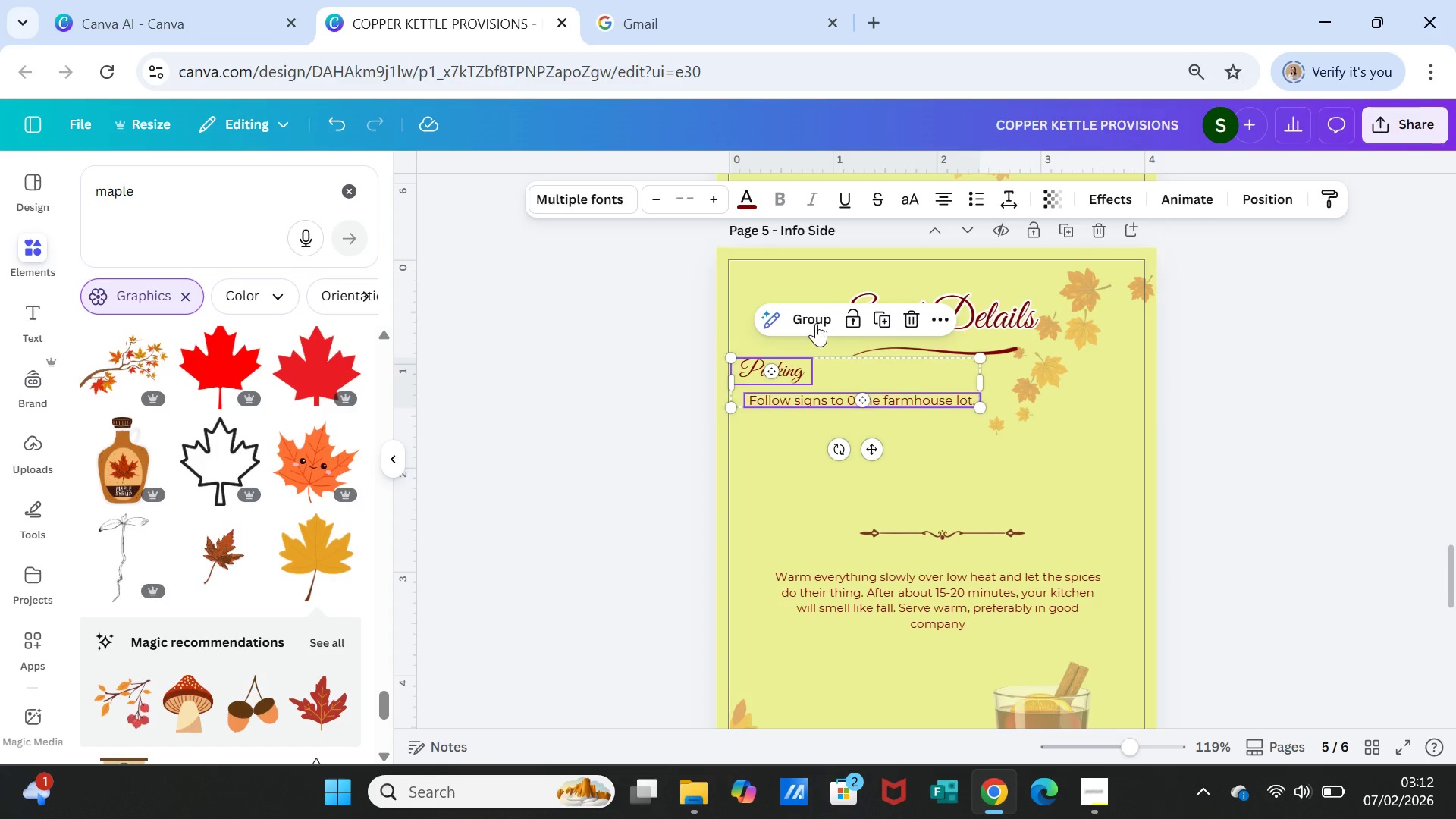 
left_click([816, 322])
 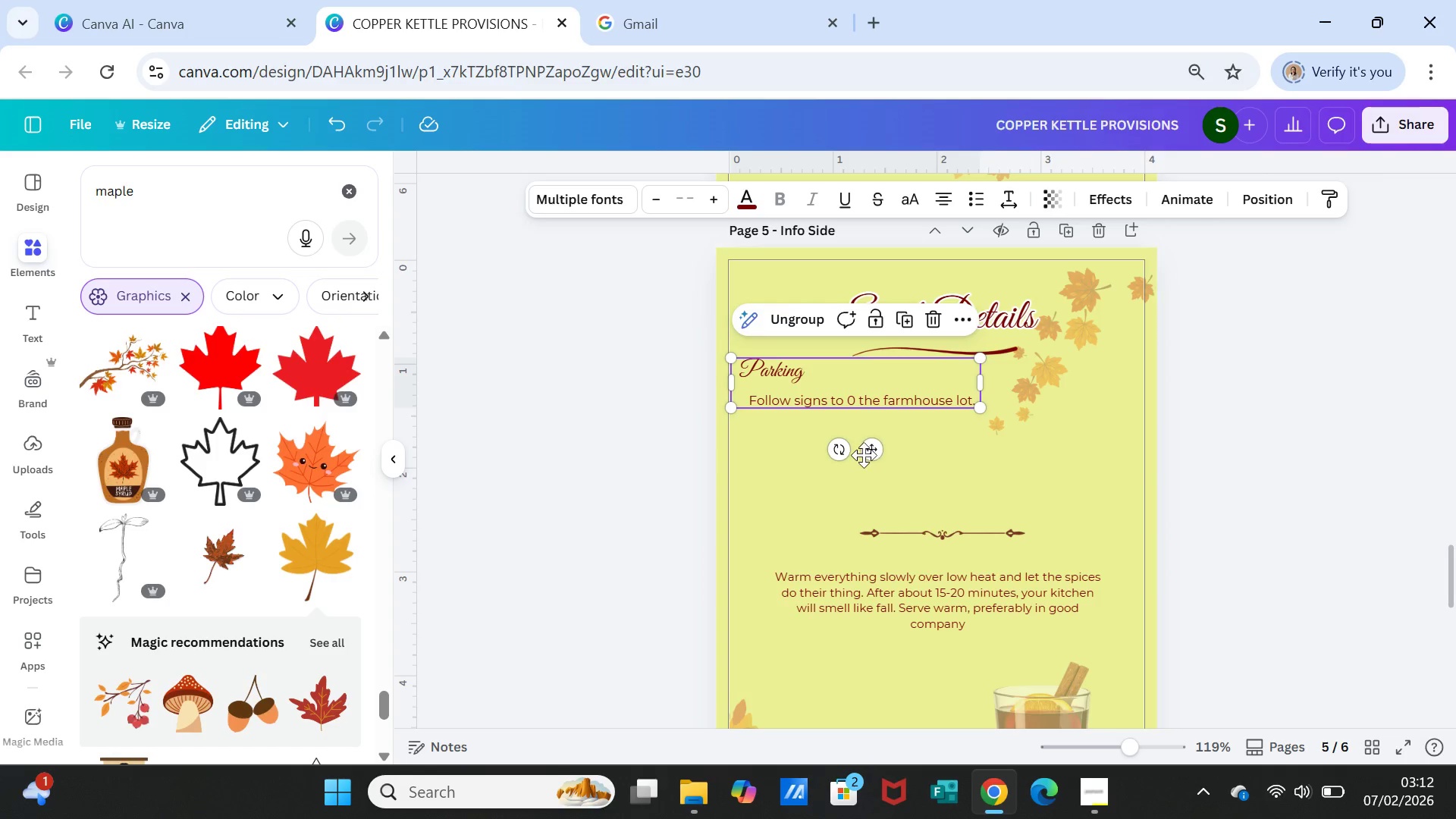 
left_click_drag(start_coordinate=[872, 449], to_coordinate=[877, 472])
 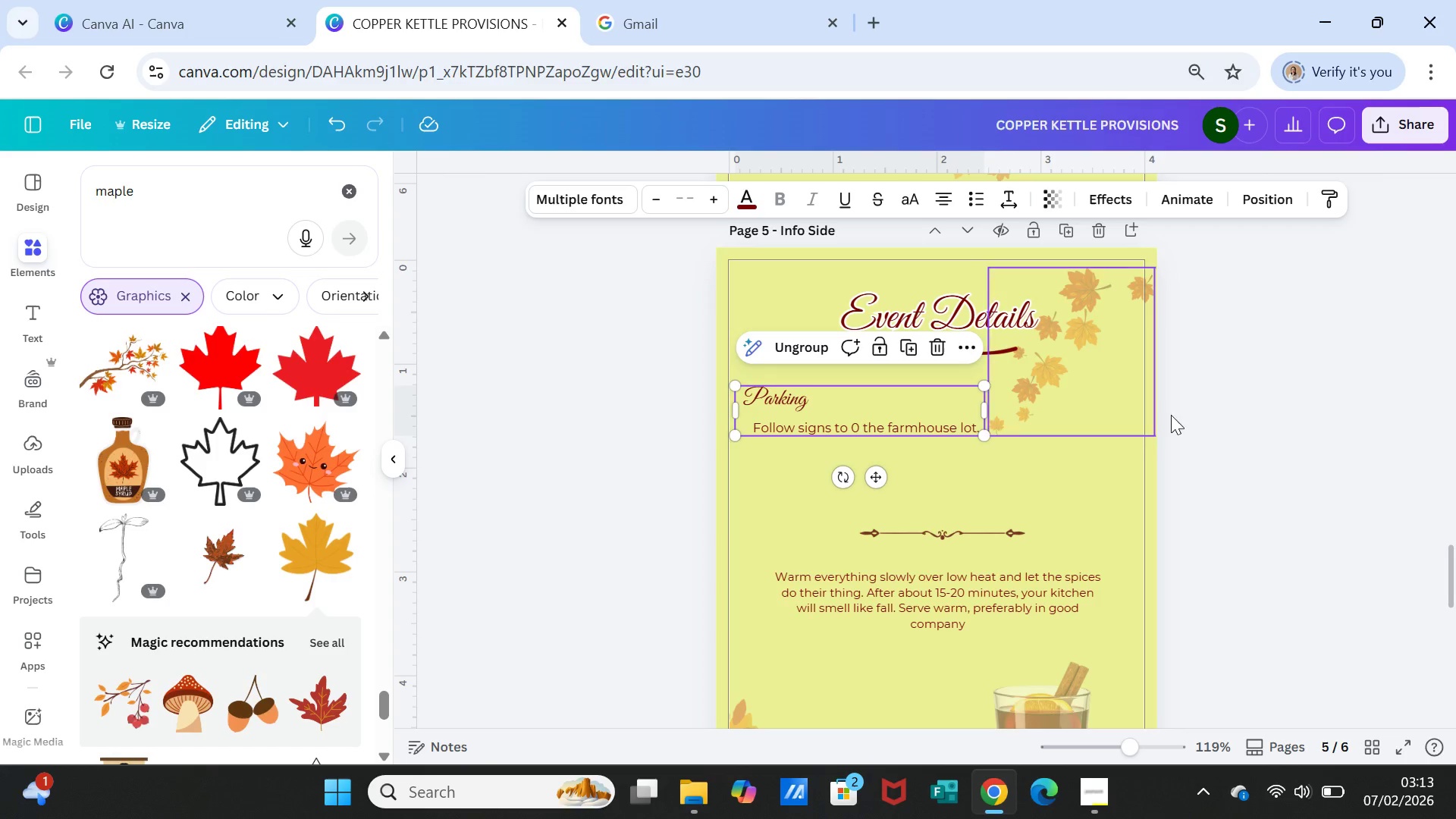 
left_click([1242, 452])
 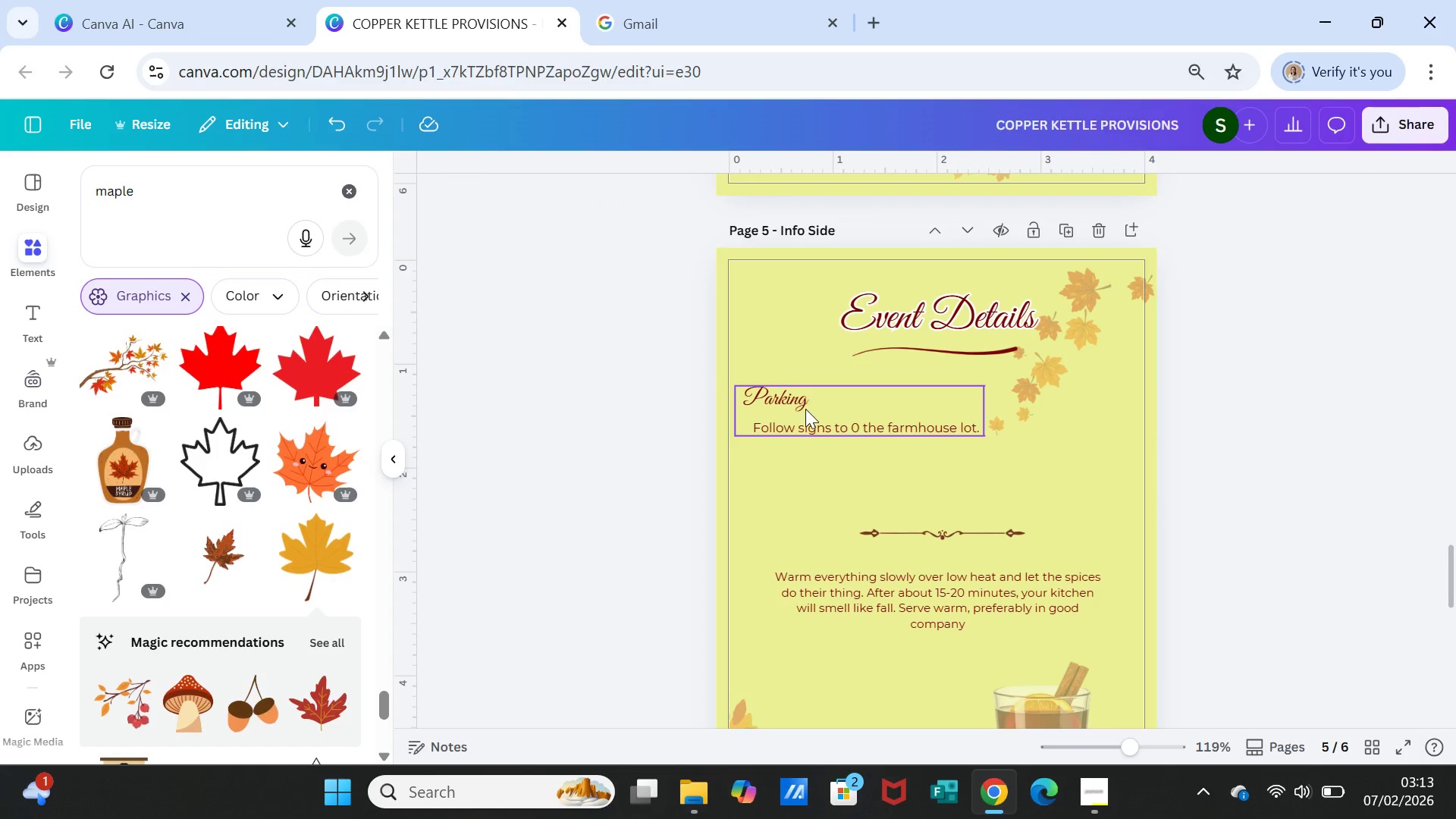 
left_click([802, 393])
 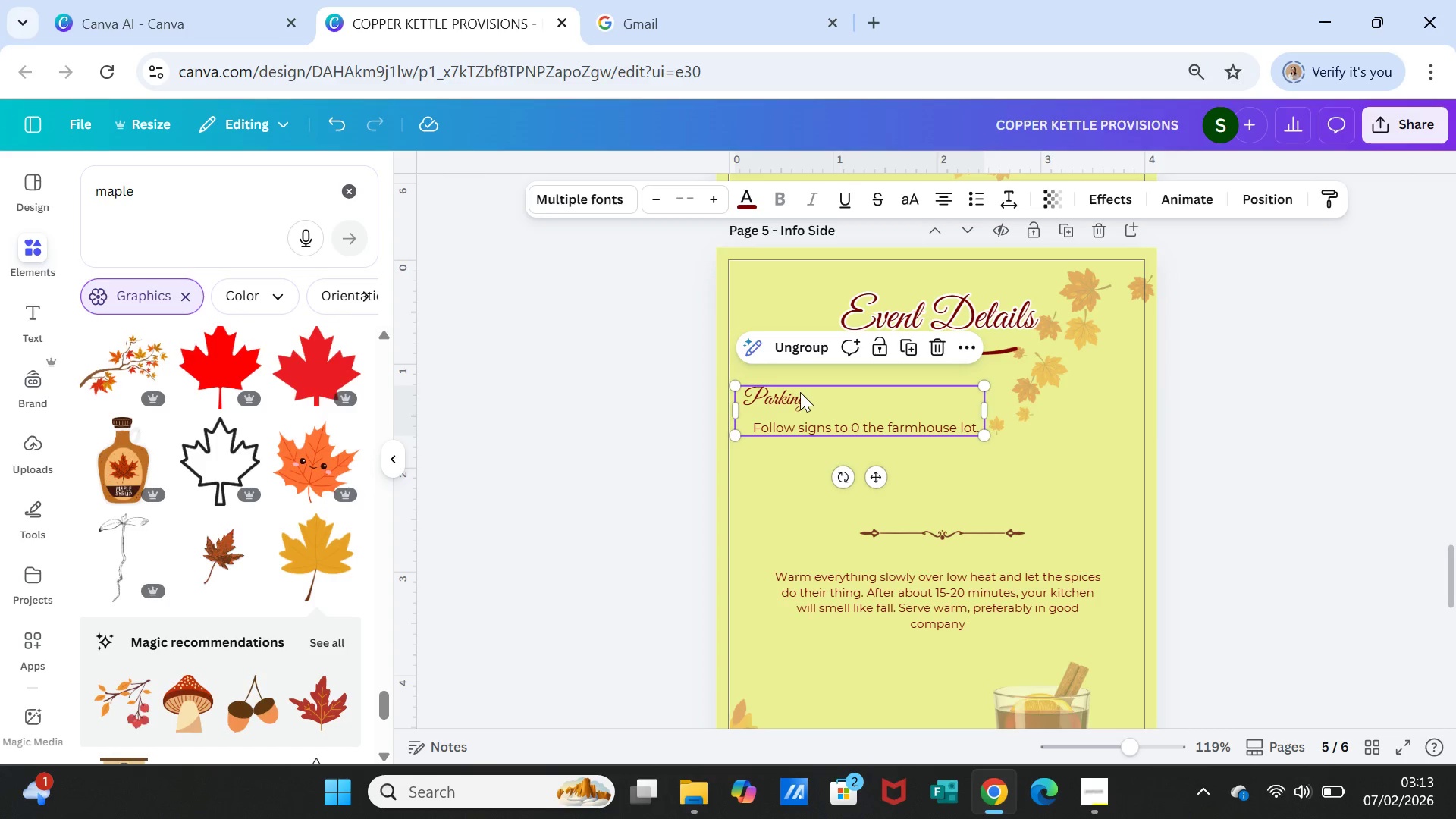 
hold_key(key=ShiftLeft, duration=1.59)
left_click([820, 425])
 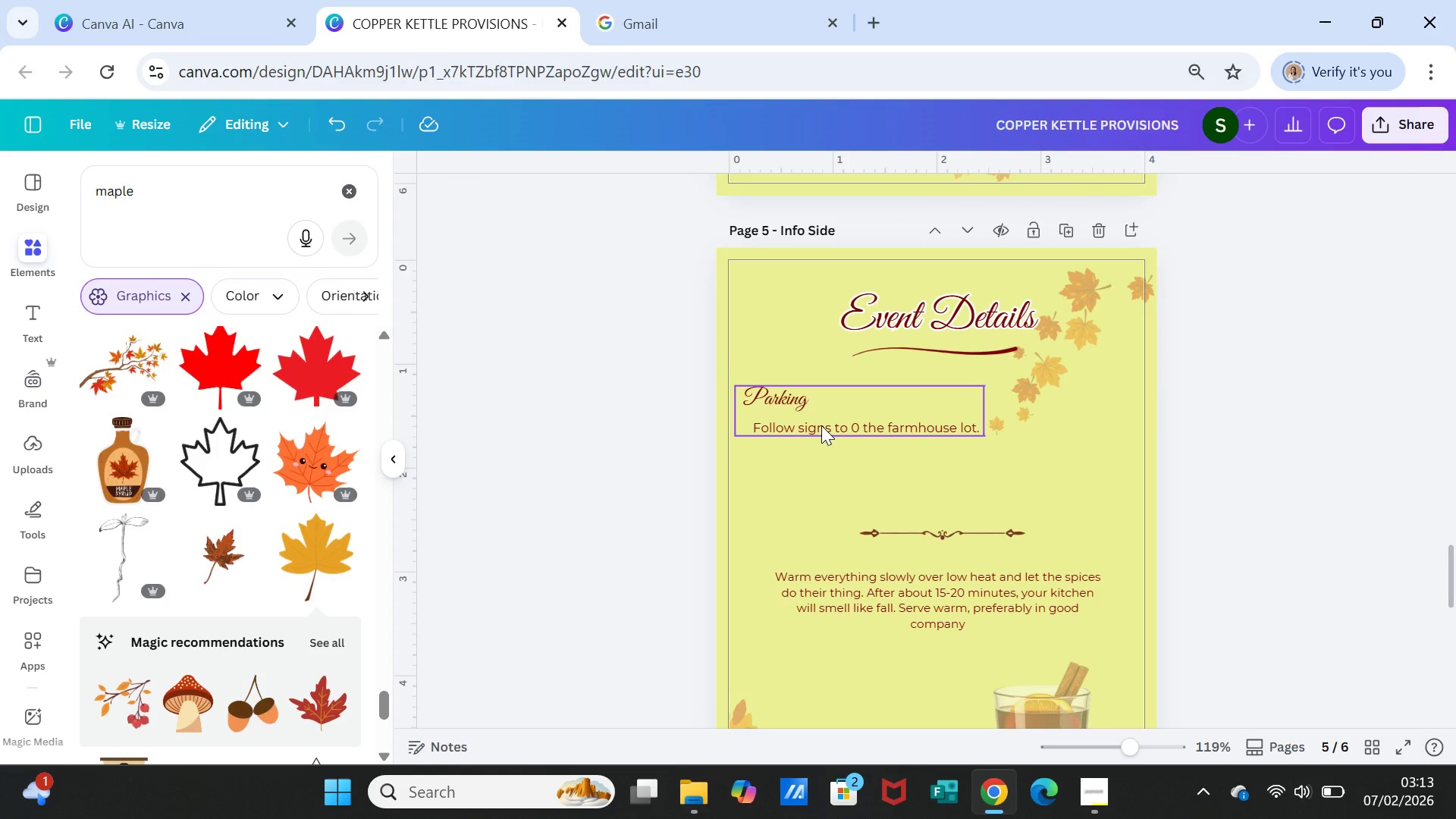 
double_click([821, 425])
 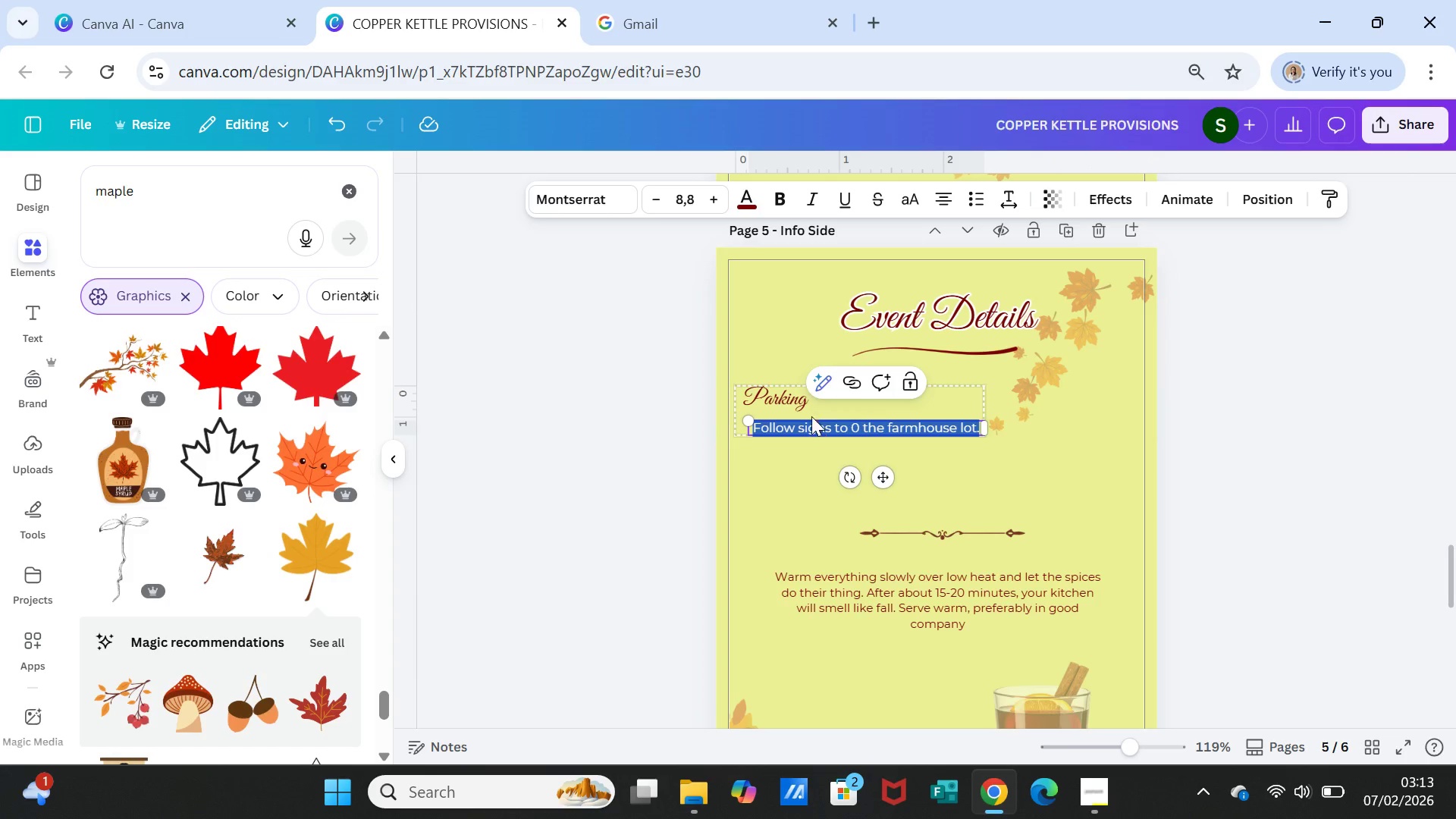 
hold_key(key=ShiftLeft, duration=1.55)
left_click([785, 397])
 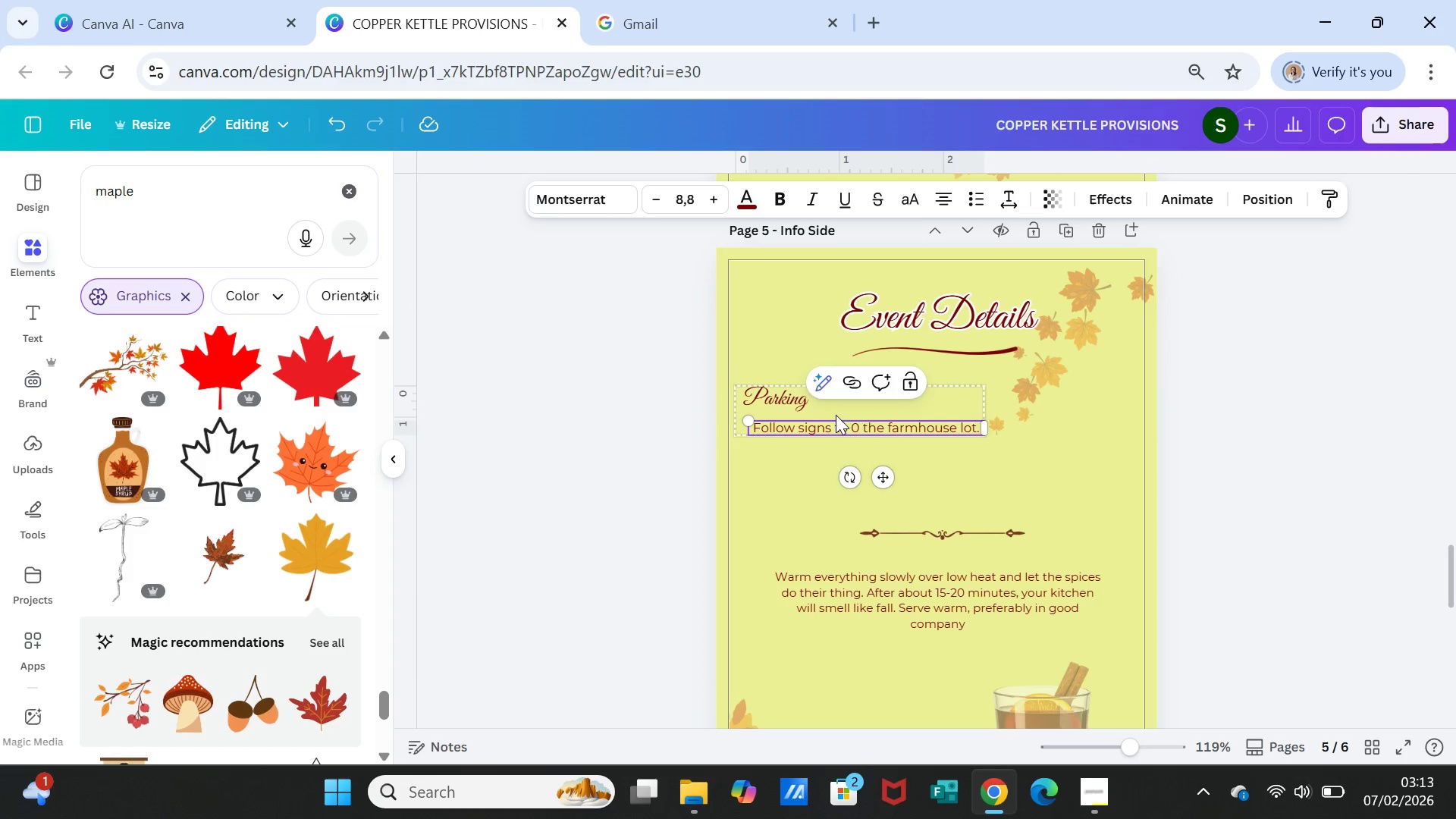 
left_click([838, 416])
 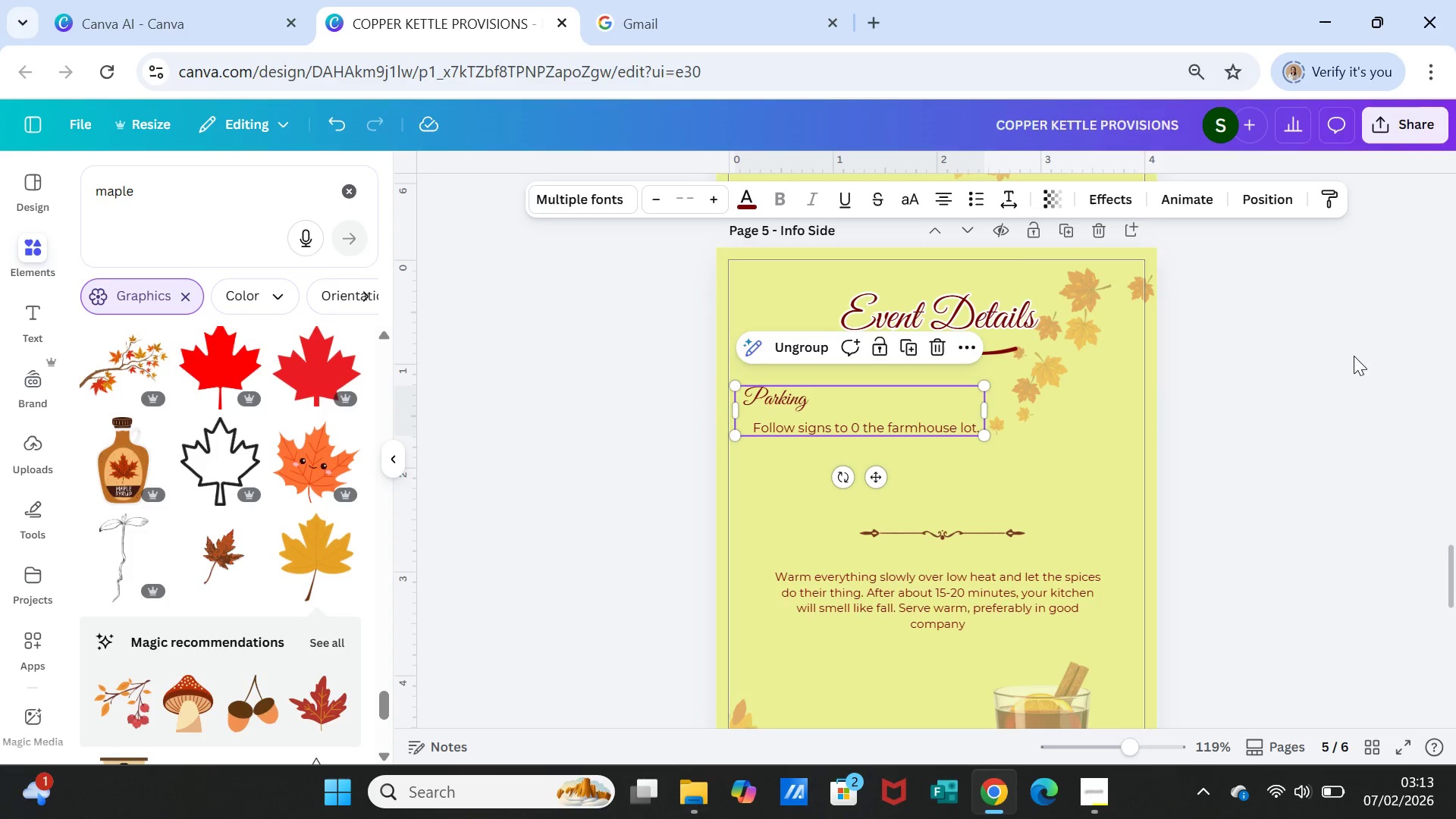 
left_click([1325, 400])
 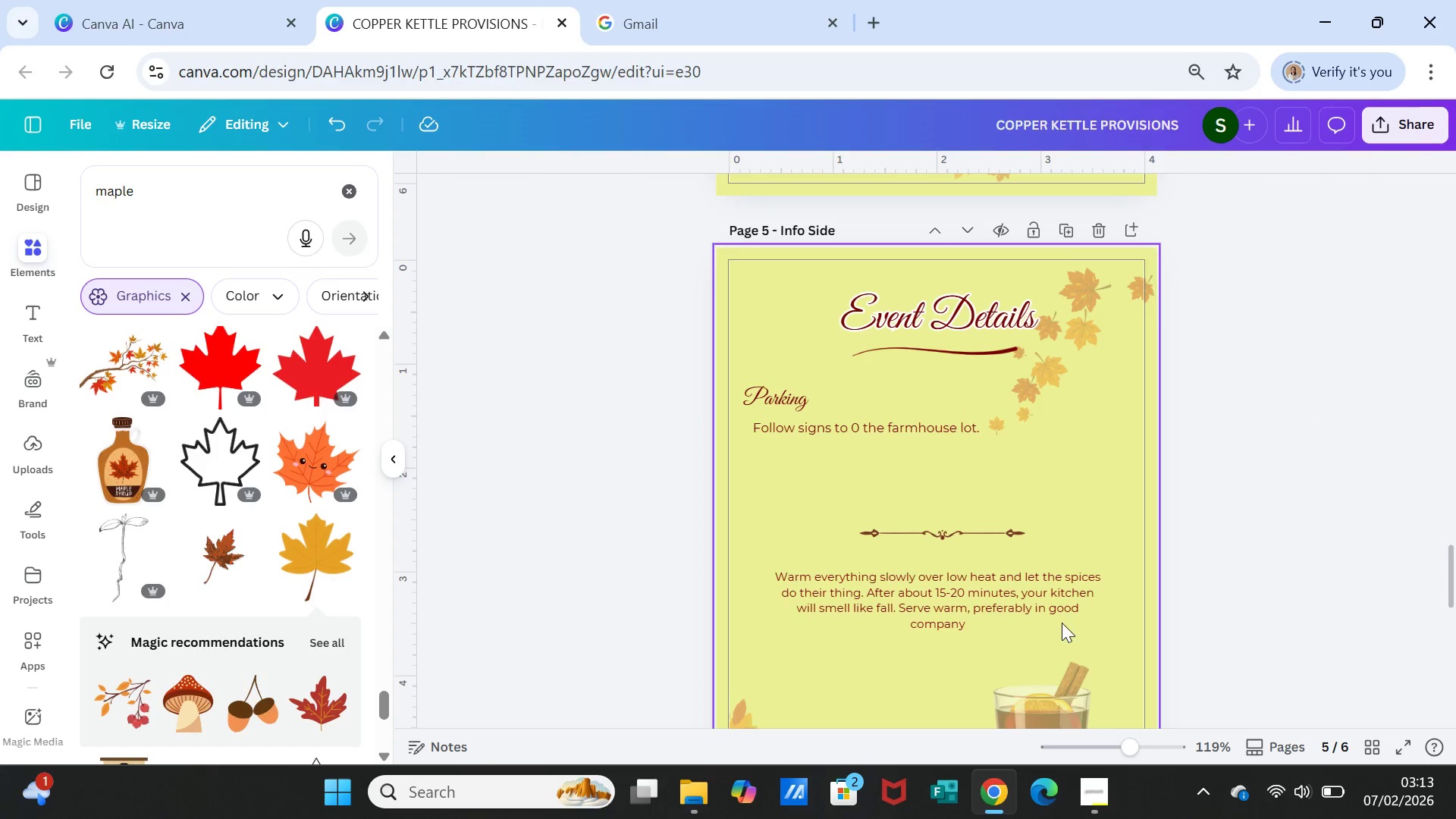 
wait(7.83)
 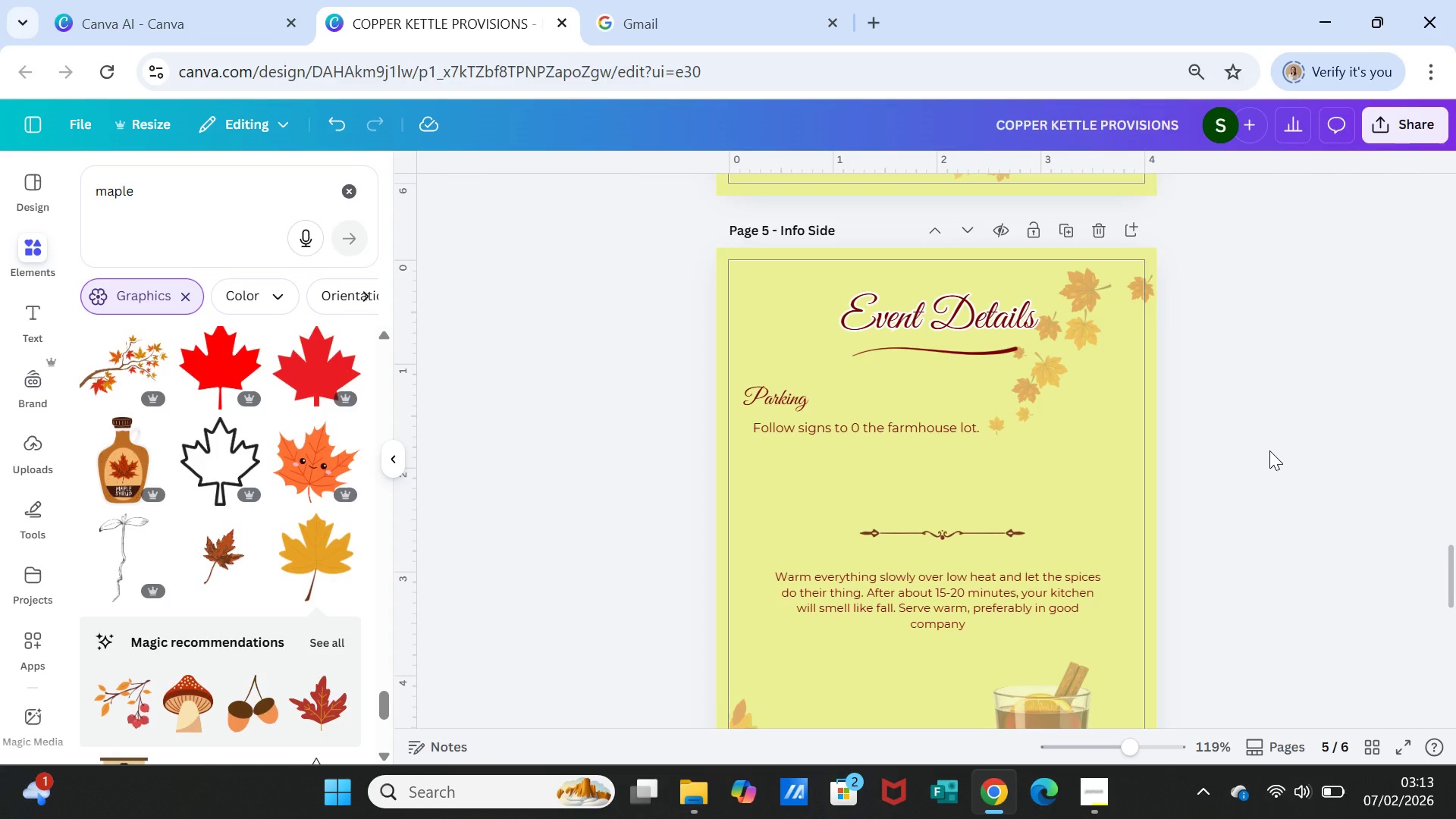 
left_click([959, 529])
 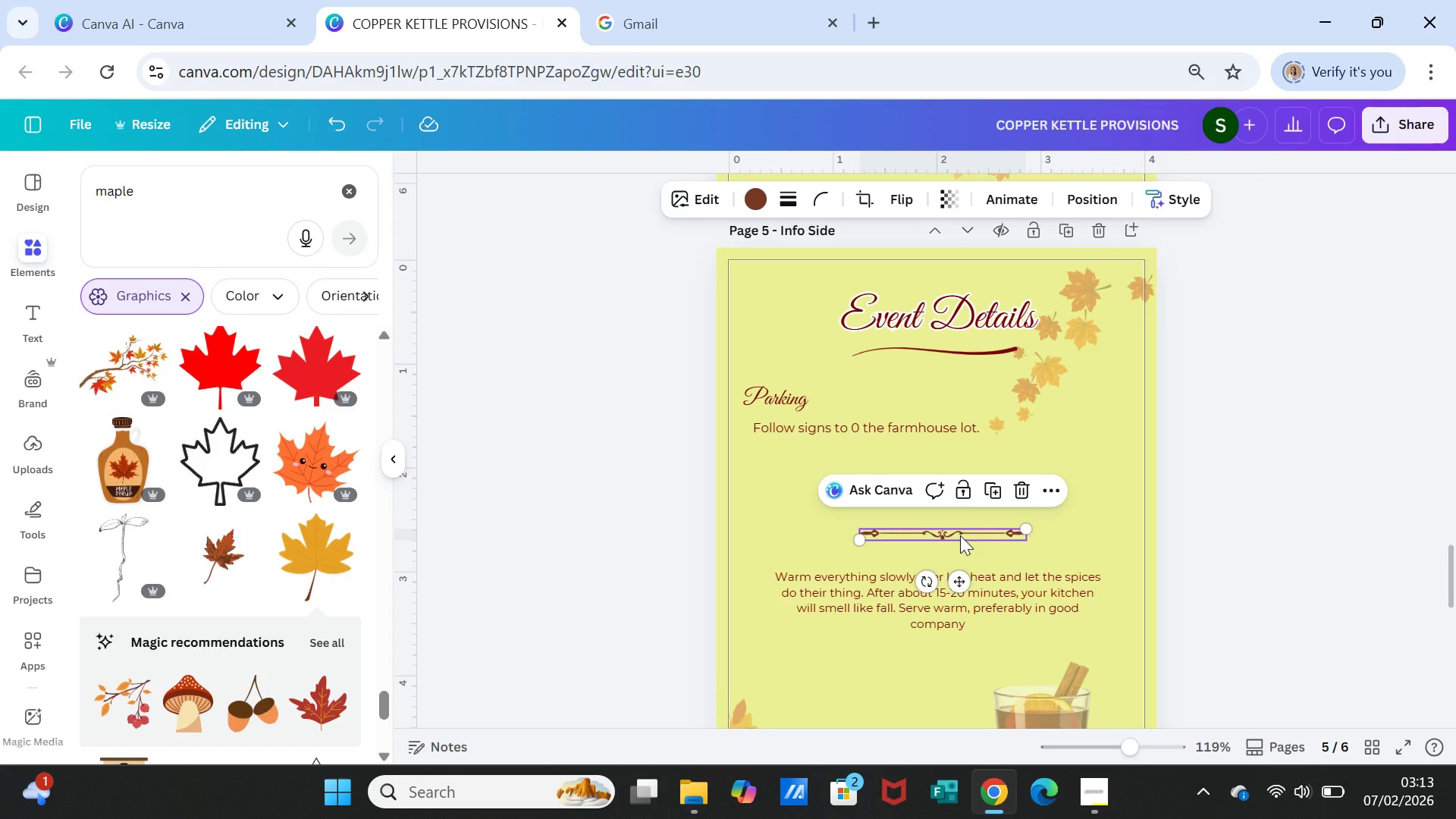 
key(Delete)
 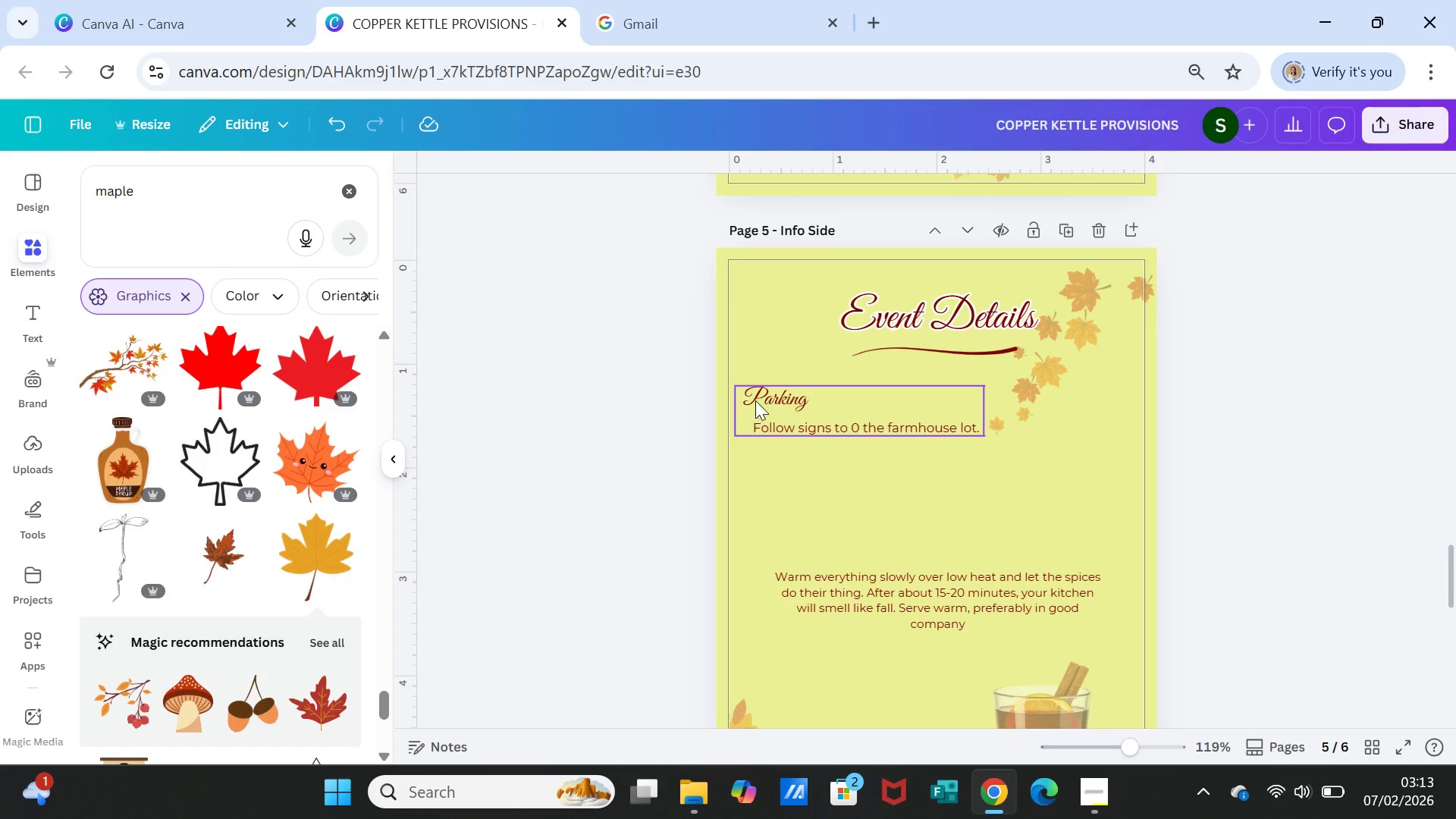 
left_click([755, 397])
 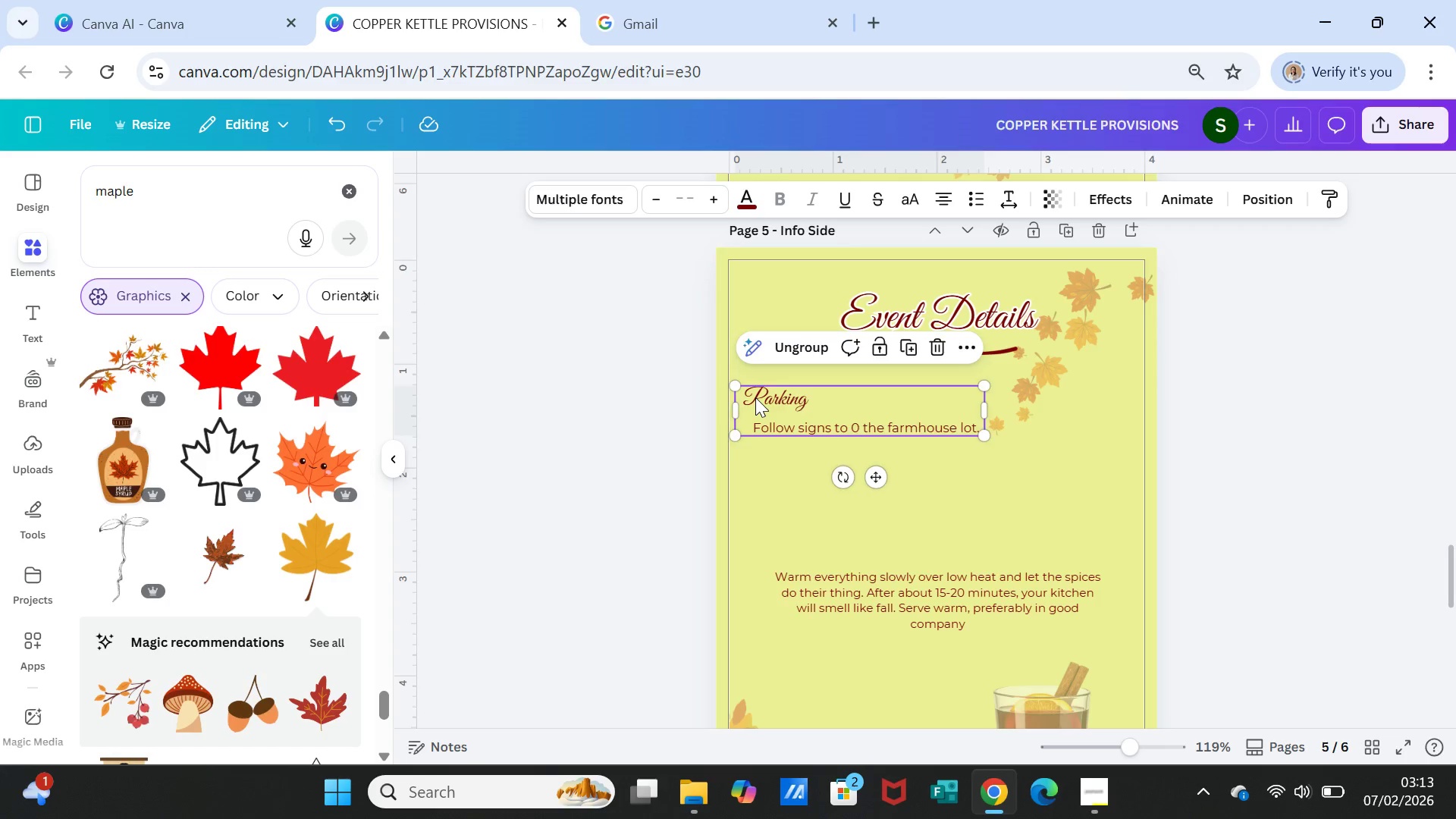 
double_click([755, 397])
 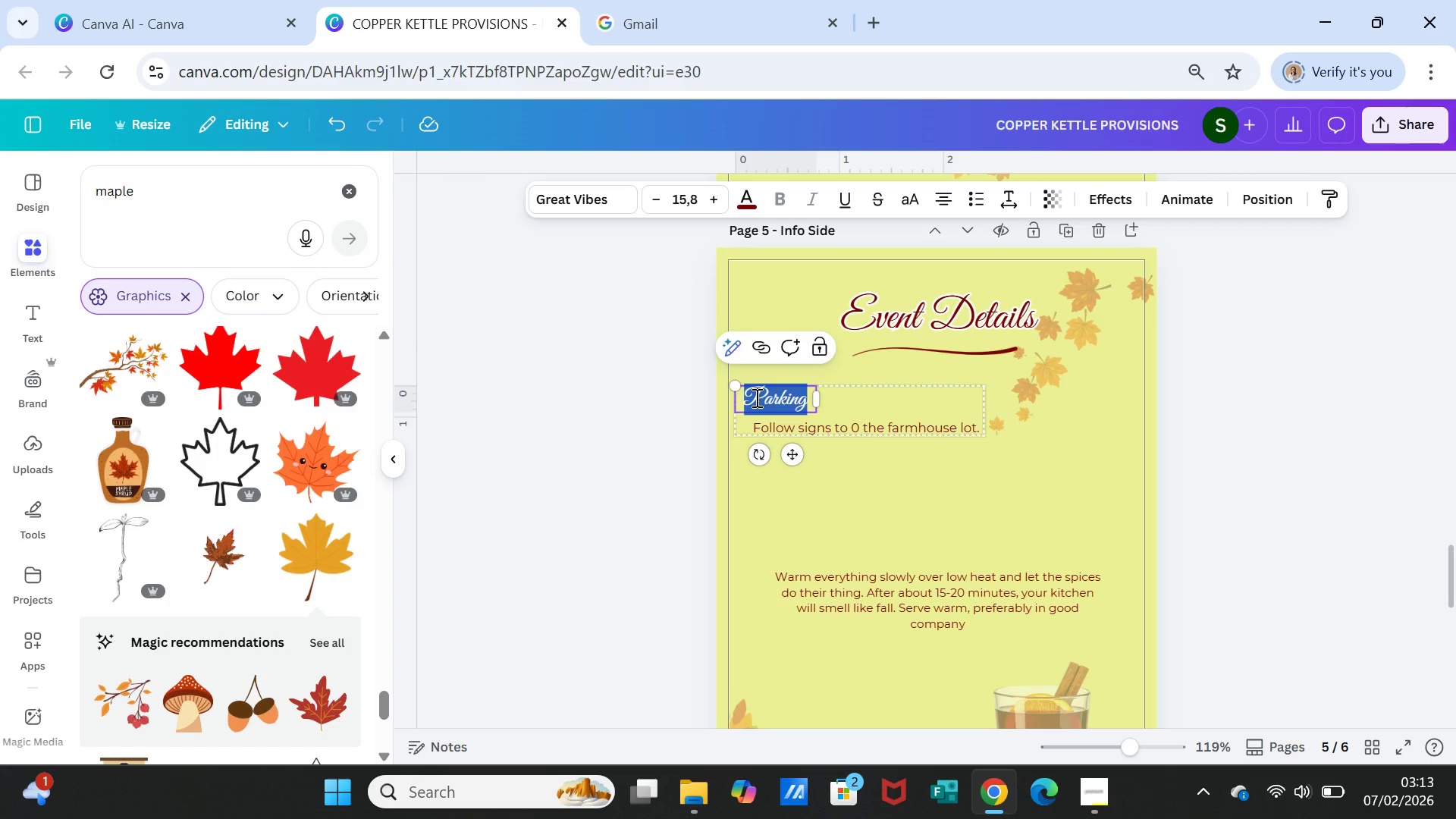 
key(Control+C)
 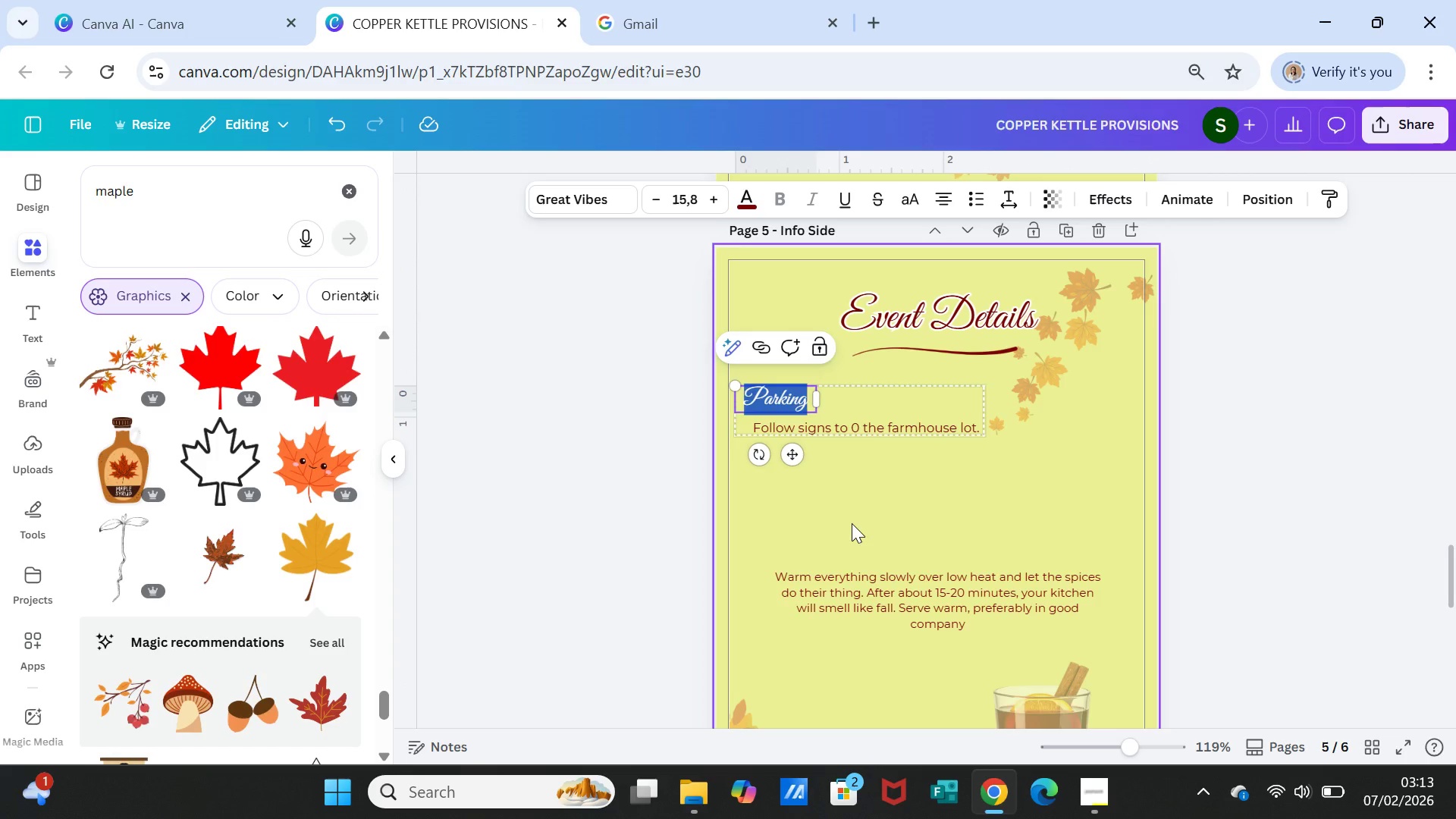 
left_click([852, 523])
 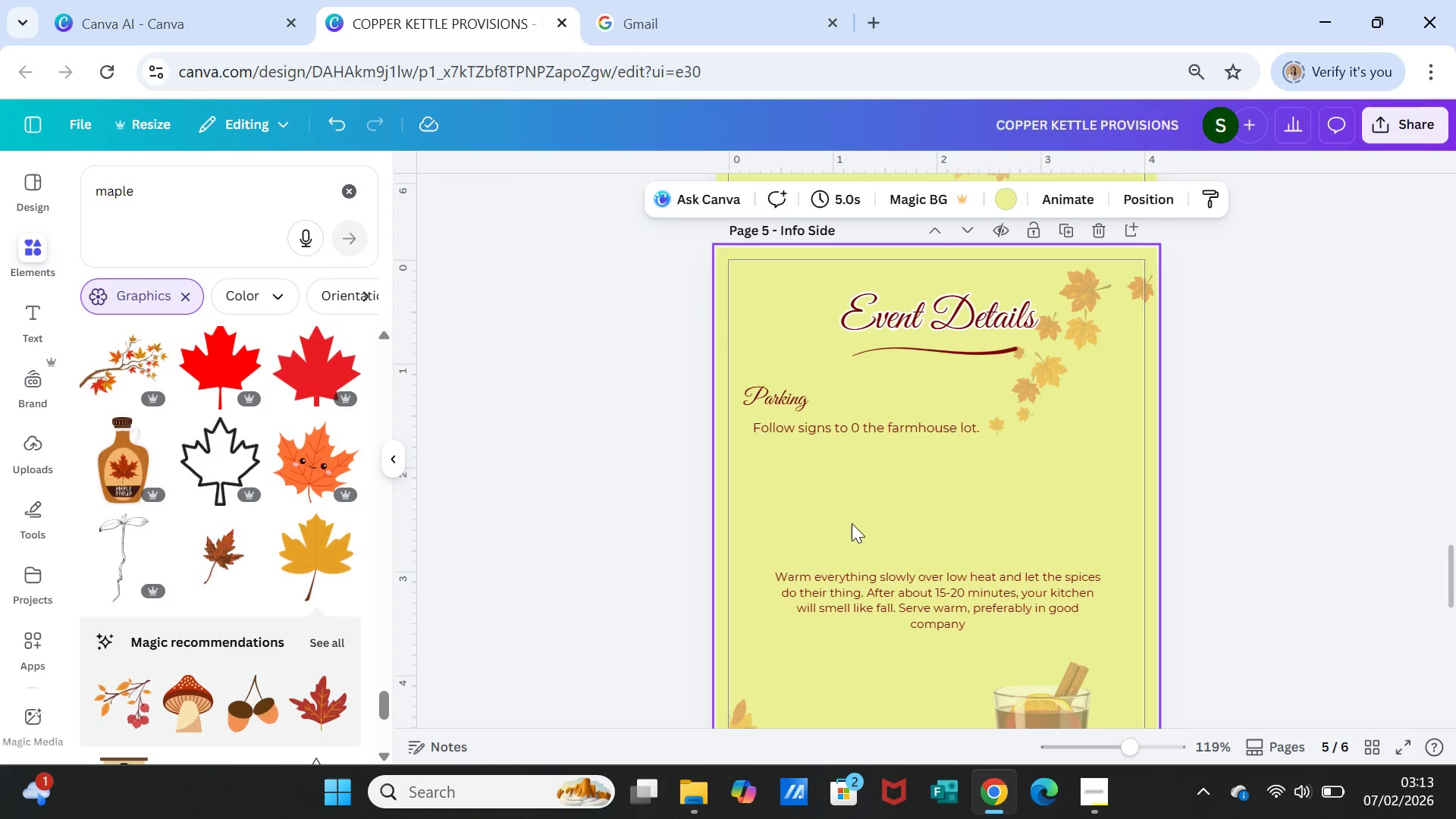 
key(Control+V)
 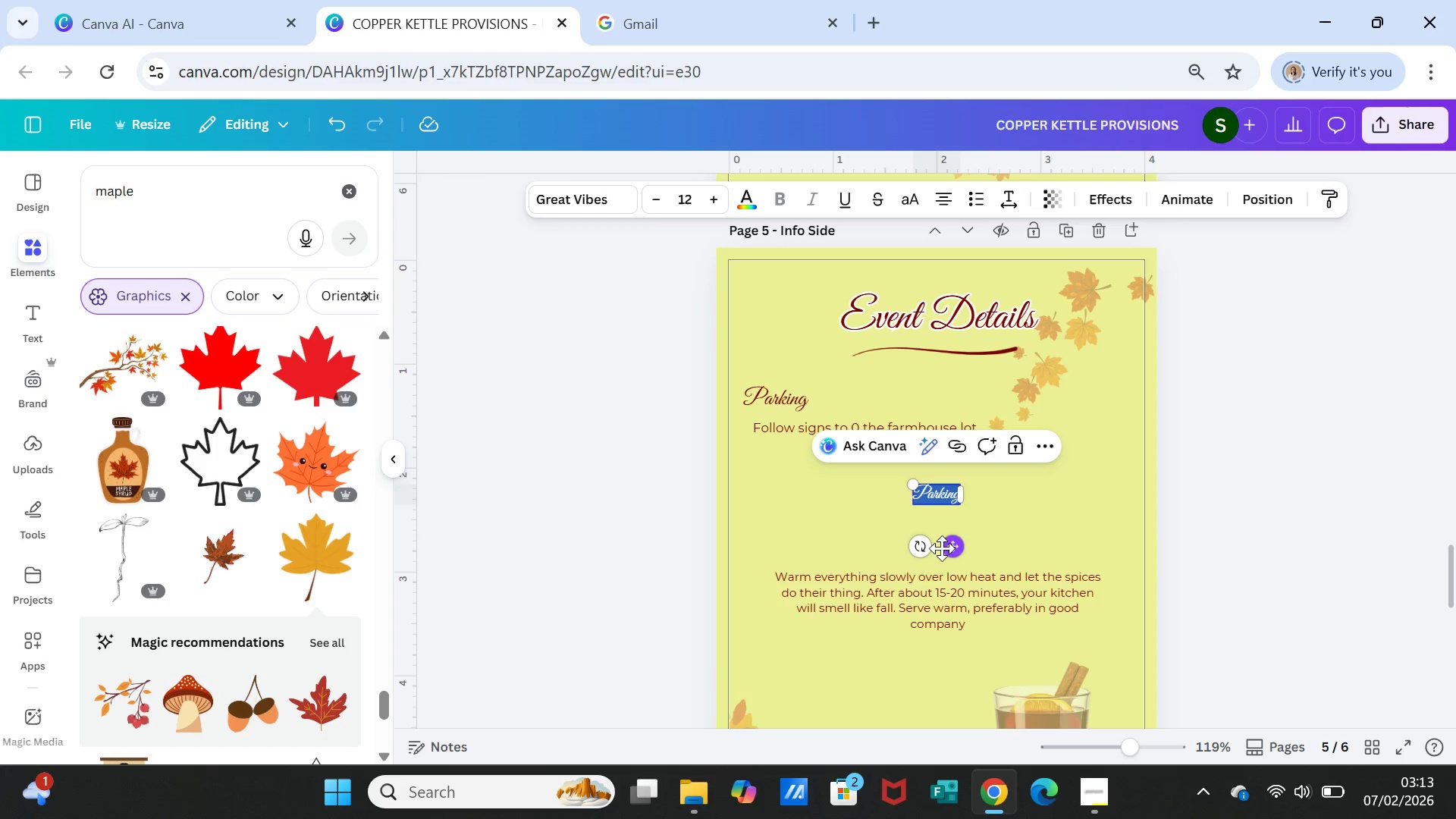 
left_click_drag(start_coordinate=[947, 548], to_coordinate=[779, 541])
 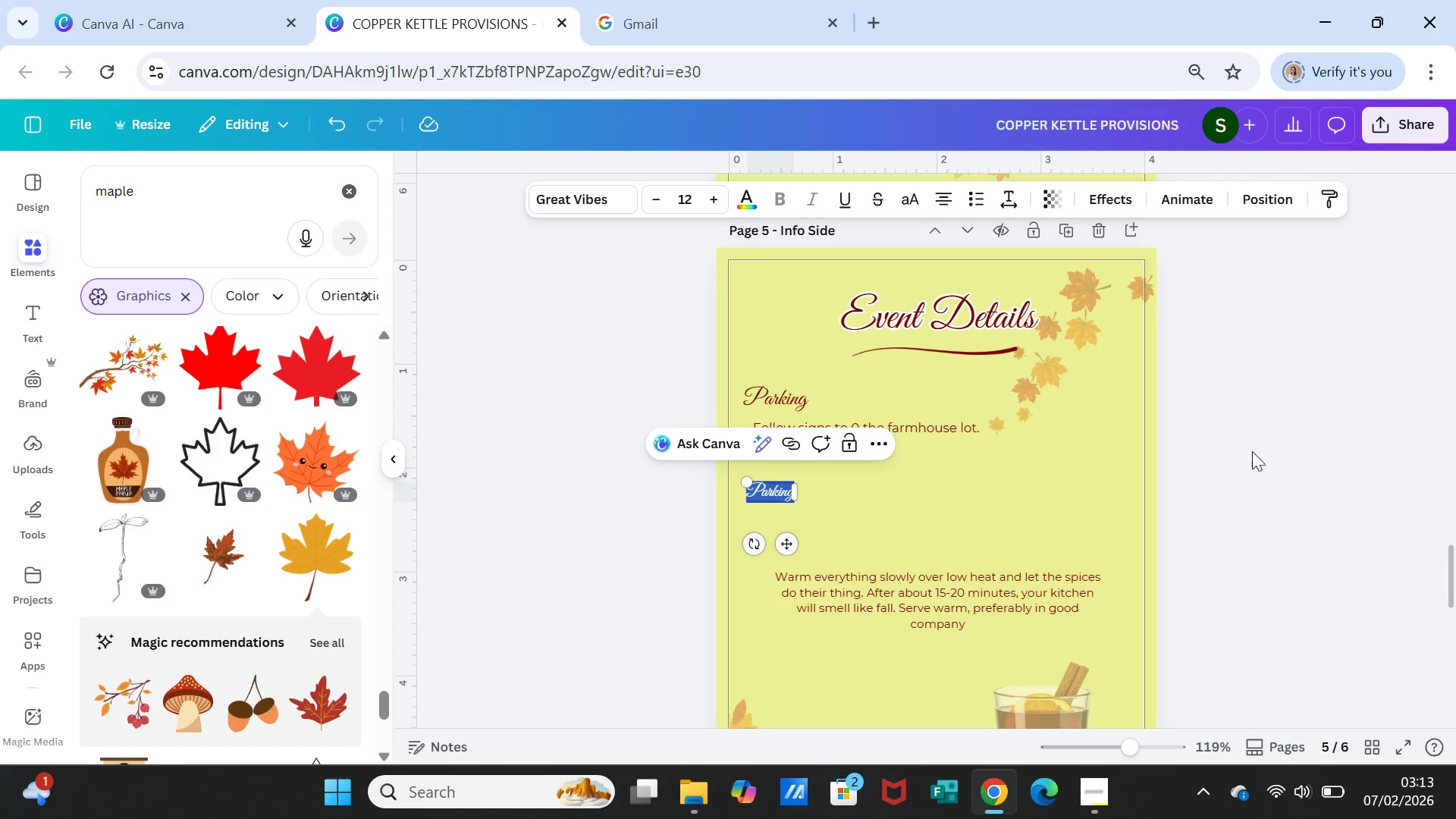 
left_click([1263, 469])
 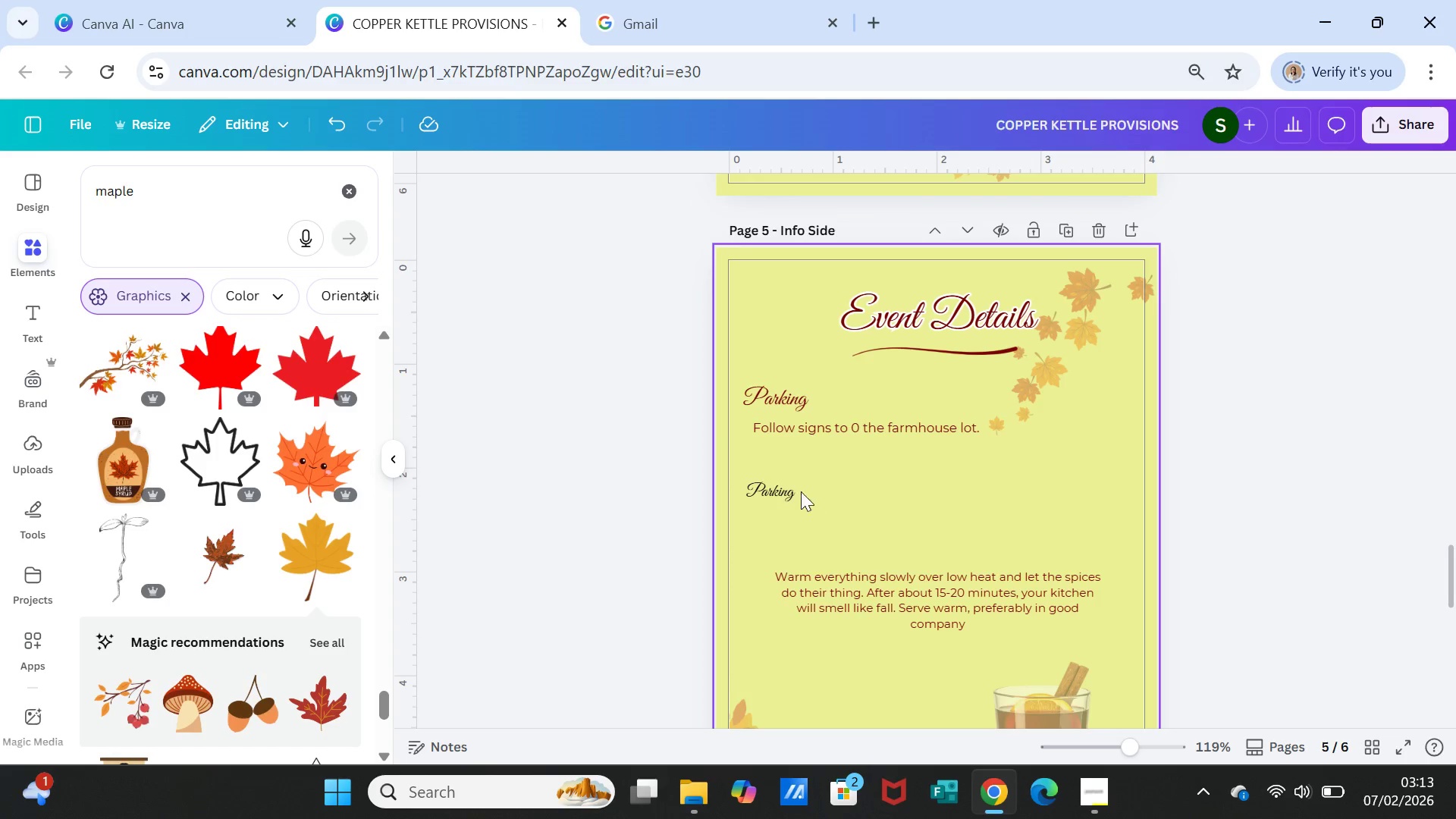 
double_click([786, 488])
 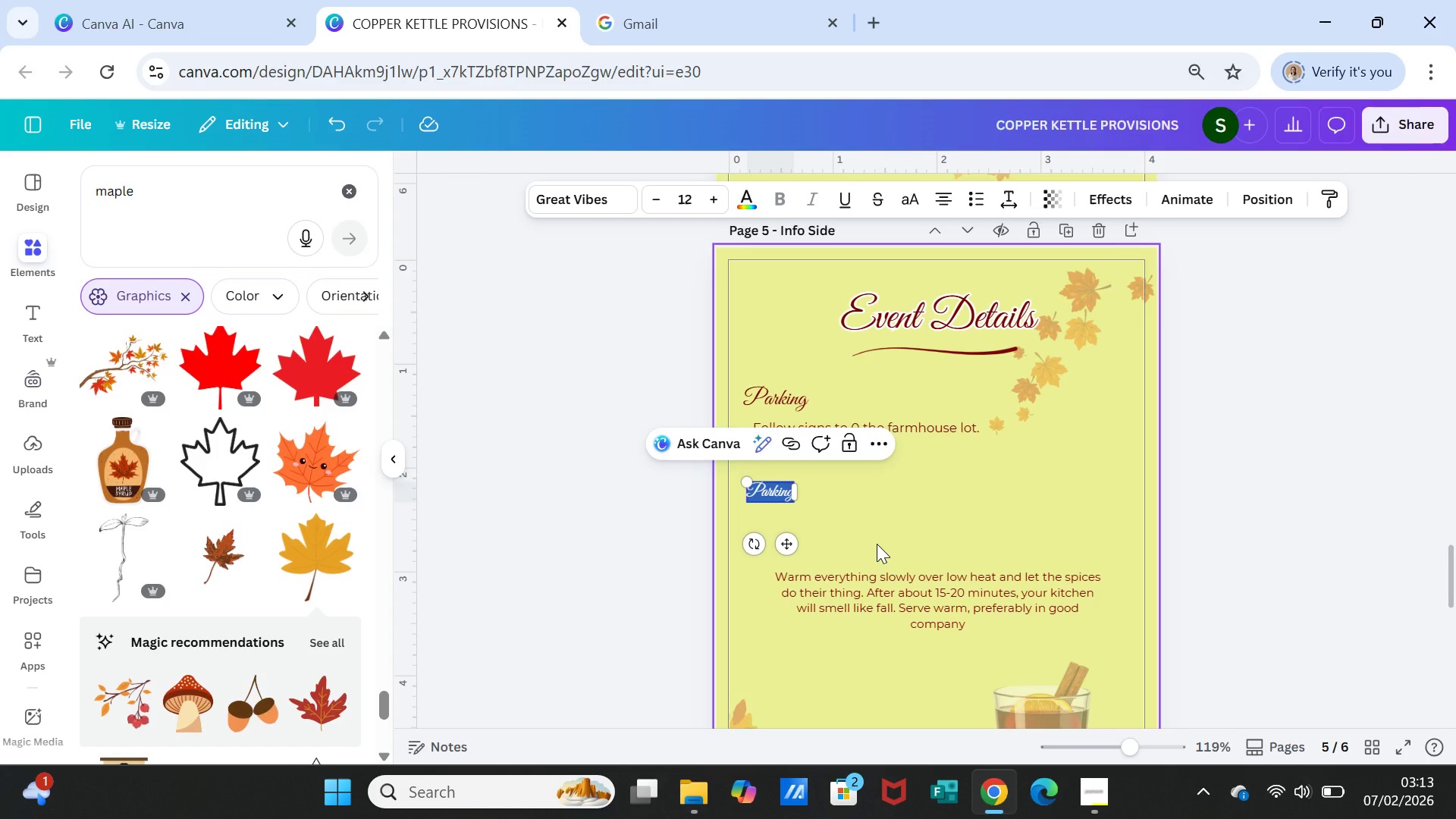 
type(RSVP)
 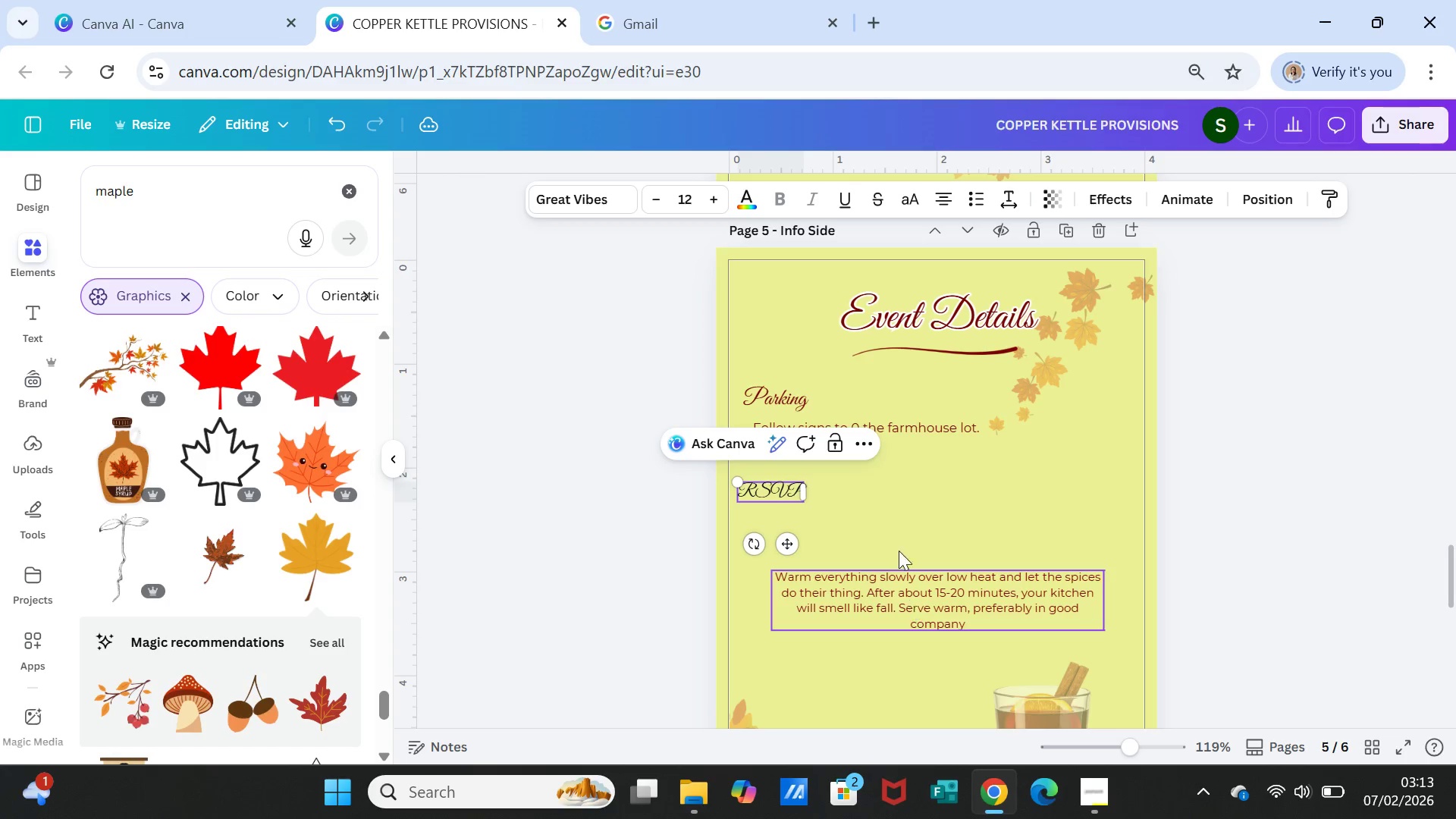 
left_click([935, 481])
 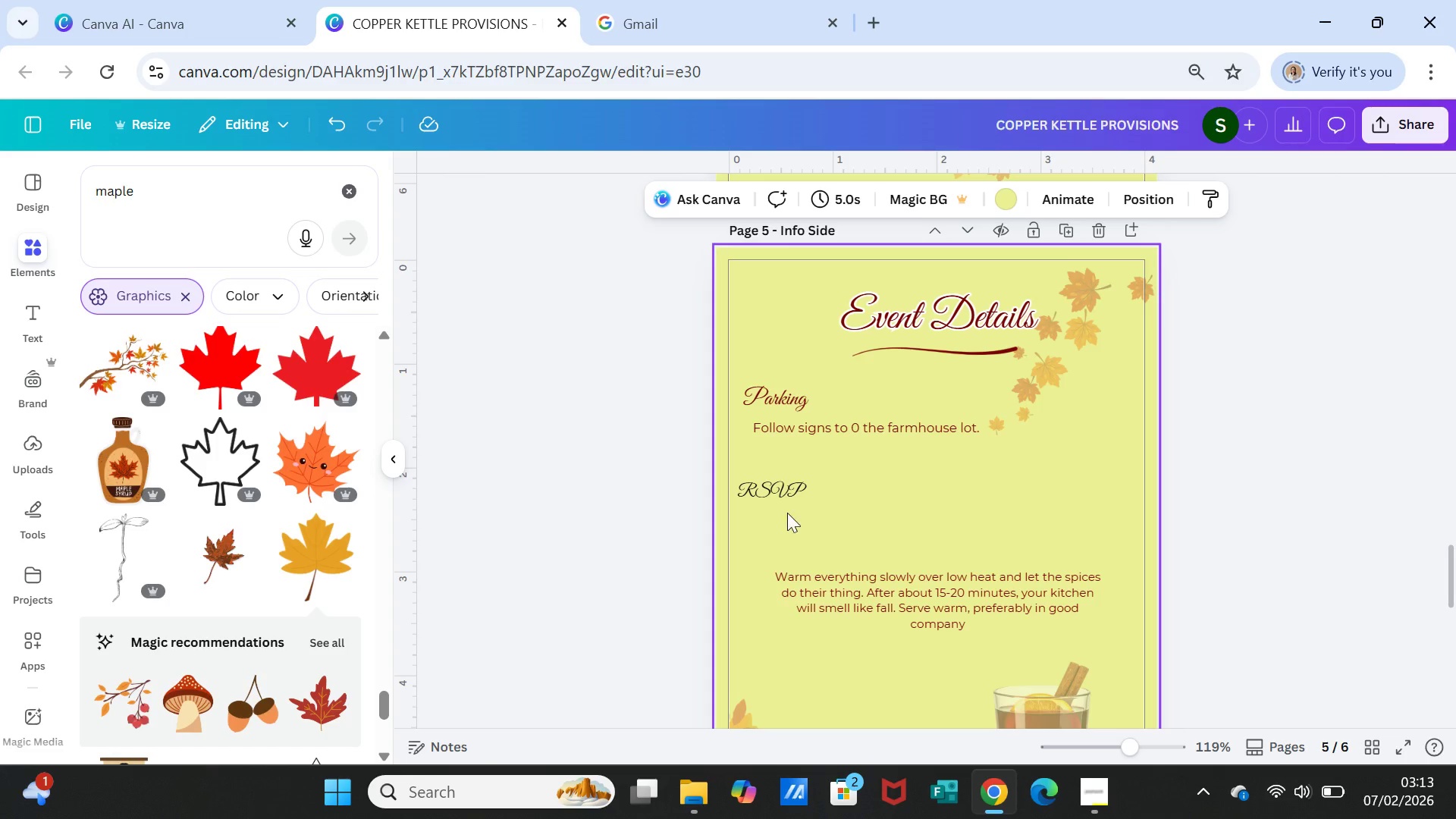 
left_click([777, 494])
 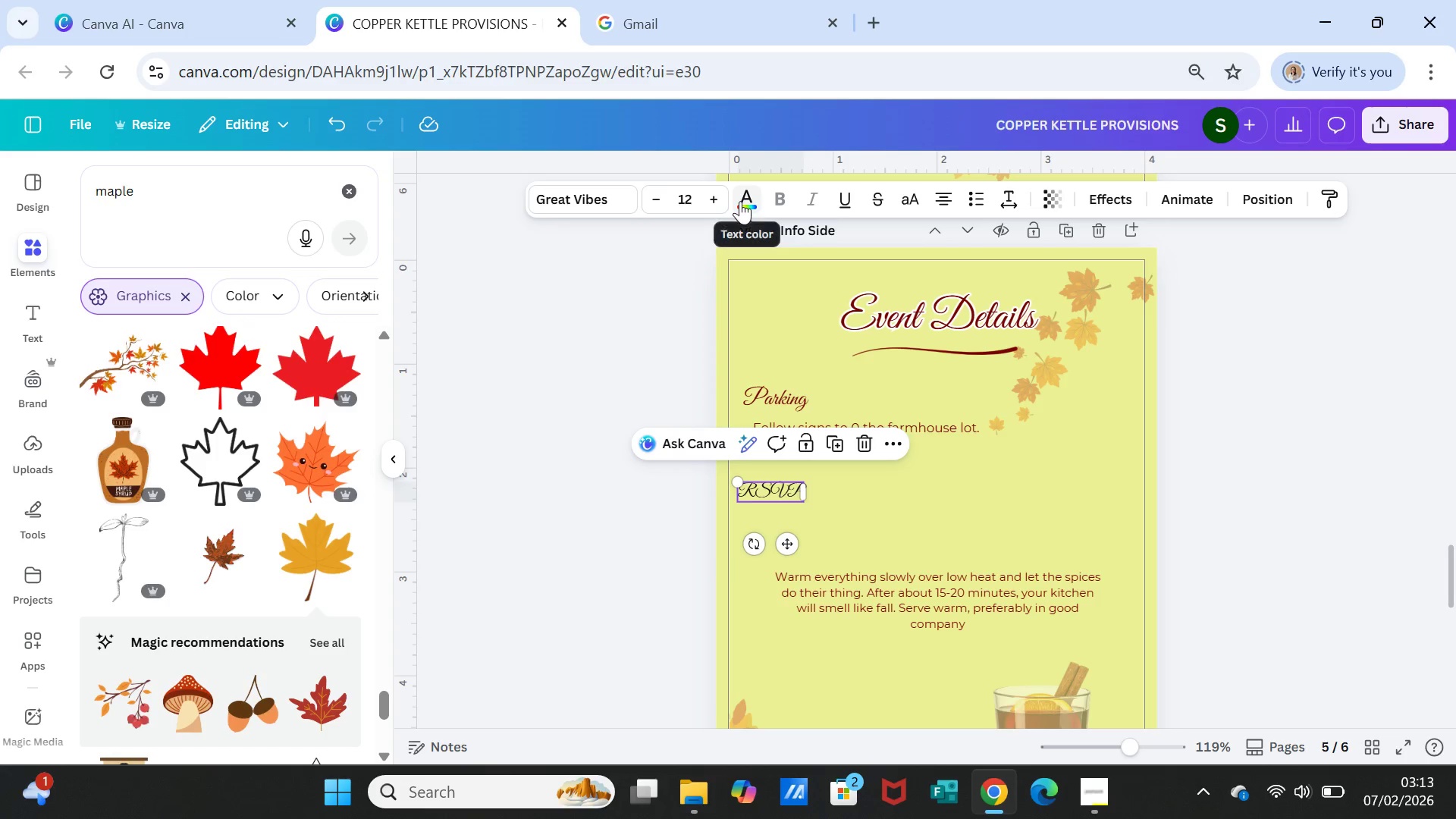 
left_click([908, 457])
 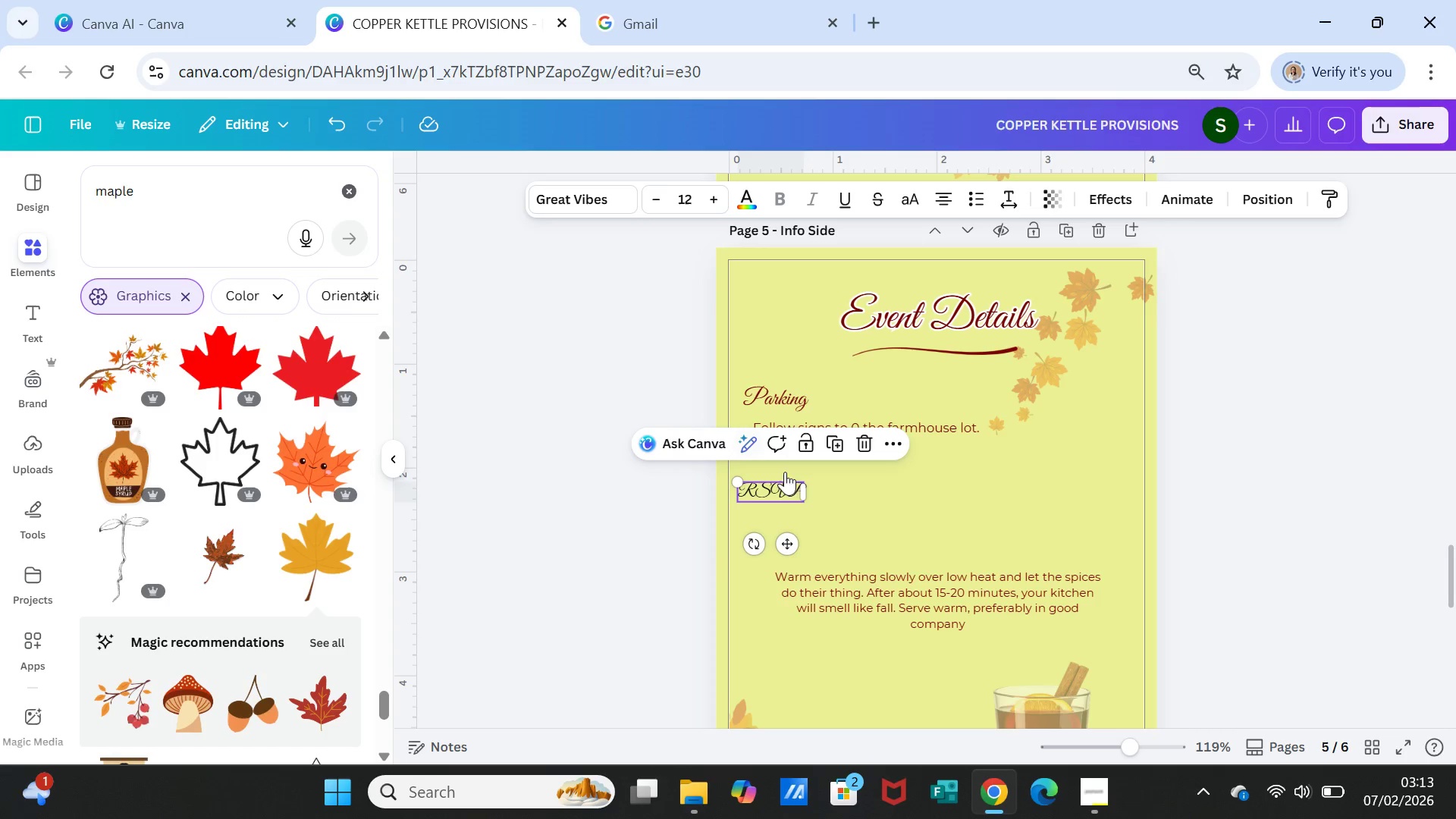 
left_click([912, 561])
 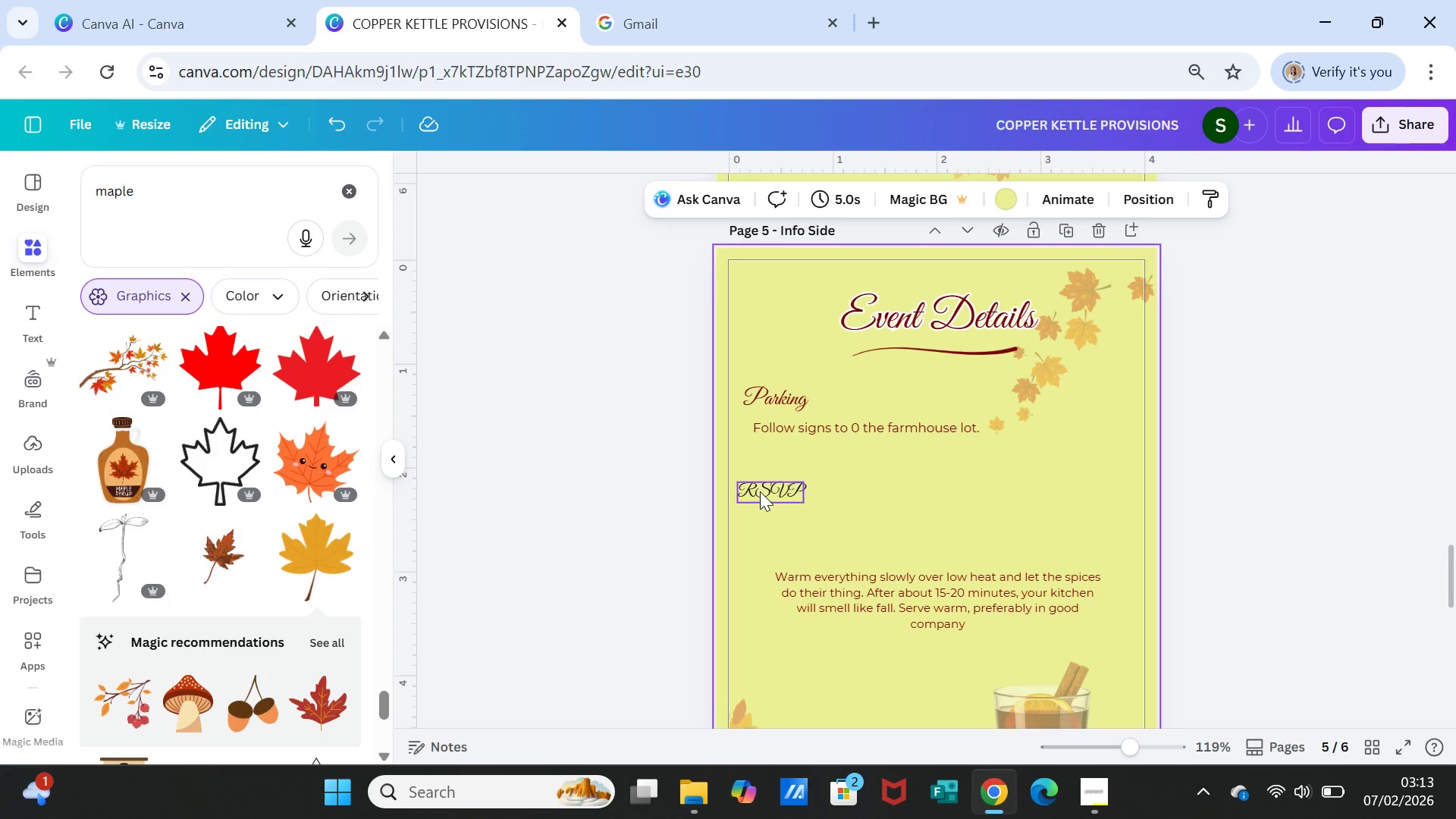 
left_click([760, 491])
 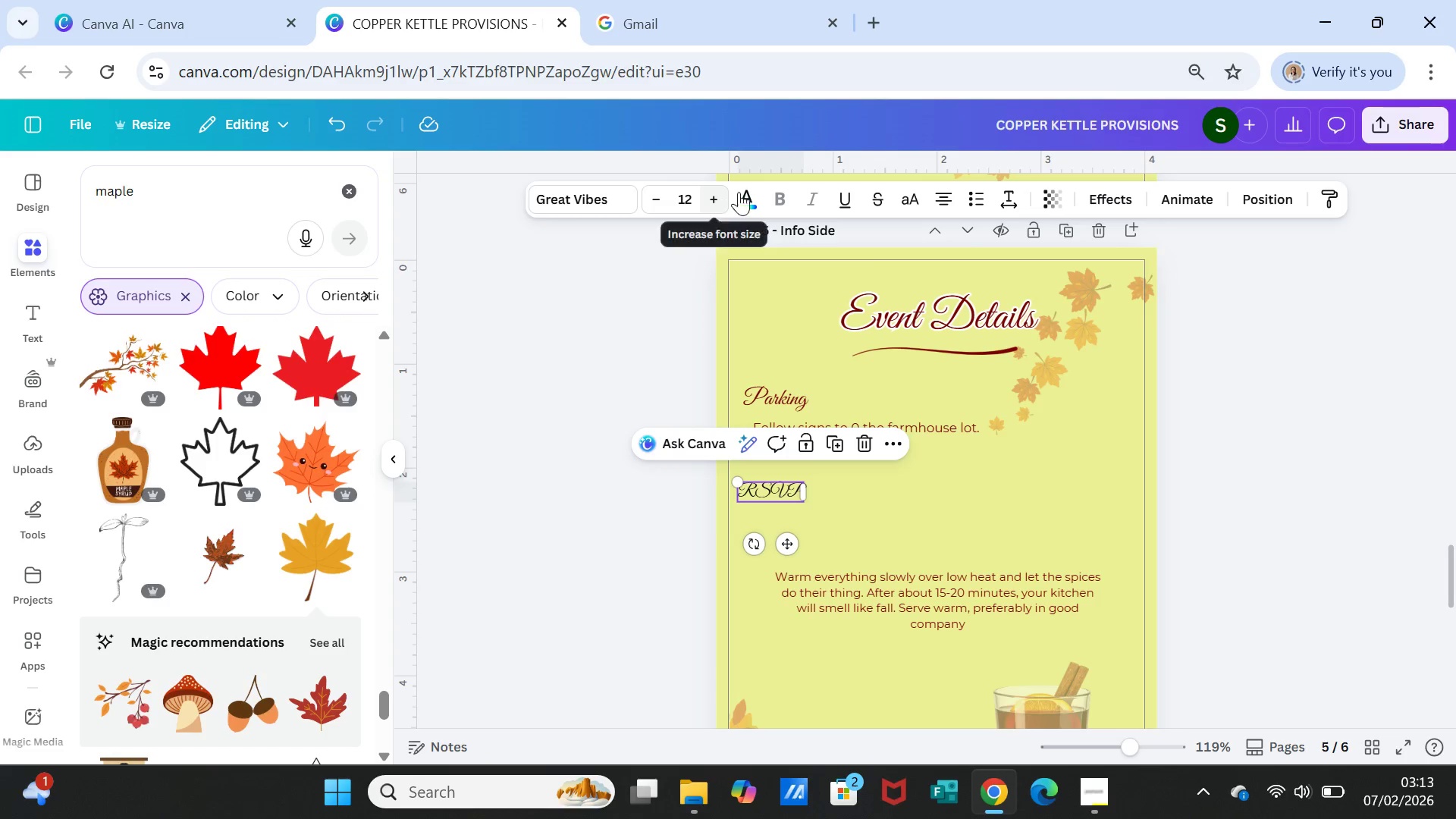 
left_click([748, 191])
 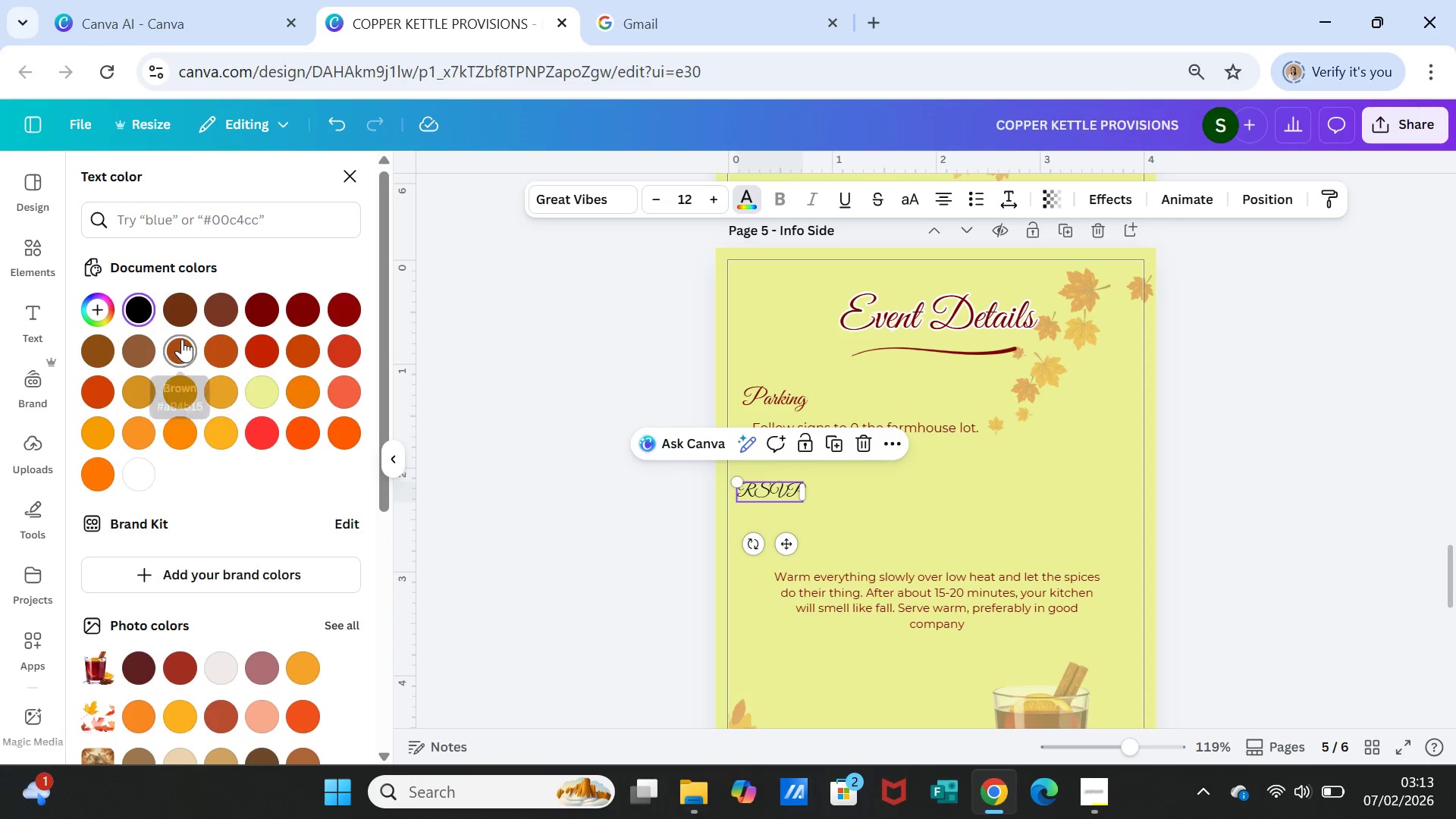 
left_click([183, 308])
 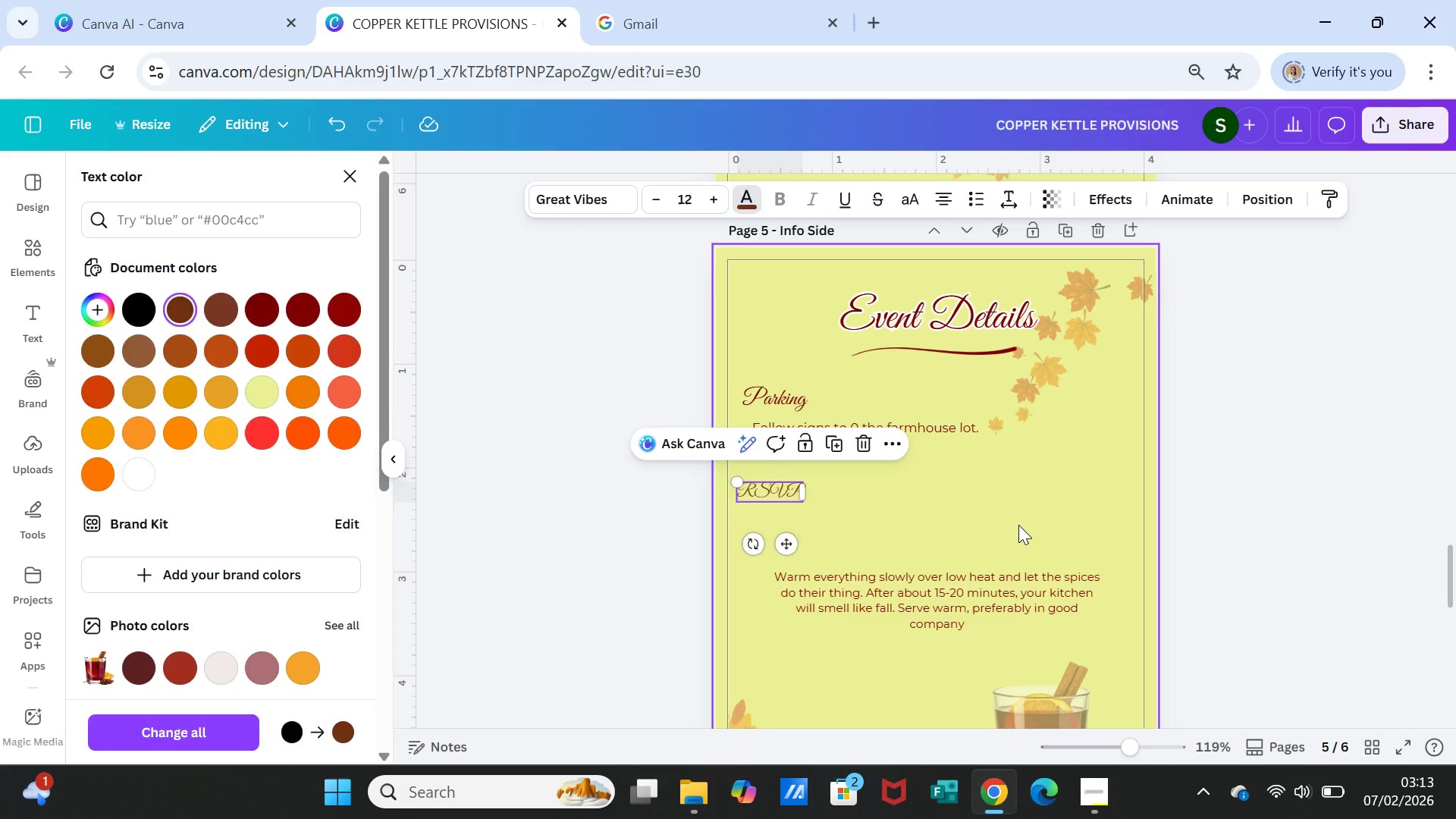 
double_click([1017, 521])
 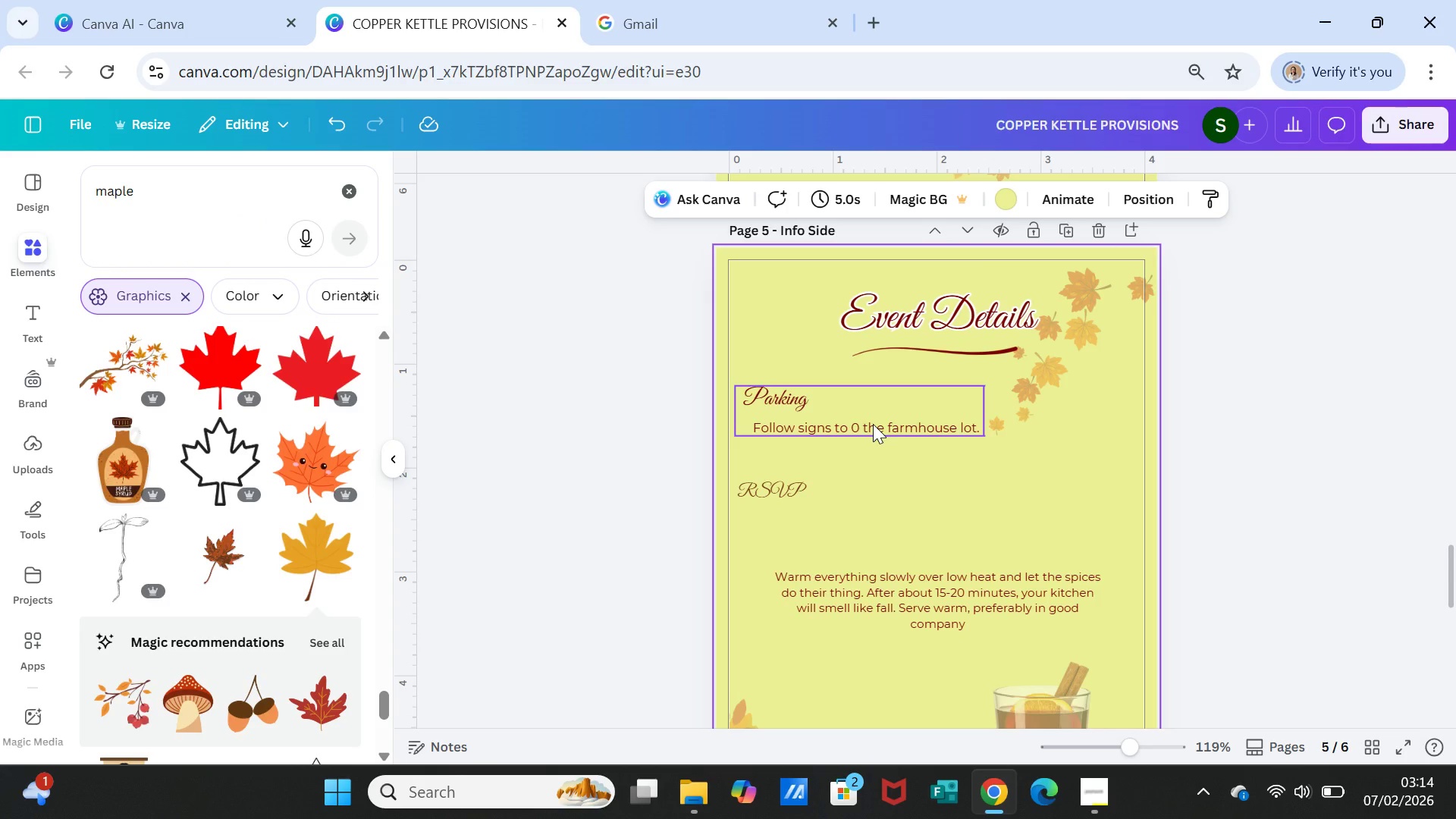 
wait(6.58)
 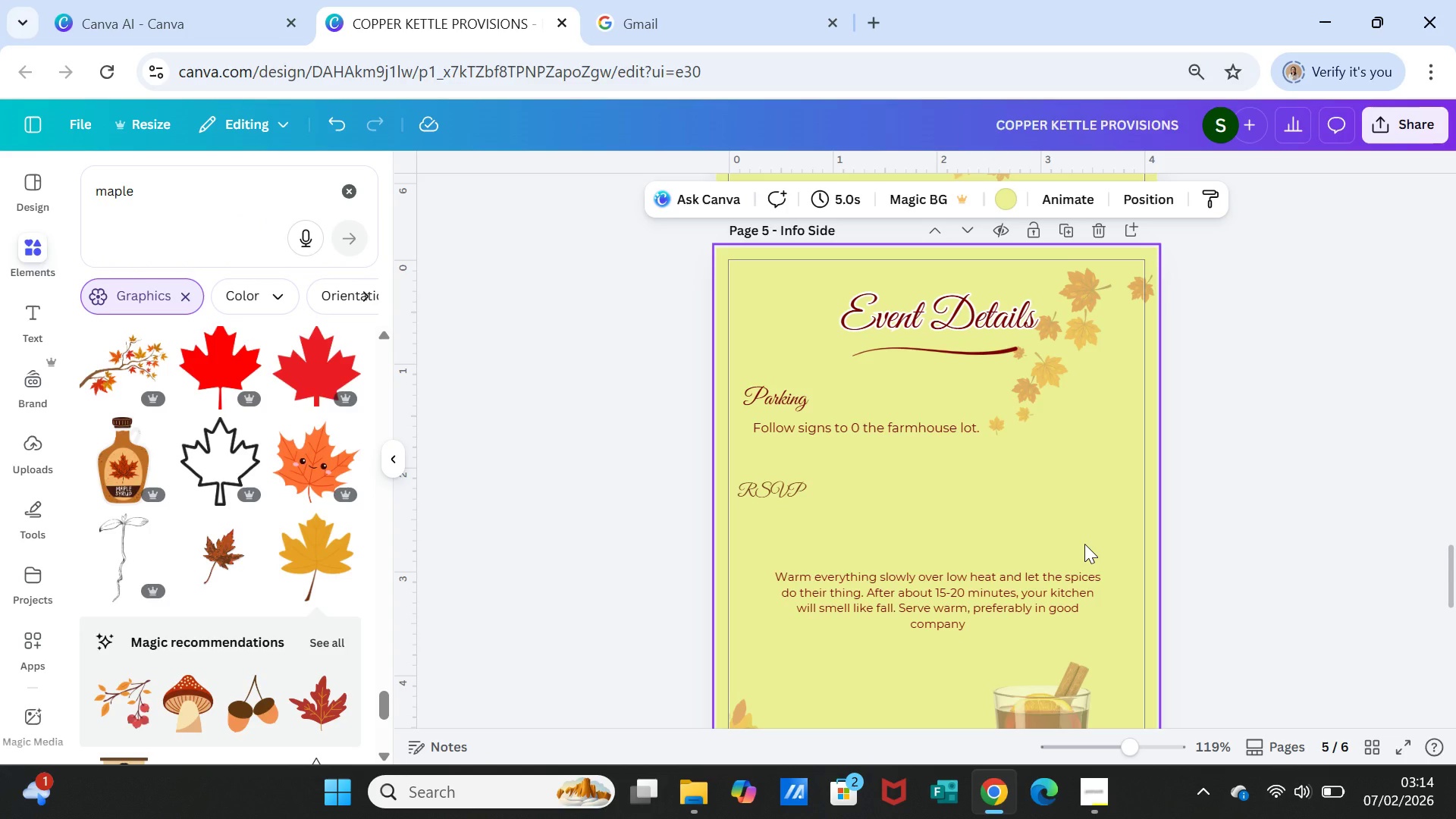 
left_click([905, 602])
 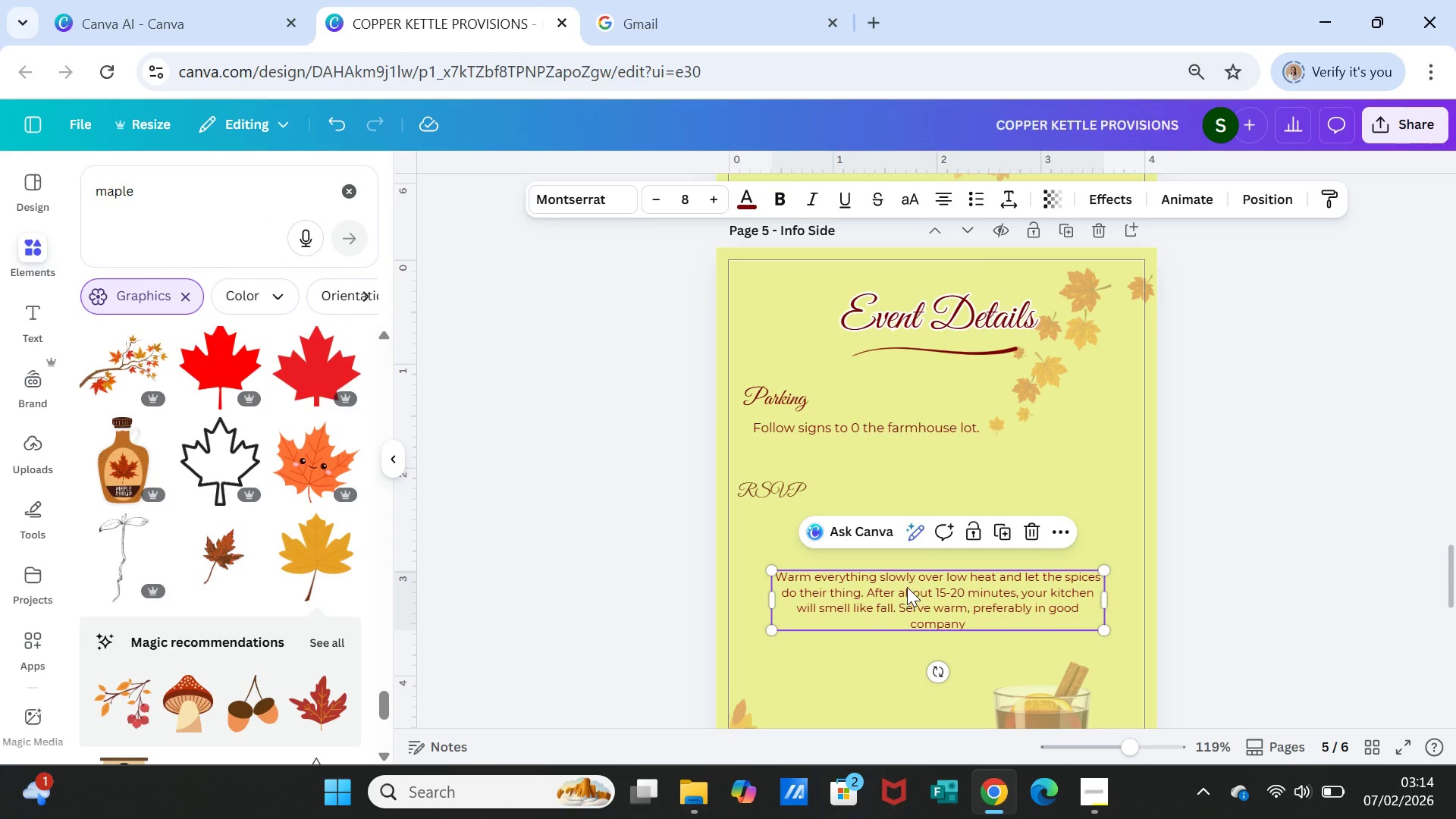 
left_click_drag(start_coordinate=[907, 591], to_coordinate=[890, 533])
 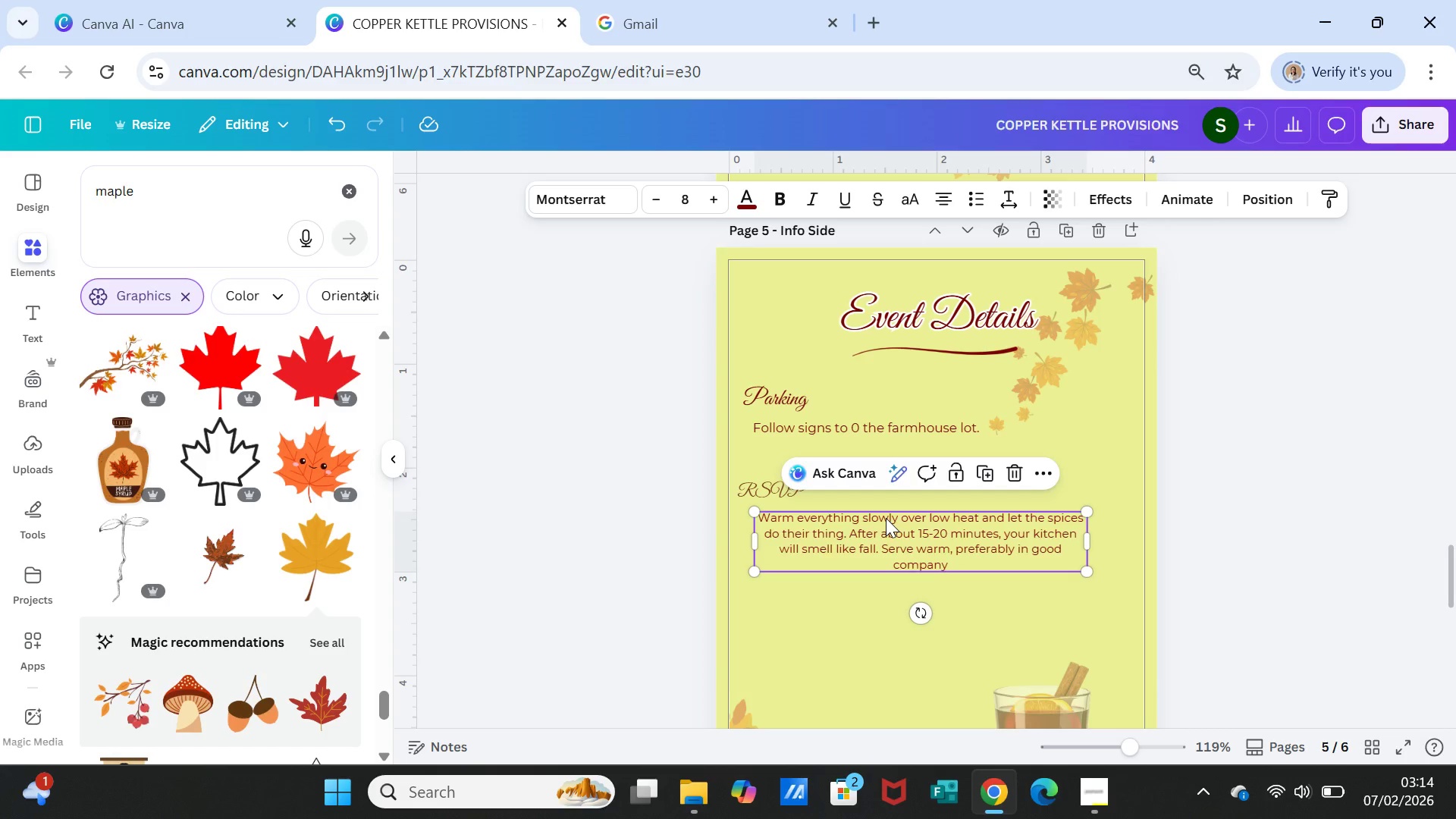 
double_click([886, 518])
 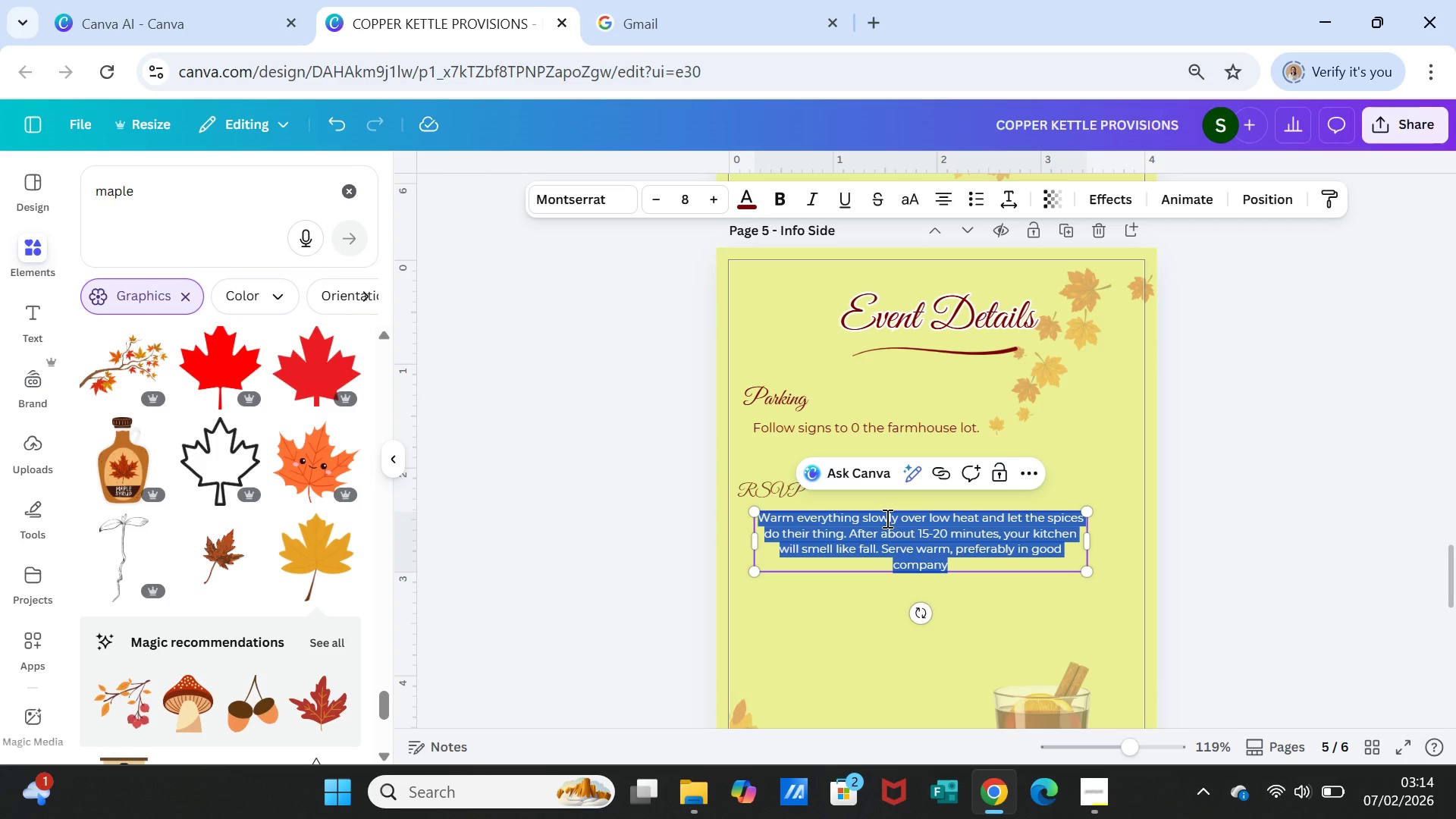 
triple_click([886, 518])
 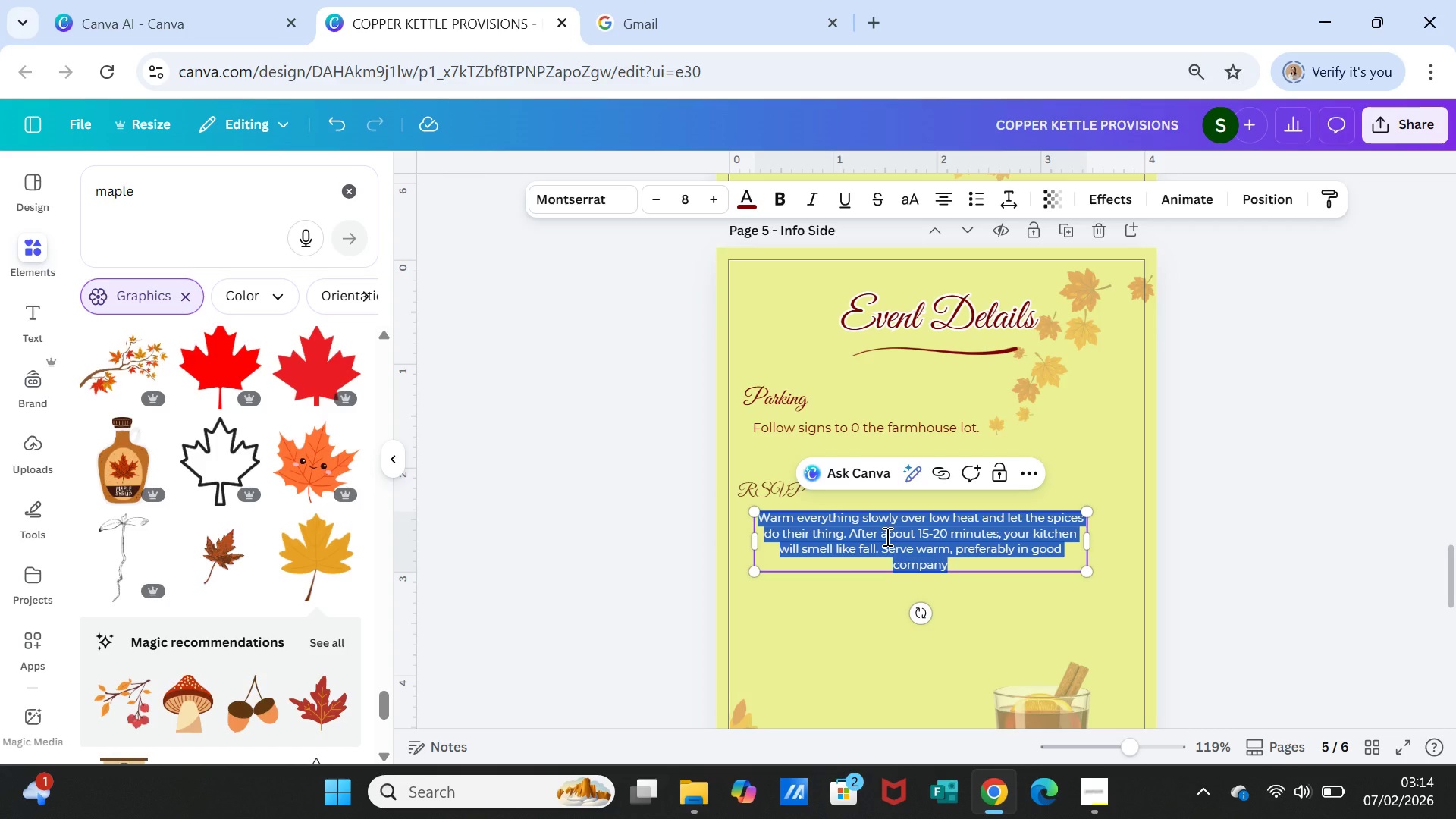 
type(Kindly )
key(Backspace)
 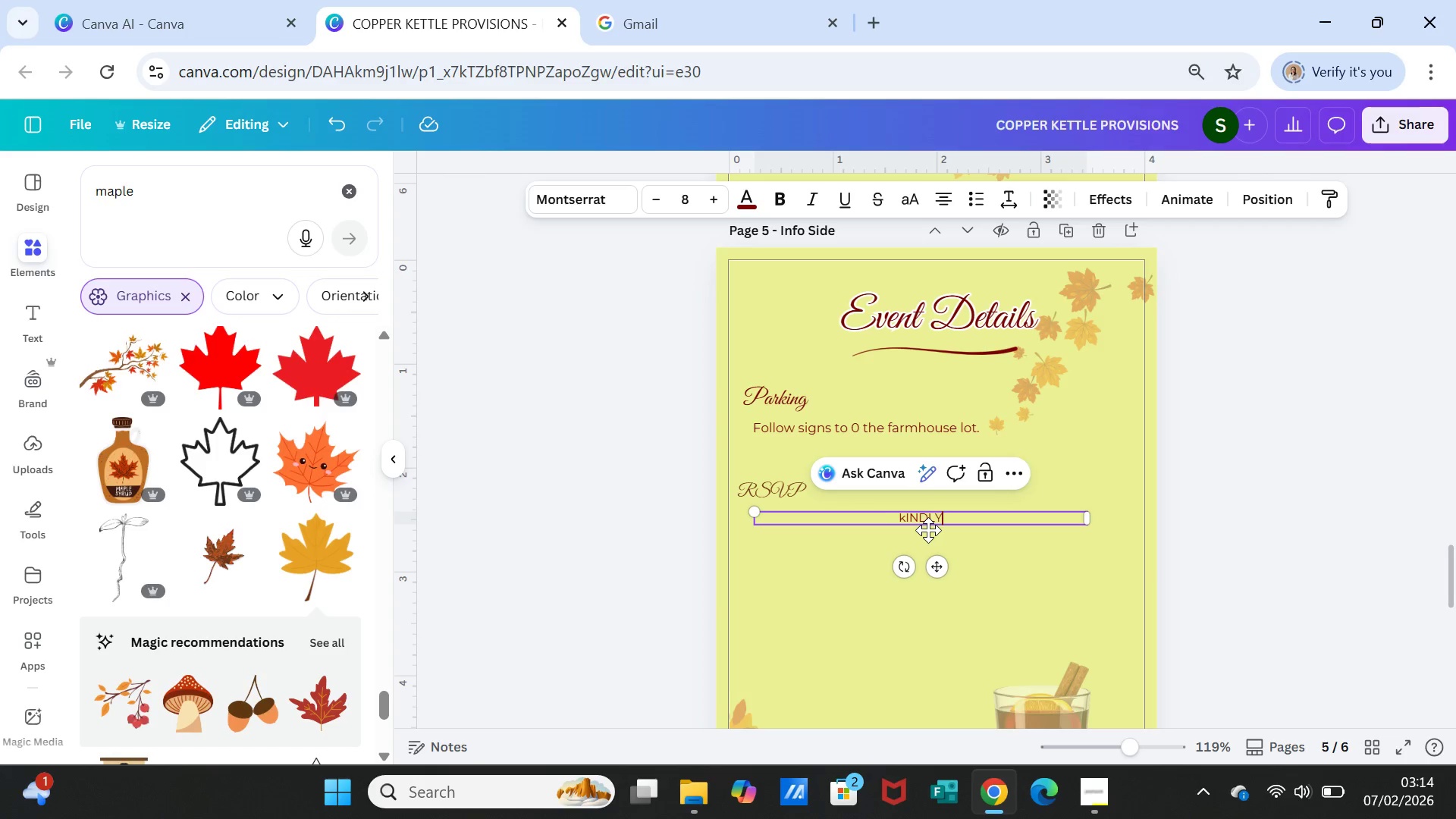 
key(Backspace)
key(Backspace)
key(Backspace)
key(Backspace)
key(Backspace)
key(Backspace)
type(Kindly reply by October 8th)
 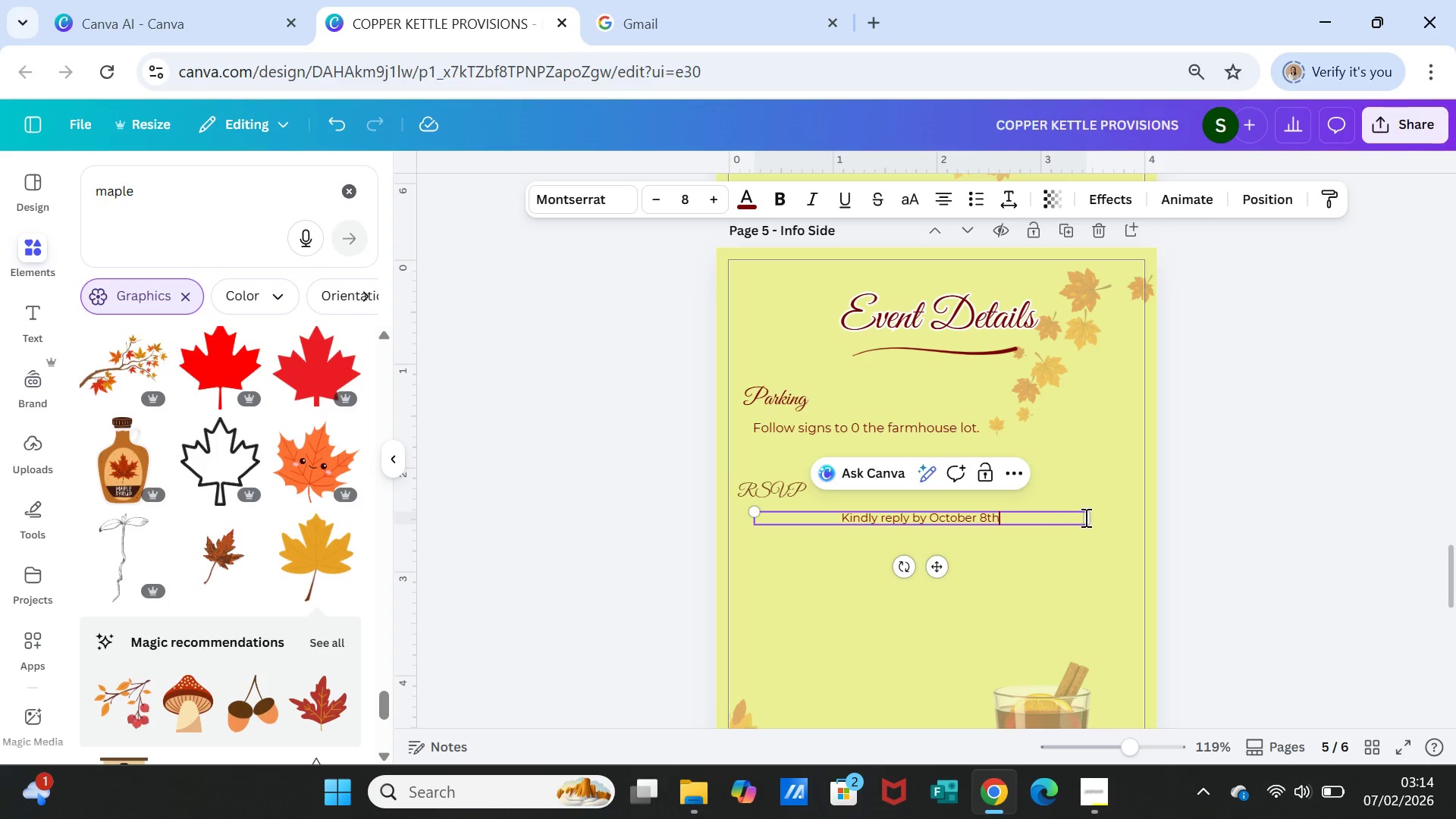 
left_click_drag(start_coordinate=[1088, 518], to_coordinate=[920, 533])
 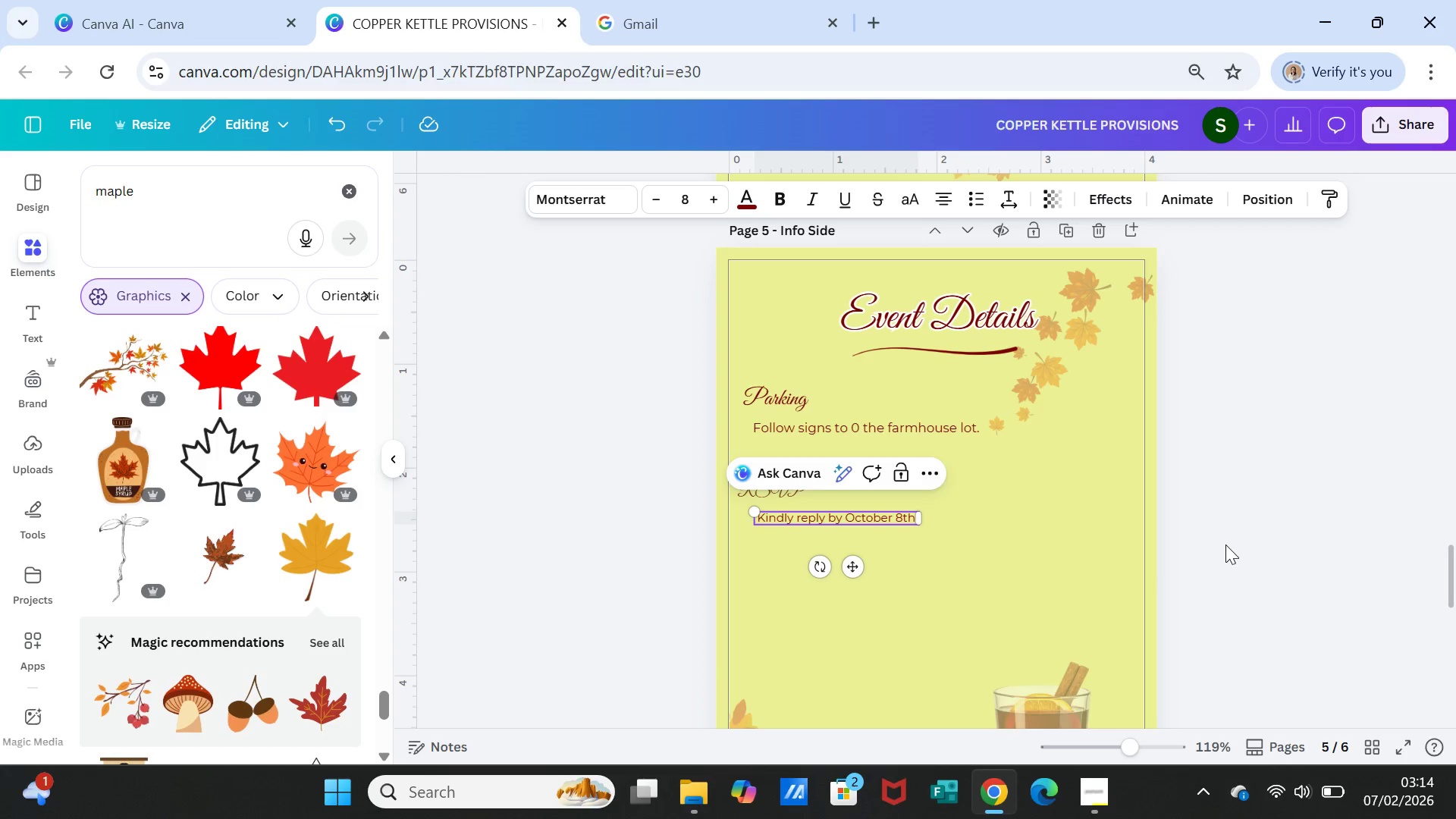 
left_click([1225, 544])
 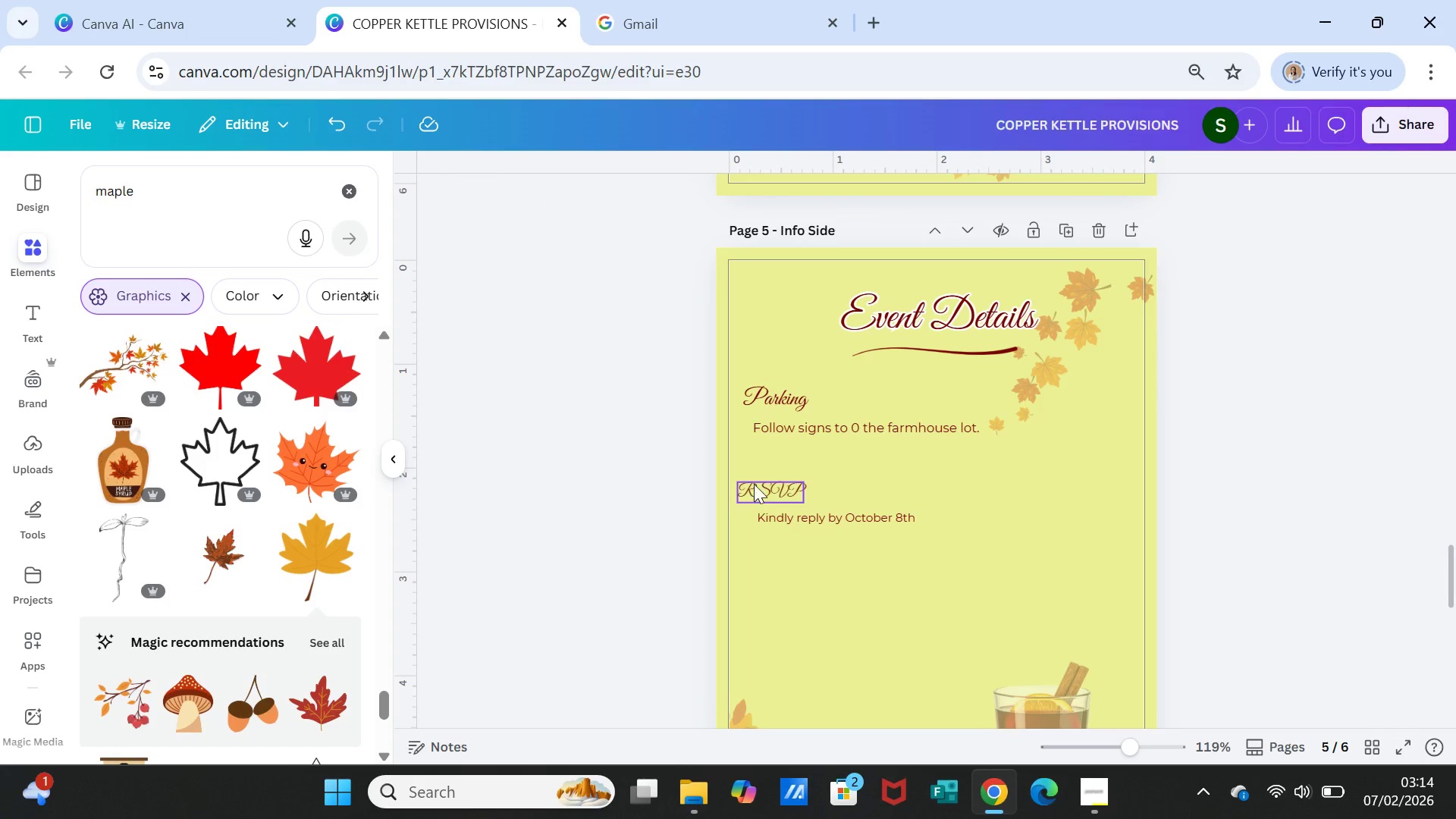 
left_click([767, 390])
 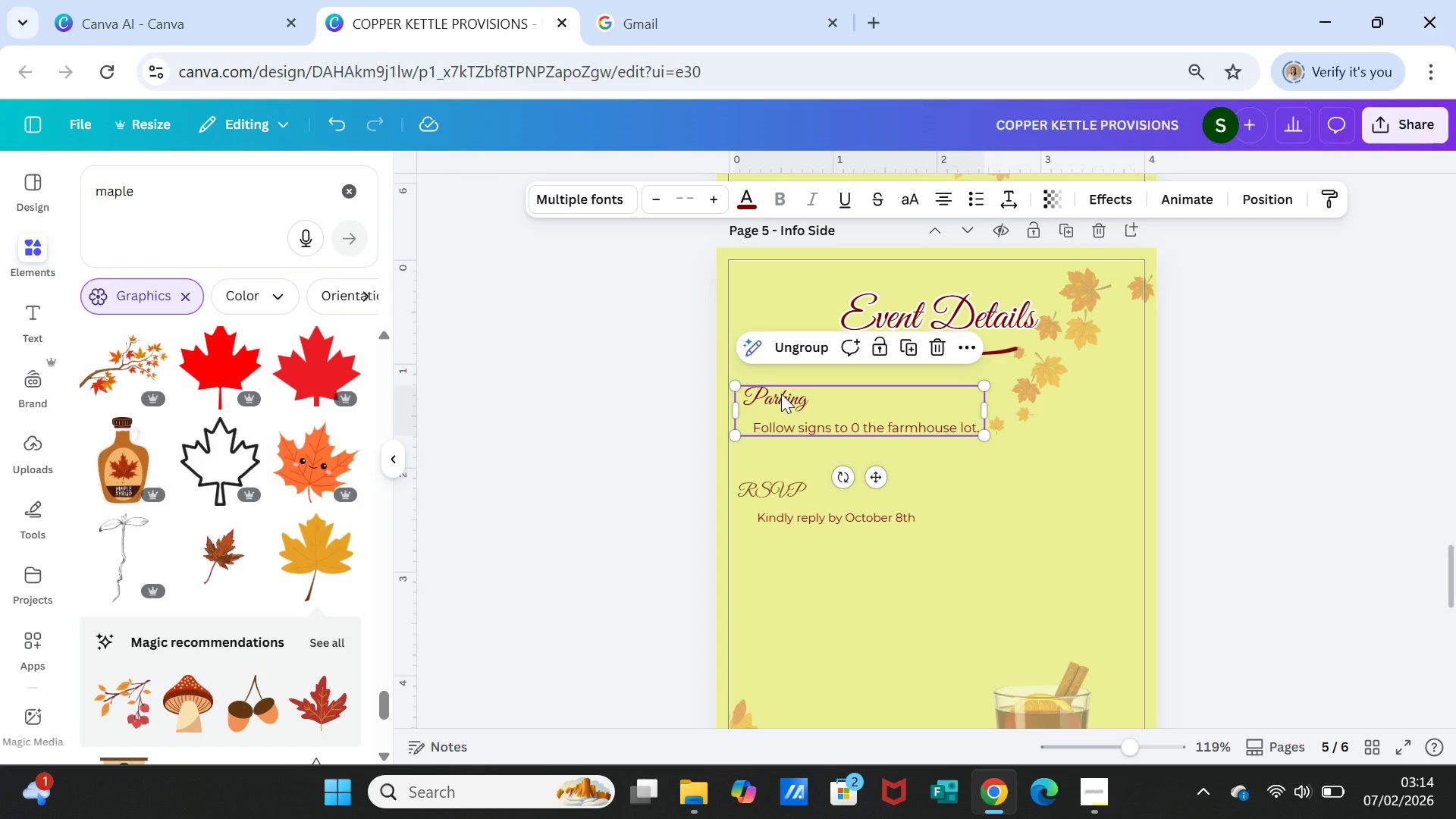 
double_click([781, 394])
 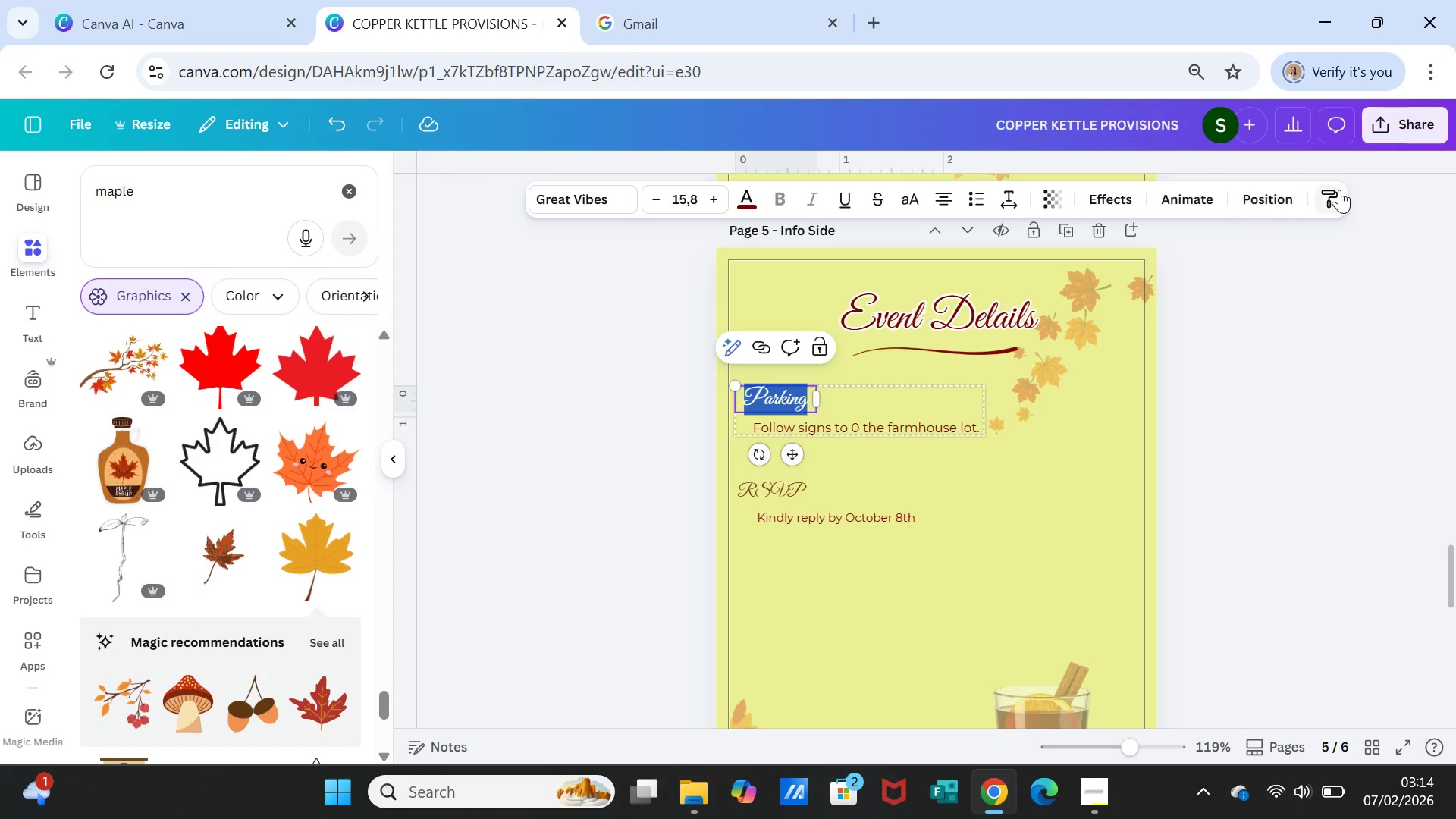 
left_click([1338, 190])
 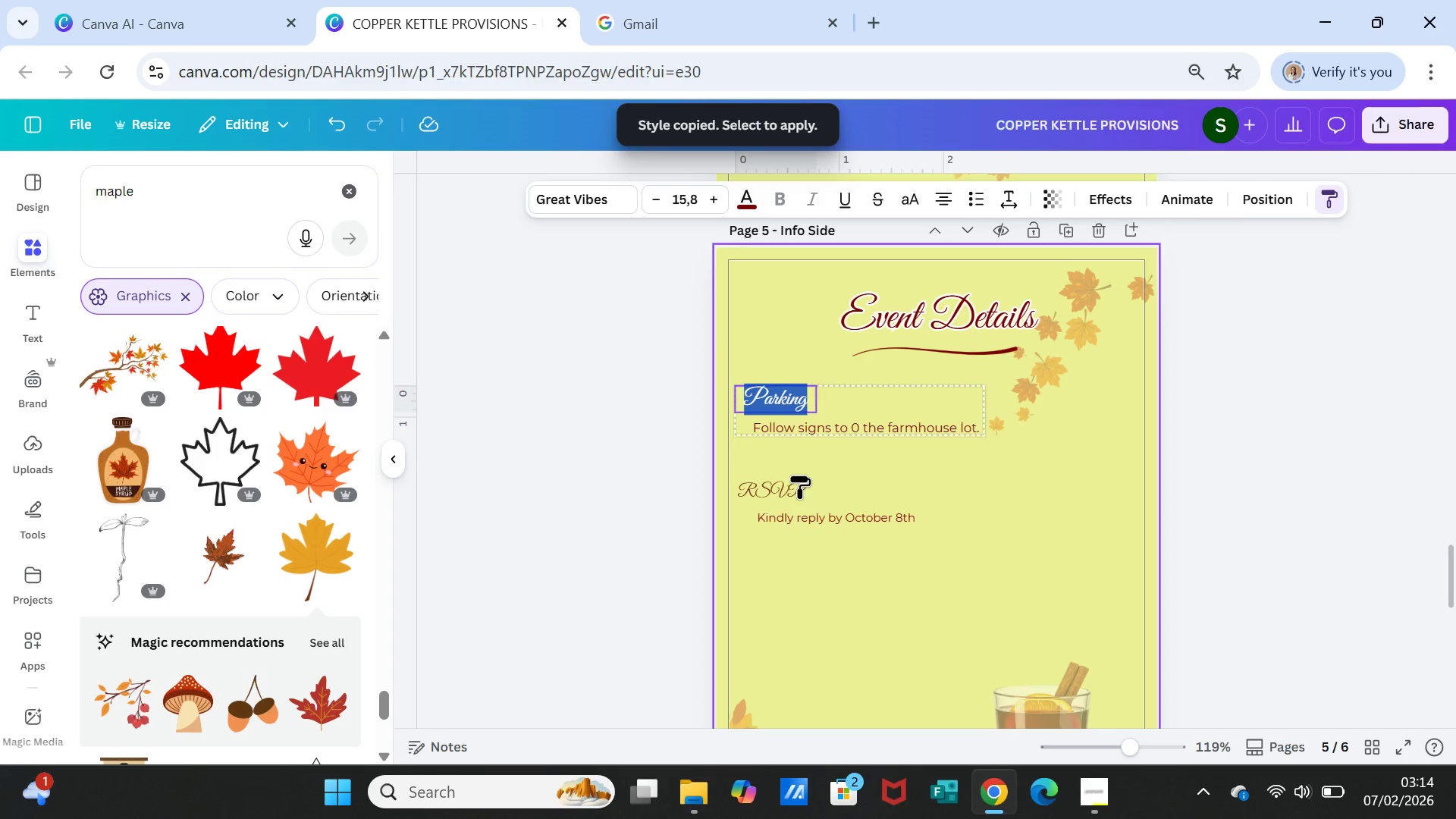 
left_click([794, 477])
 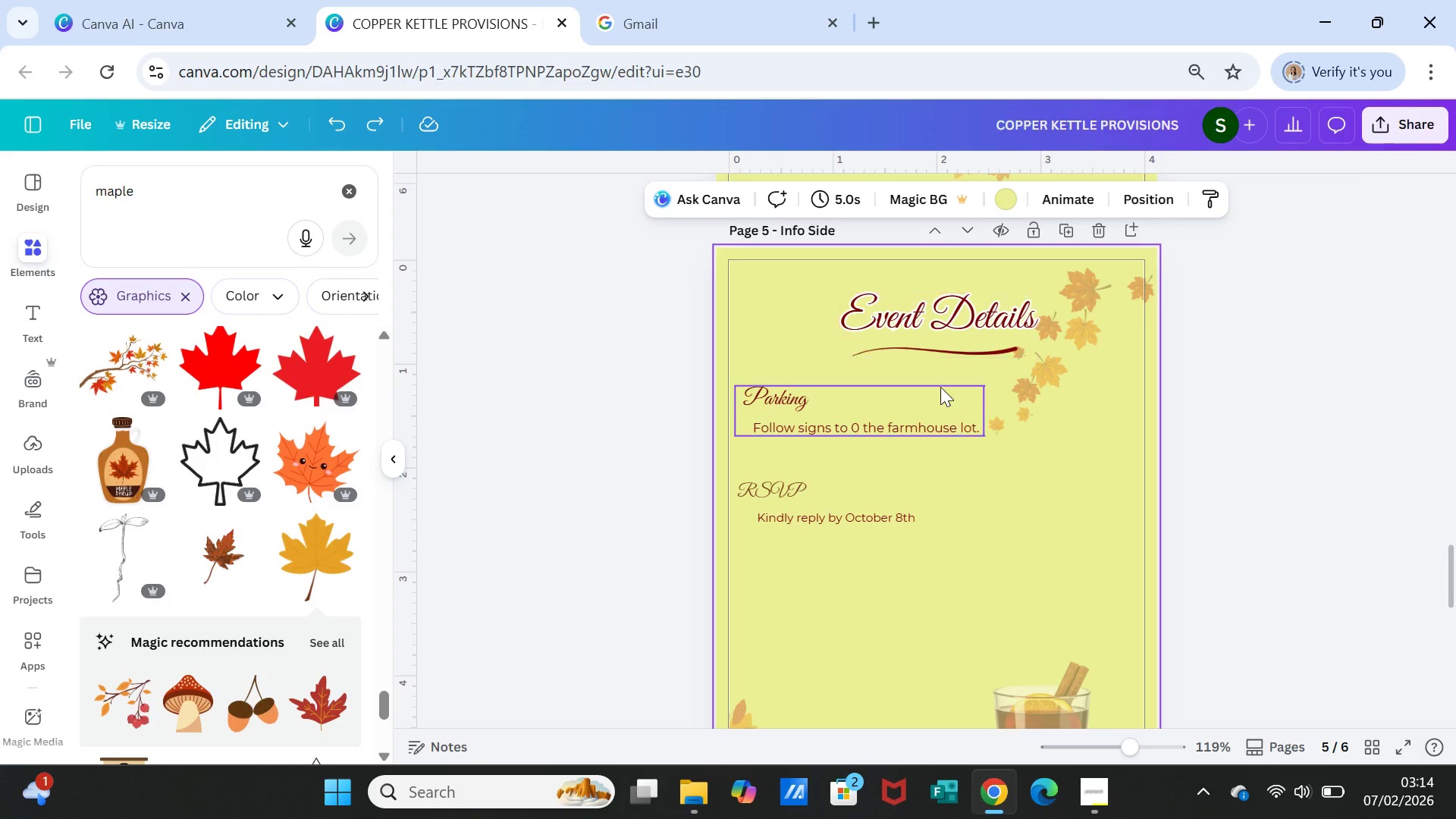 
wait(5.7)
 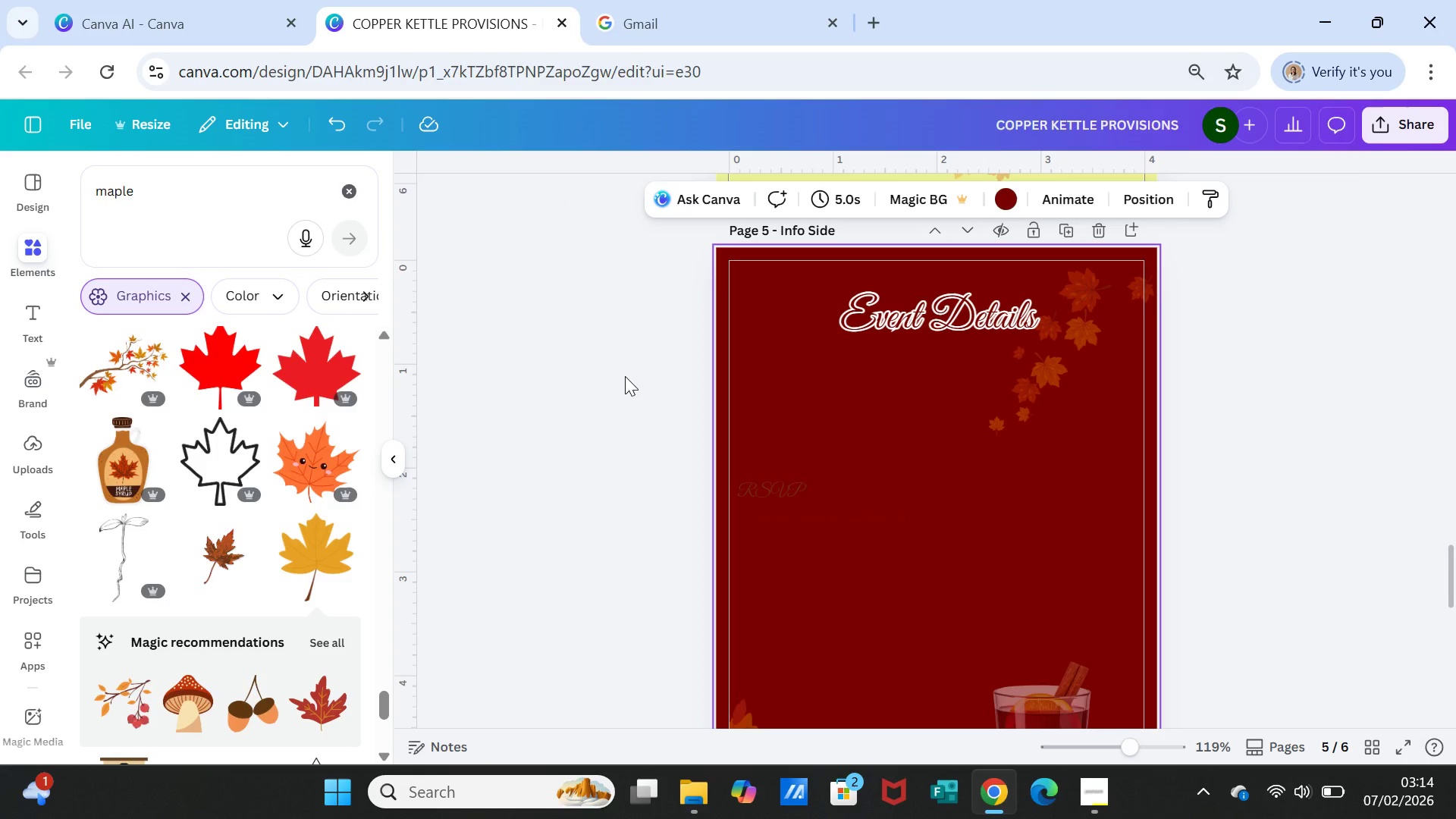 
left_click([805, 337])
 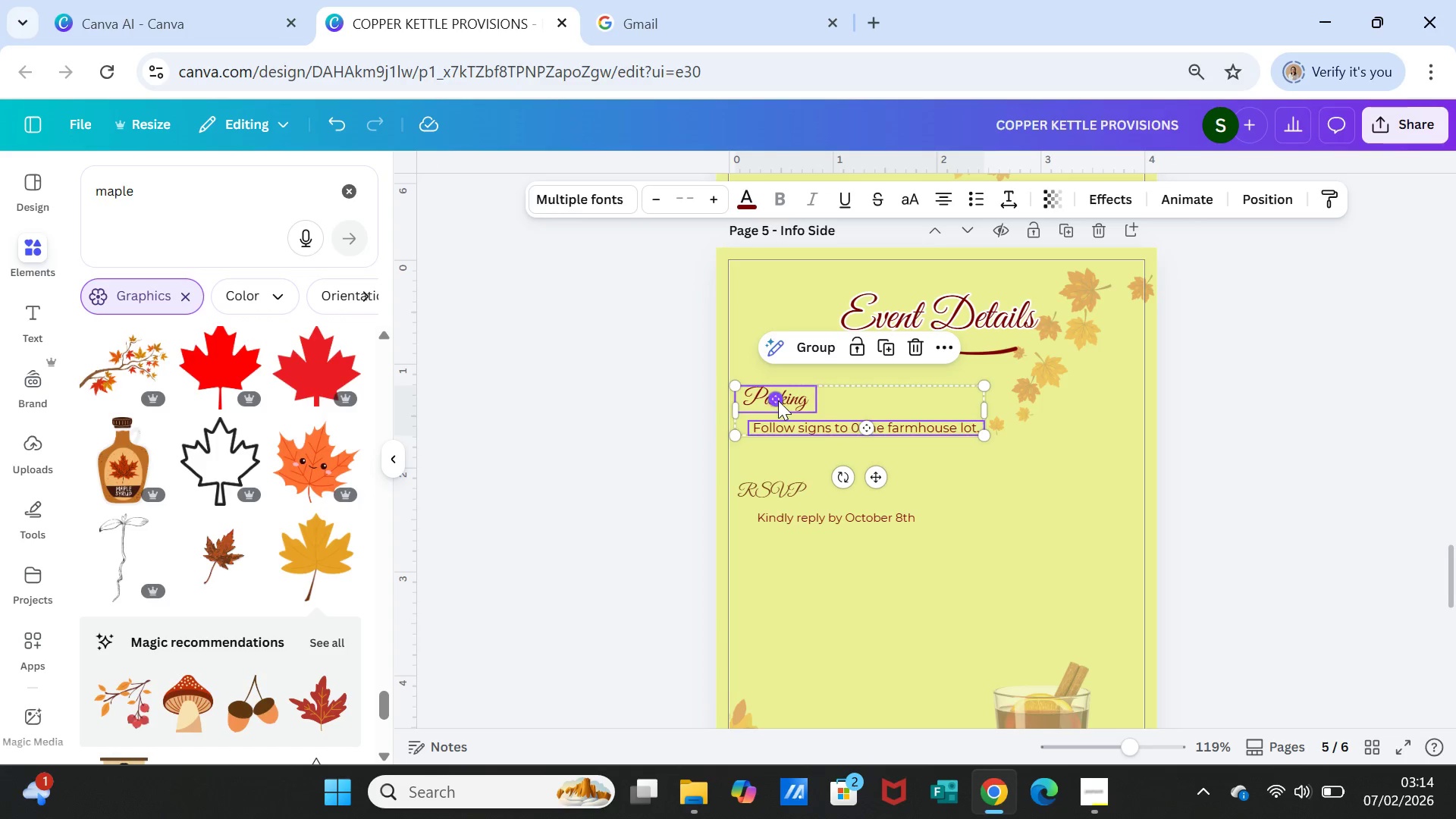 
left_click([798, 401])
 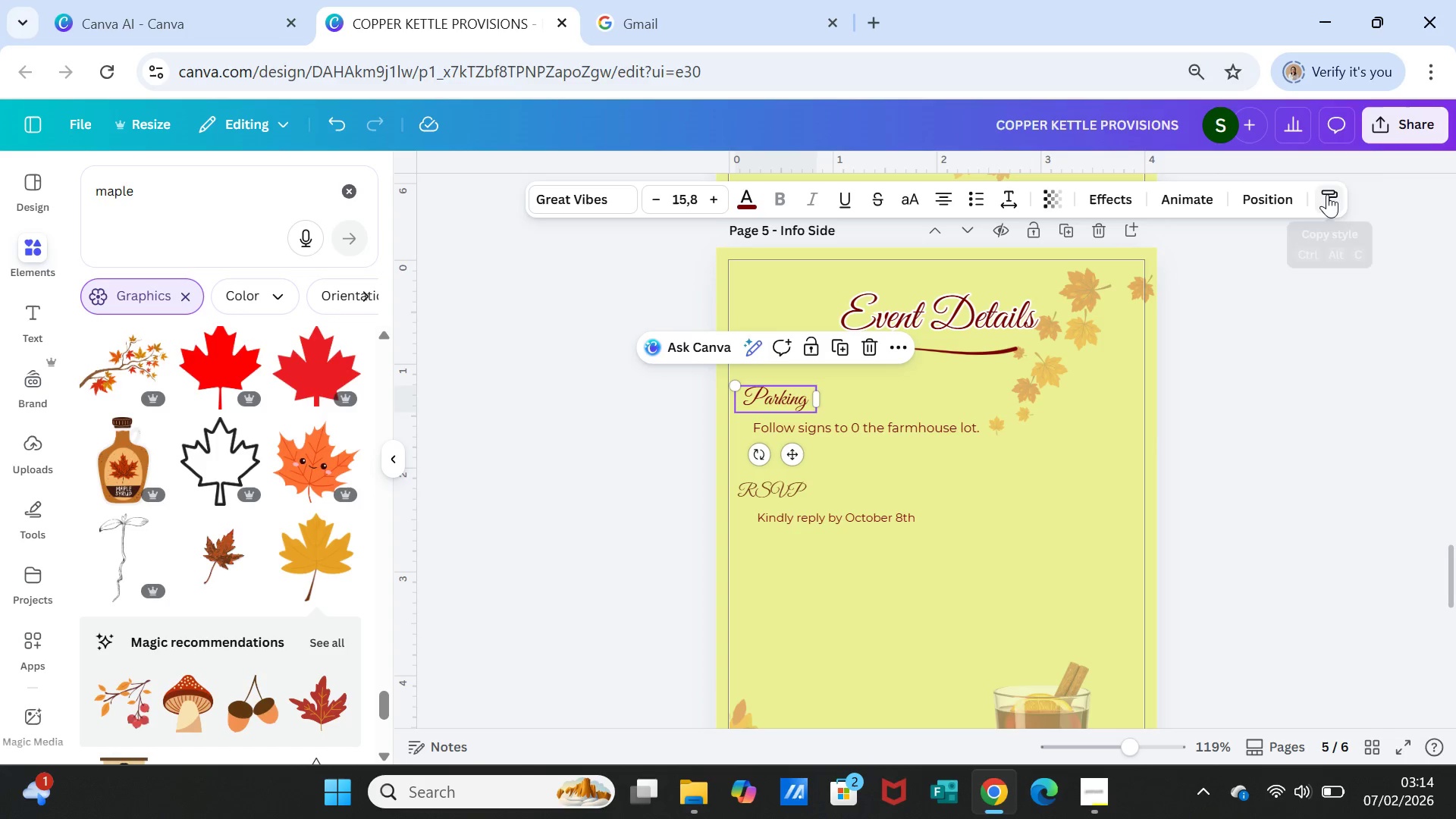 
left_click([1329, 195])
 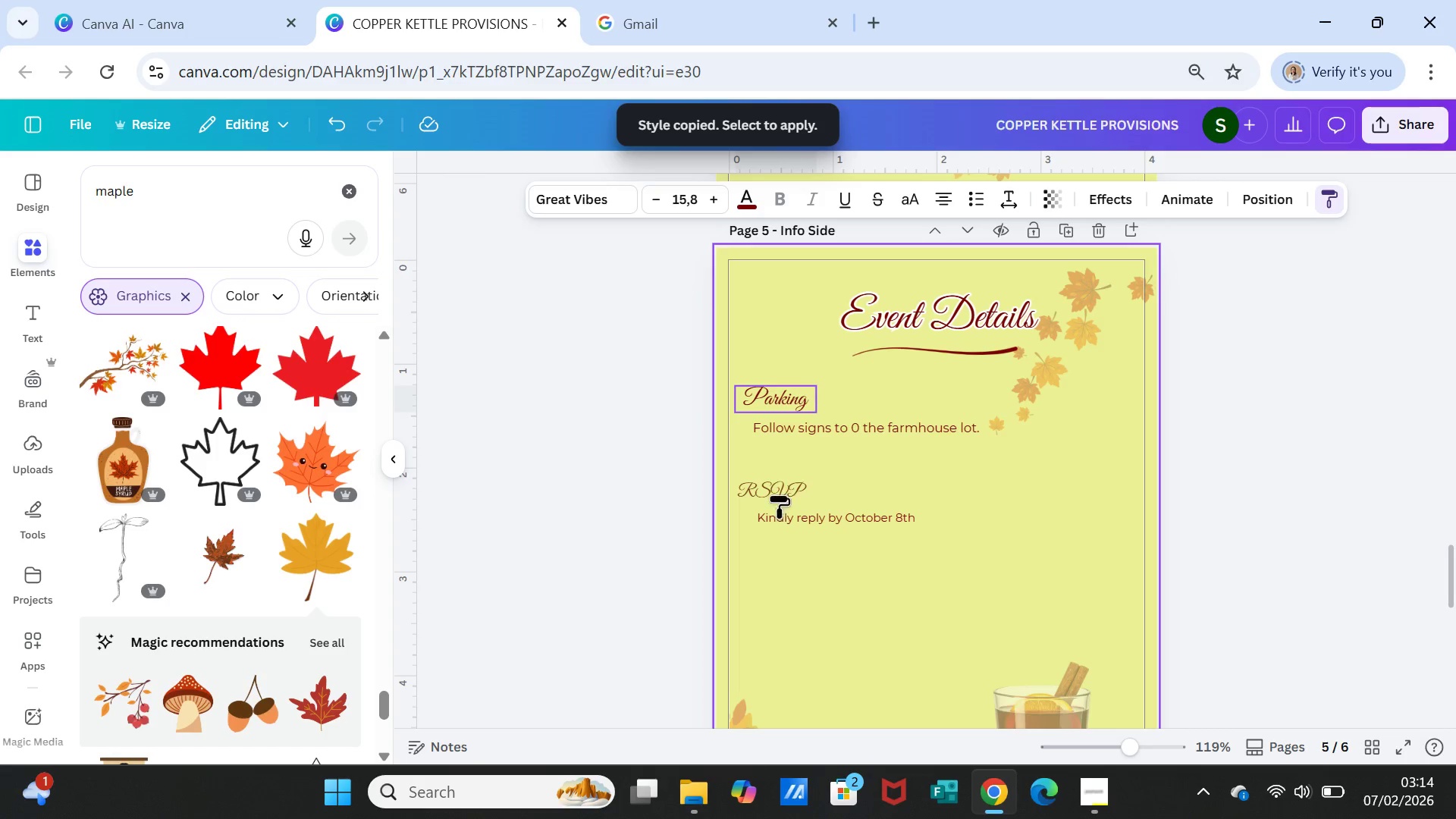 
left_click([780, 475])
 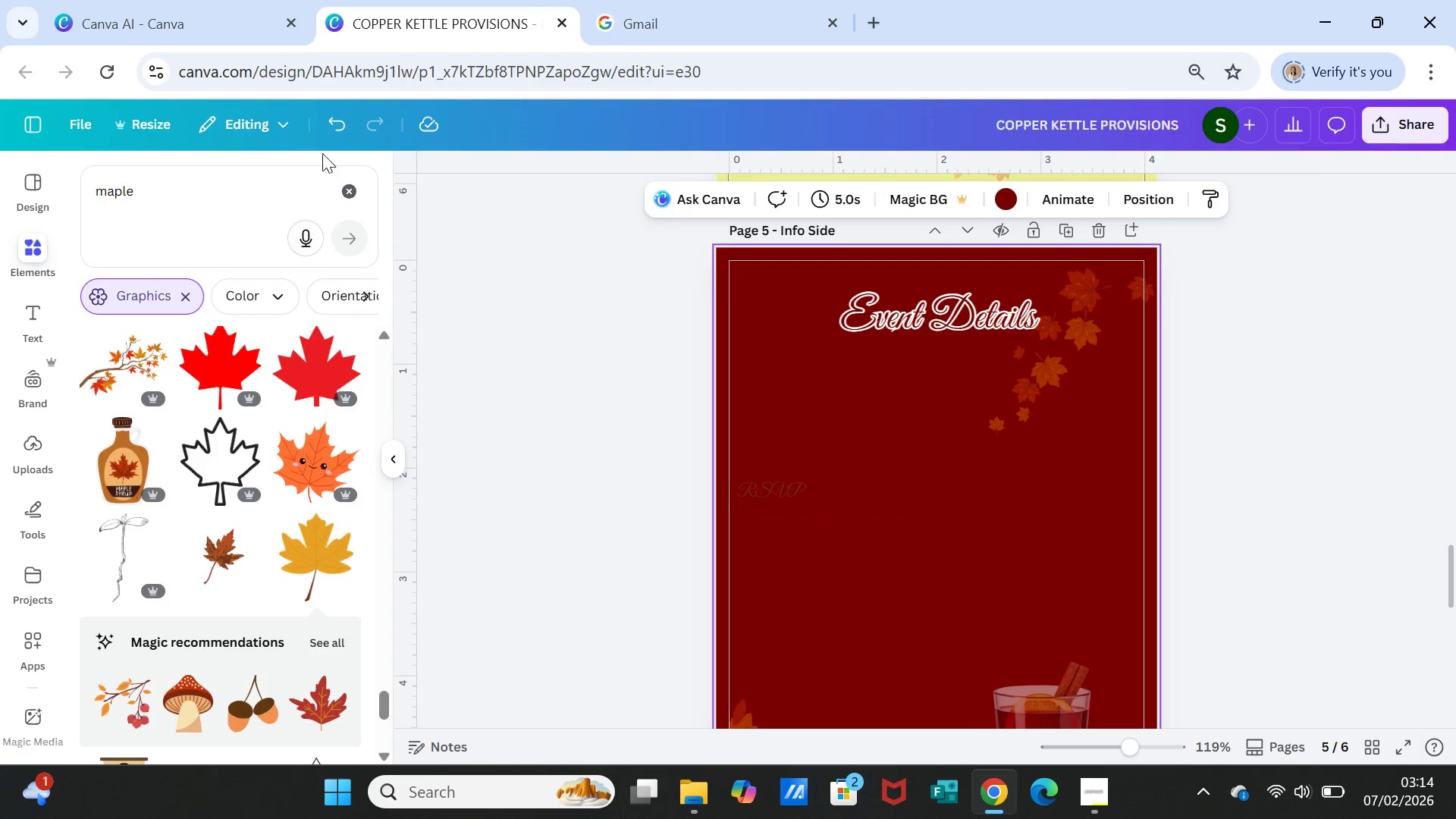 
left_click([327, 125])
 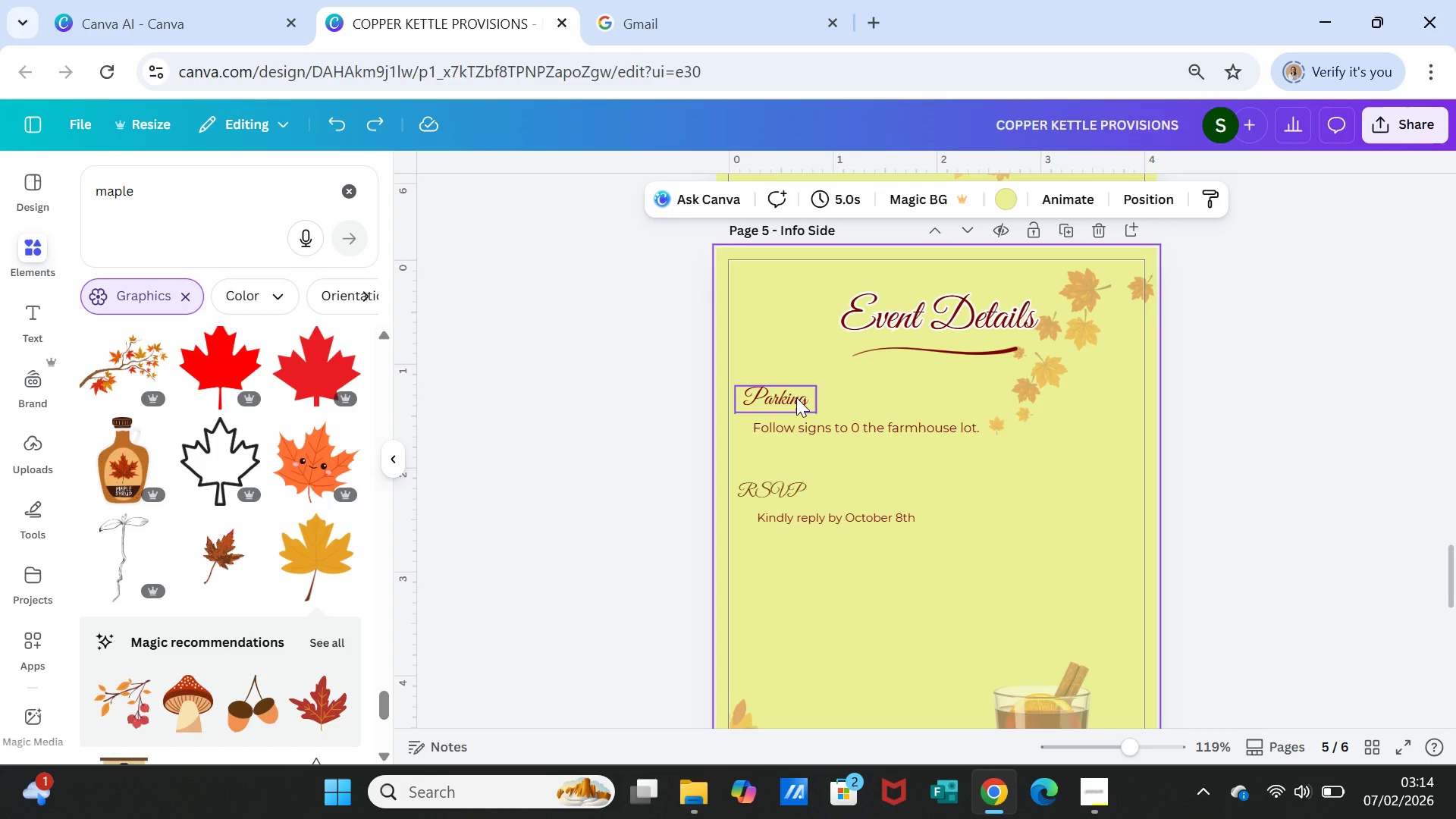 
left_click([796, 397])
 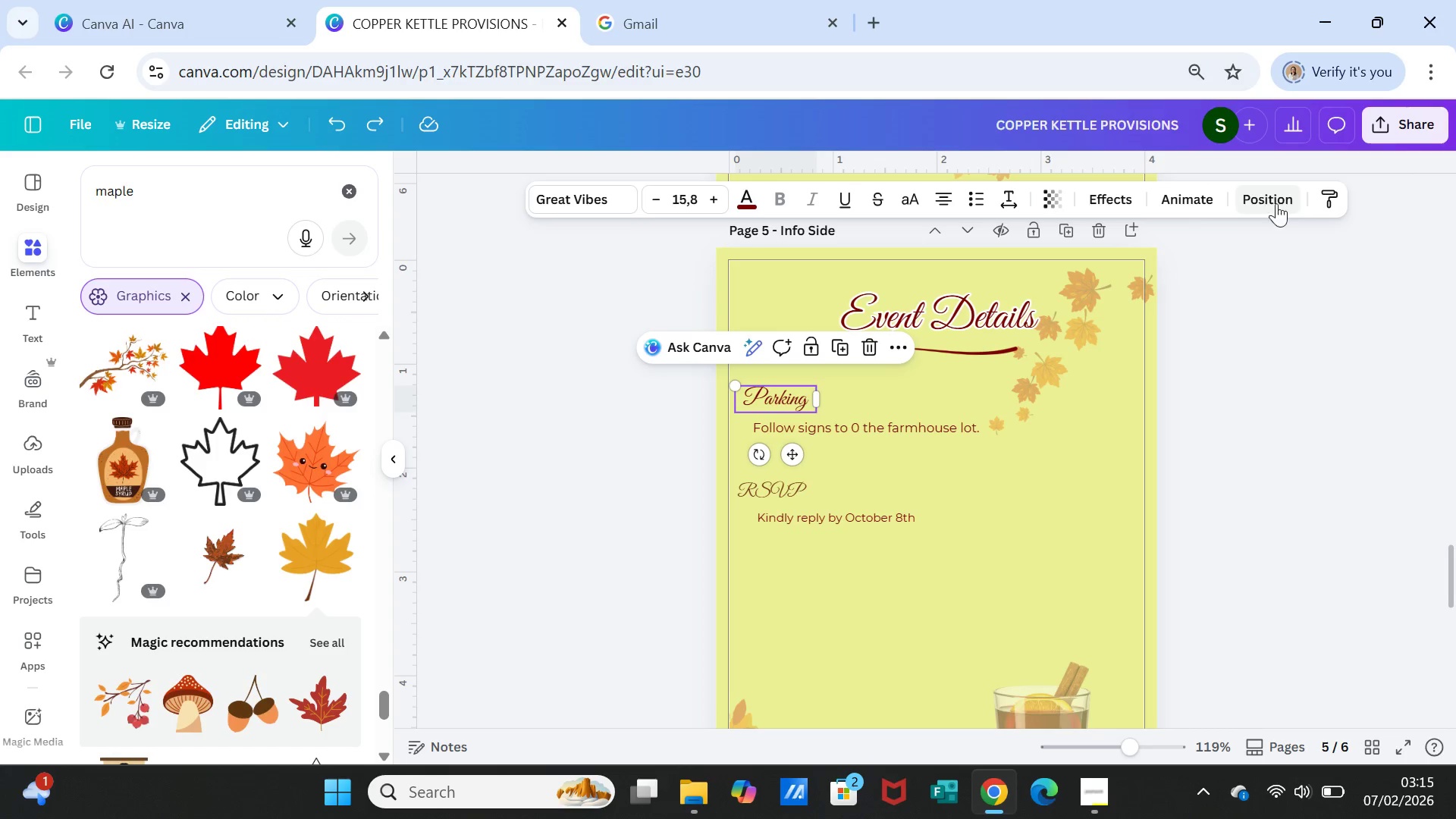 
left_click([1325, 196])
 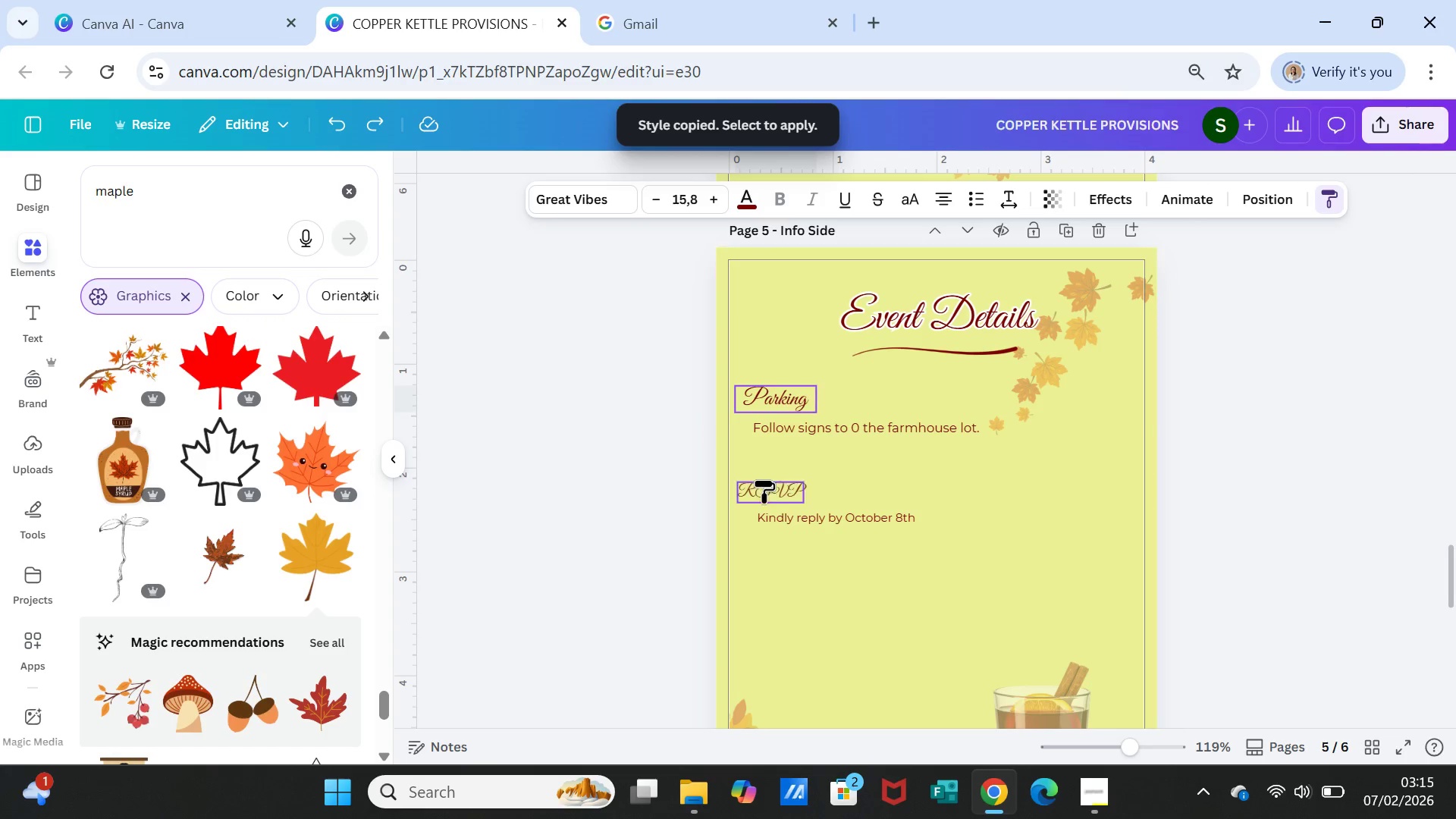 
left_click([763, 482])
 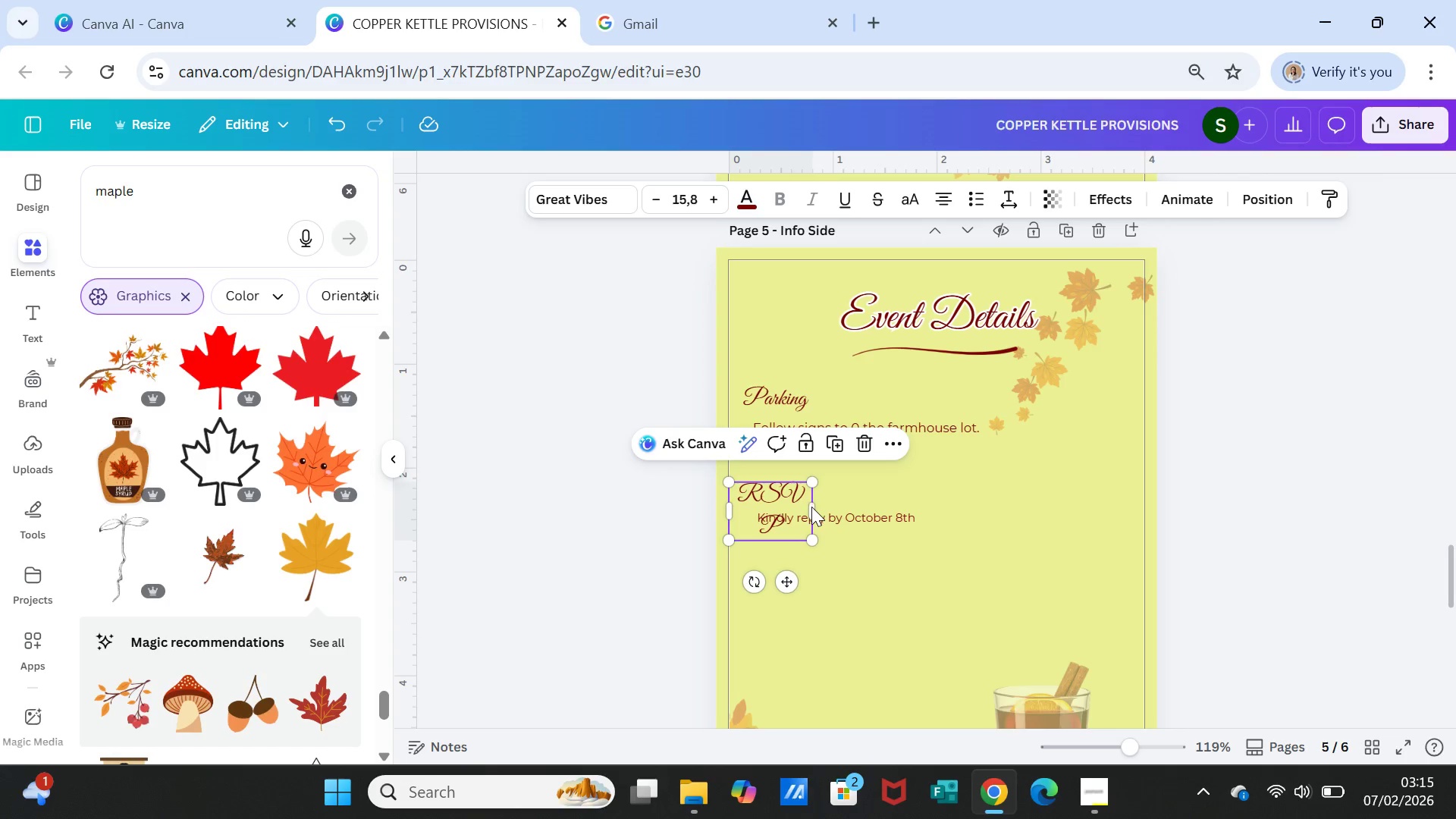 
left_click_drag(start_coordinate=[813, 512], to_coordinate=[844, 485])
 